 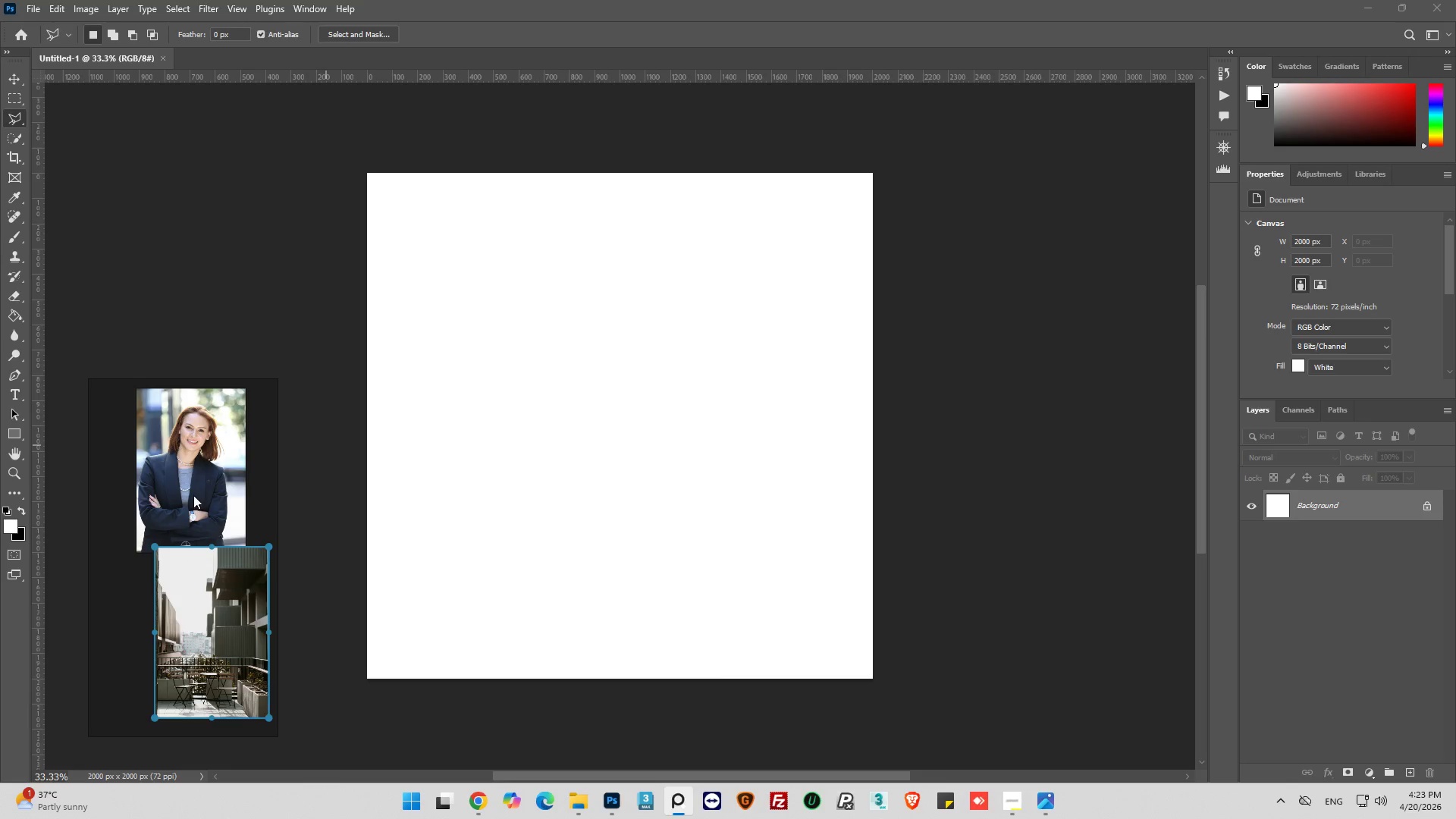 
left_click_drag(start_coordinate=[193, 493], to_coordinate=[159, 516])
 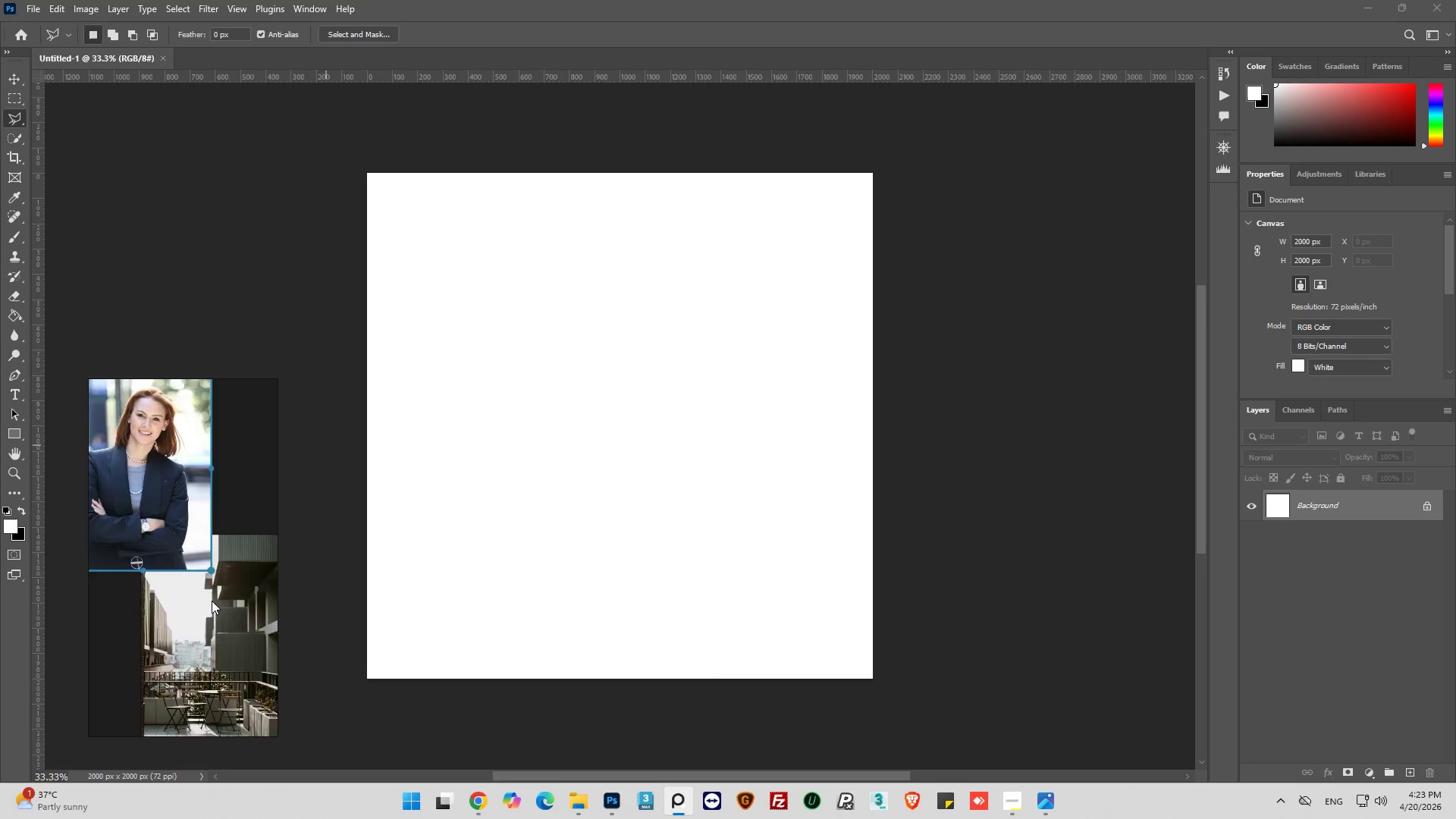 
scroll: coordinate [212, 601], scroll_direction: up, amount: 1.0
 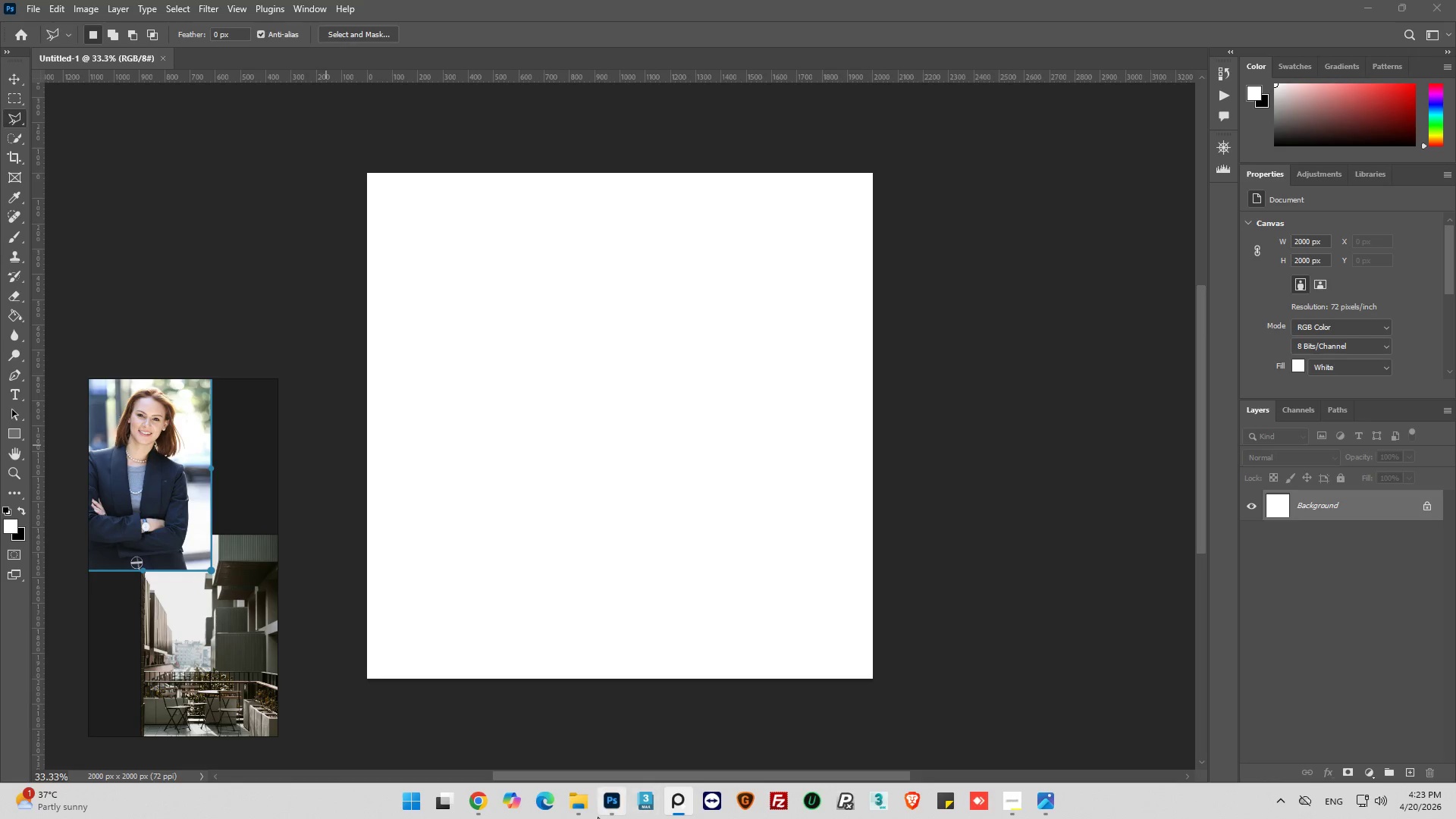 
left_click([578, 802])
 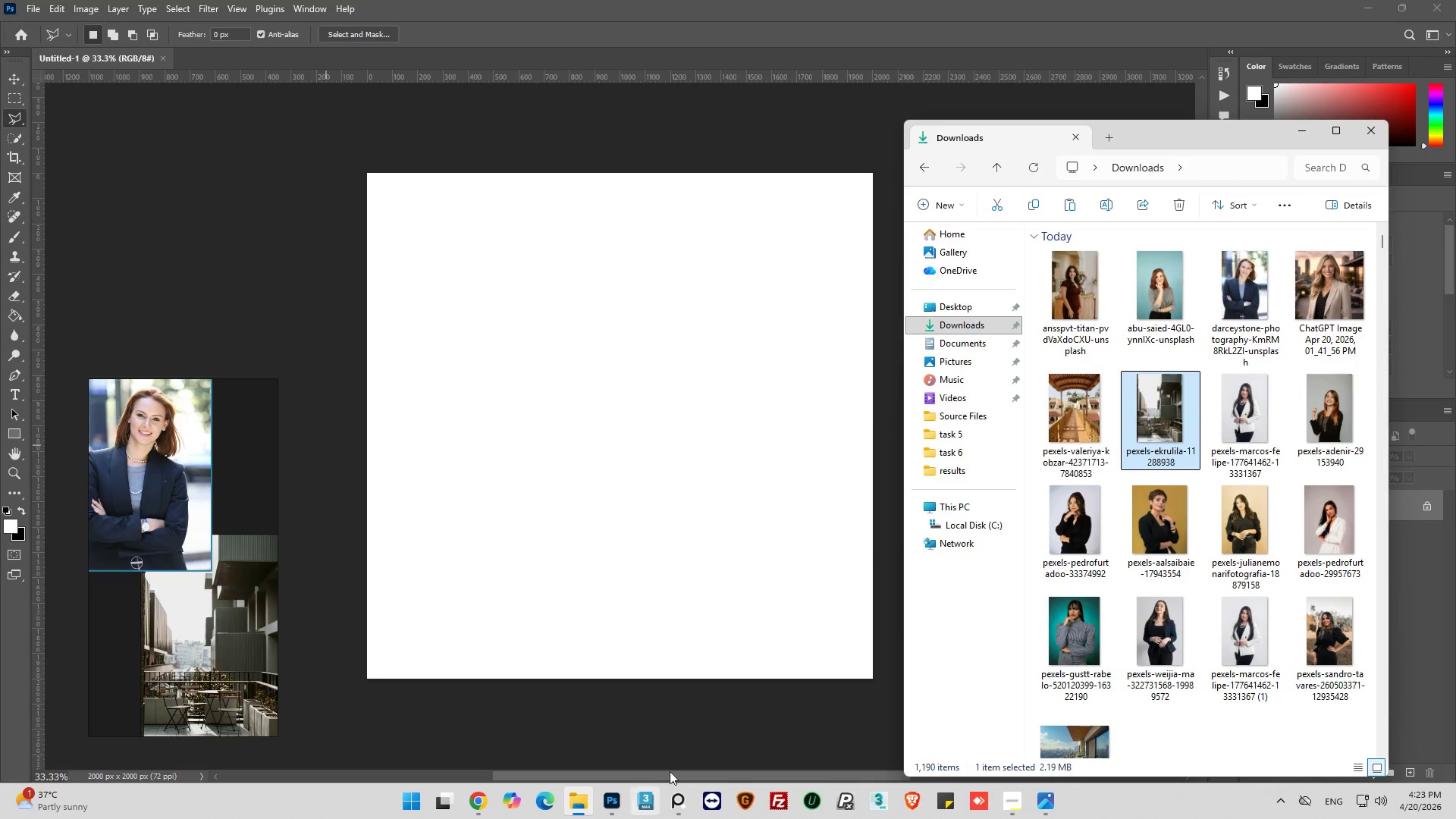 
left_click([989, 453])
 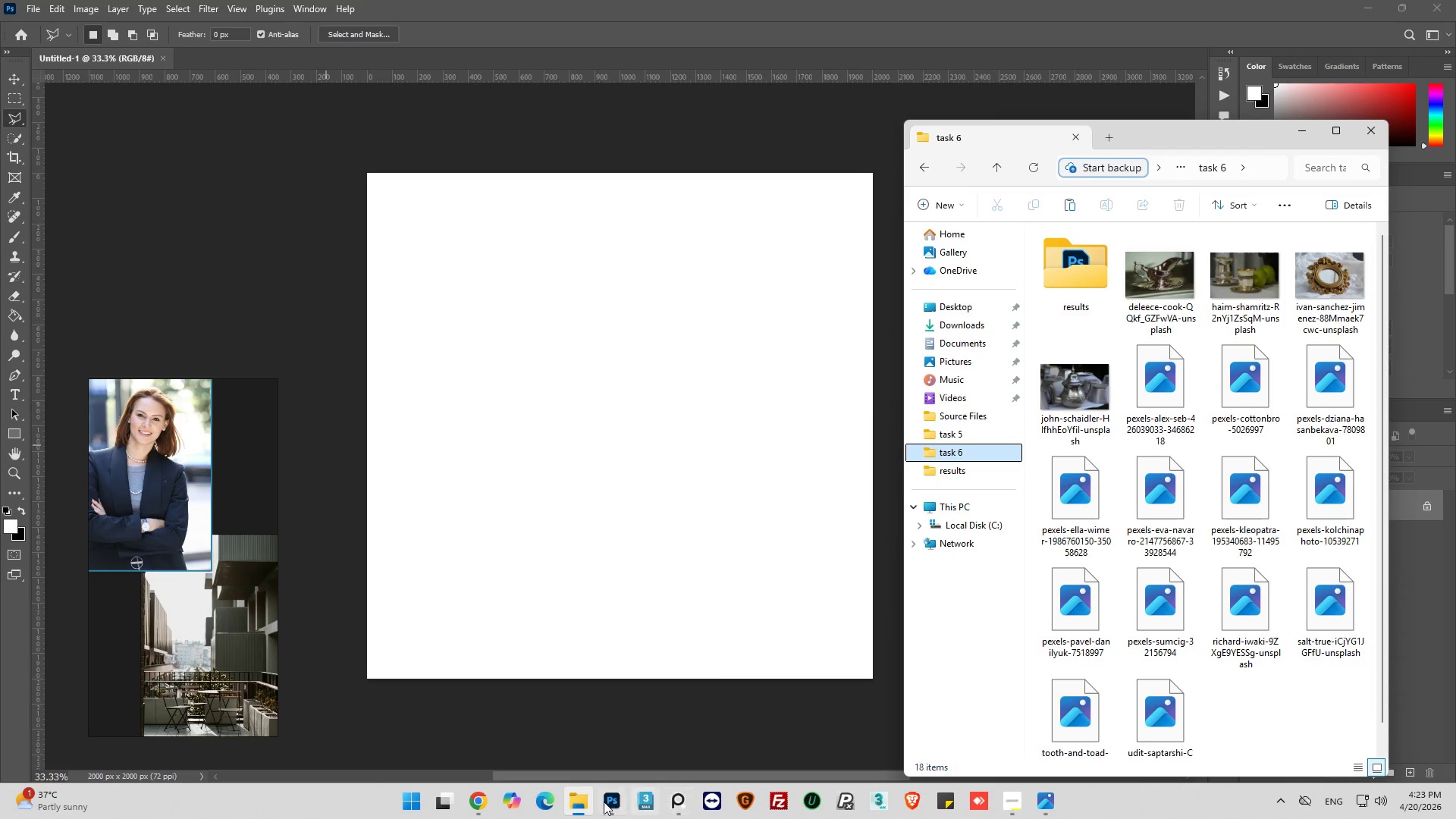 
right_click([581, 799])
 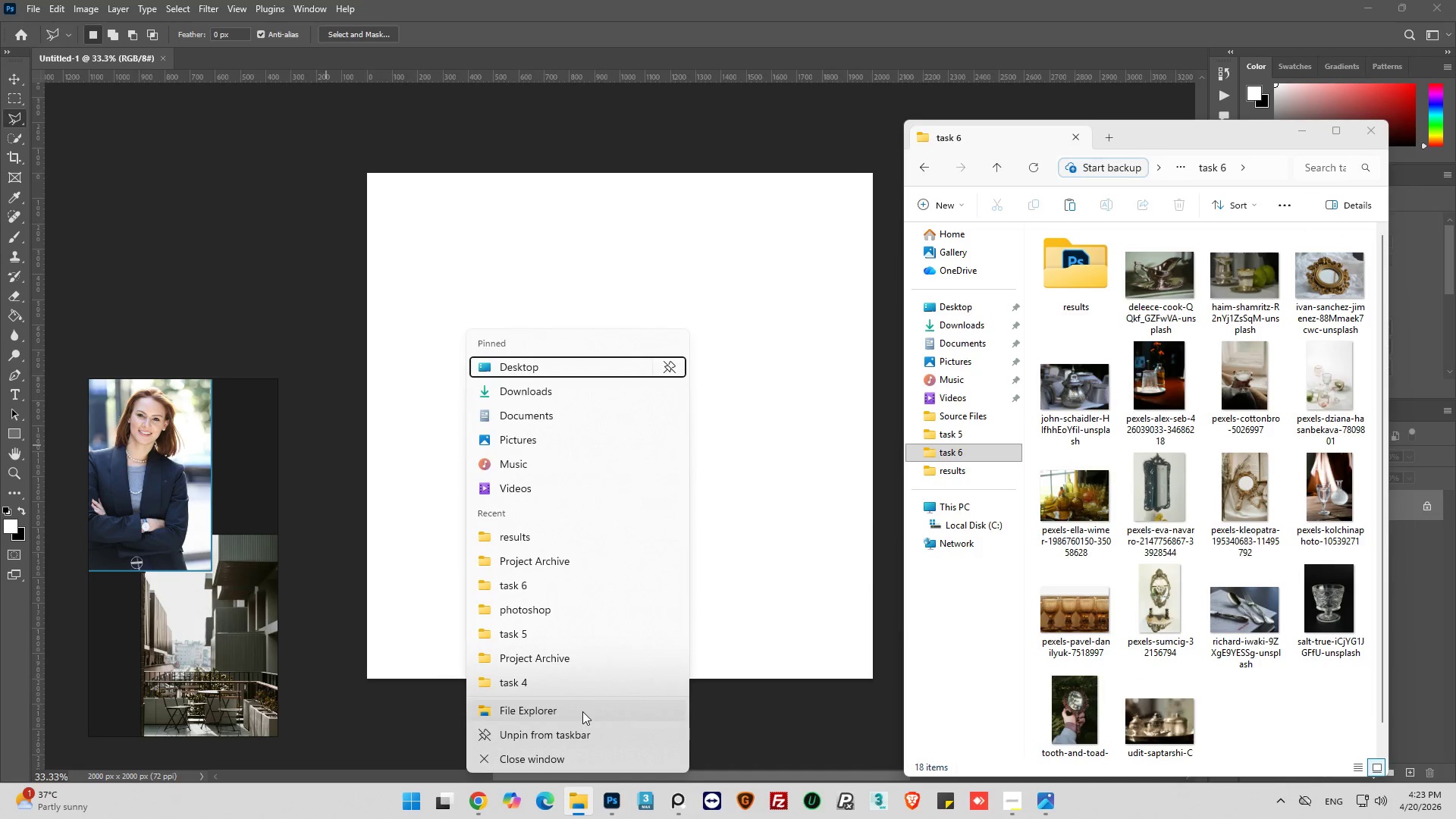 
left_click([563, 386])
 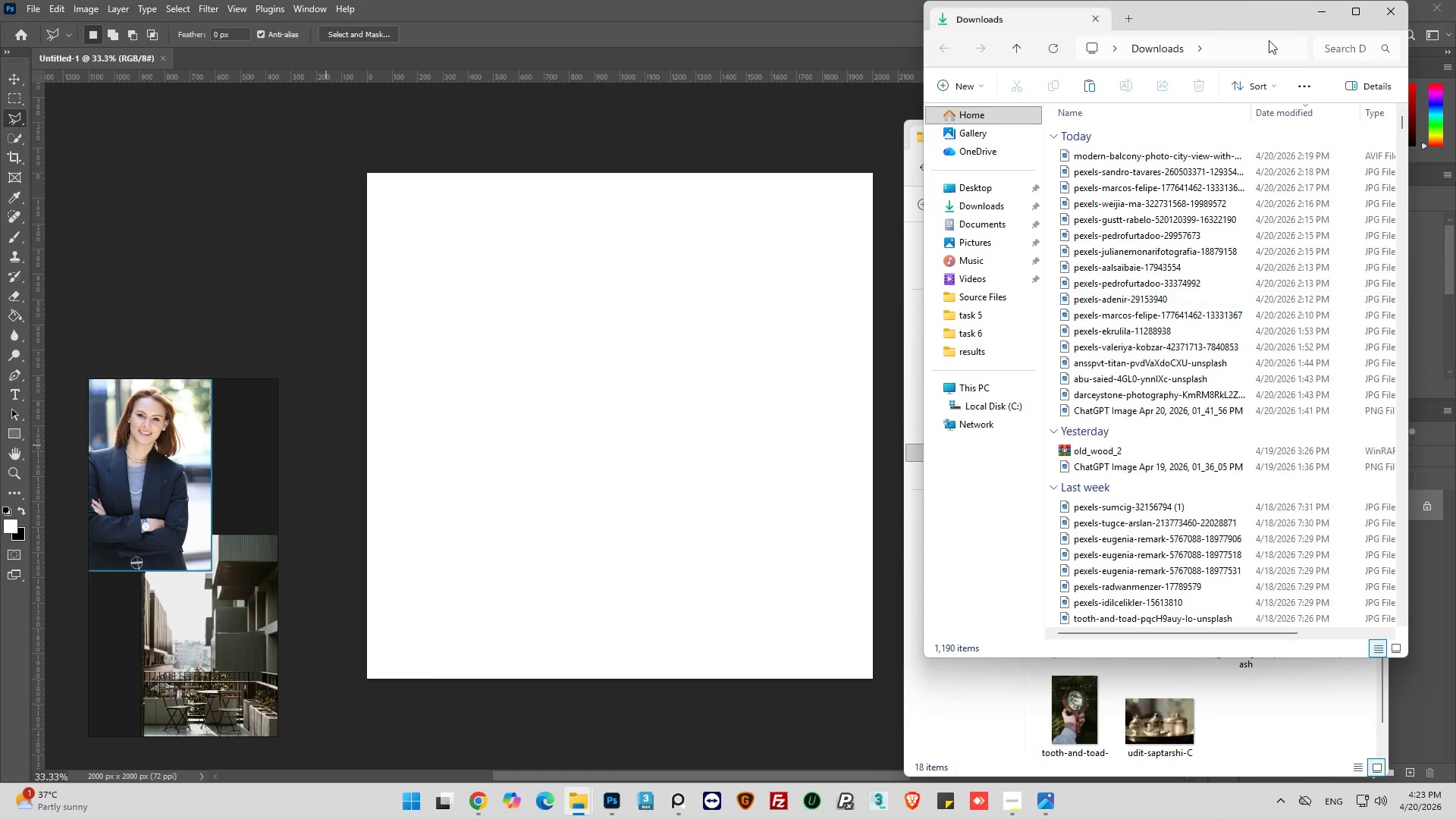 
left_click_drag(start_coordinate=[1235, 17], to_coordinate=[678, 196])
 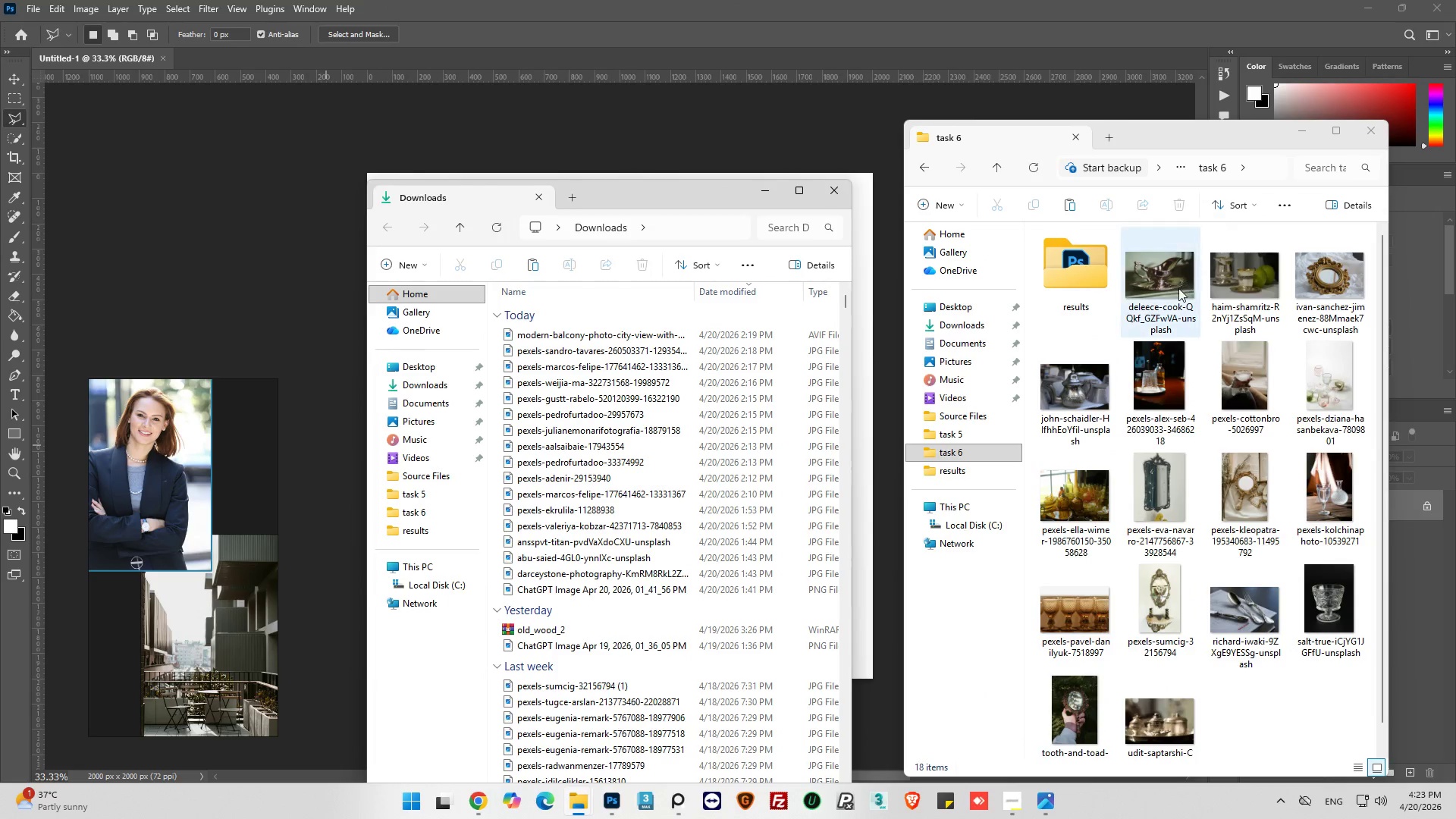 
left_click([1078, 272])
 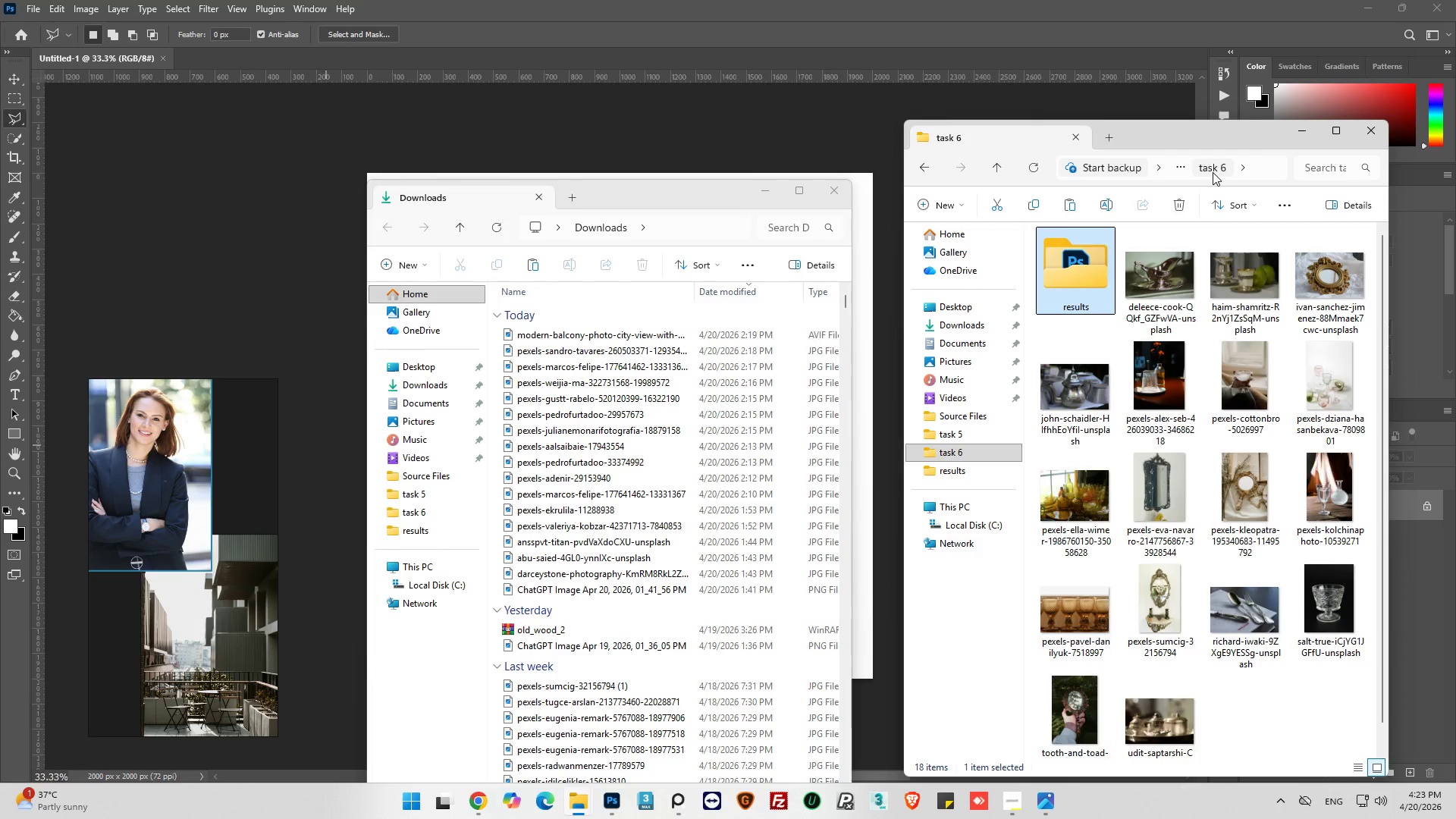 
scroll: coordinate [1202, 184], scroll_direction: up, amount: 4.0
 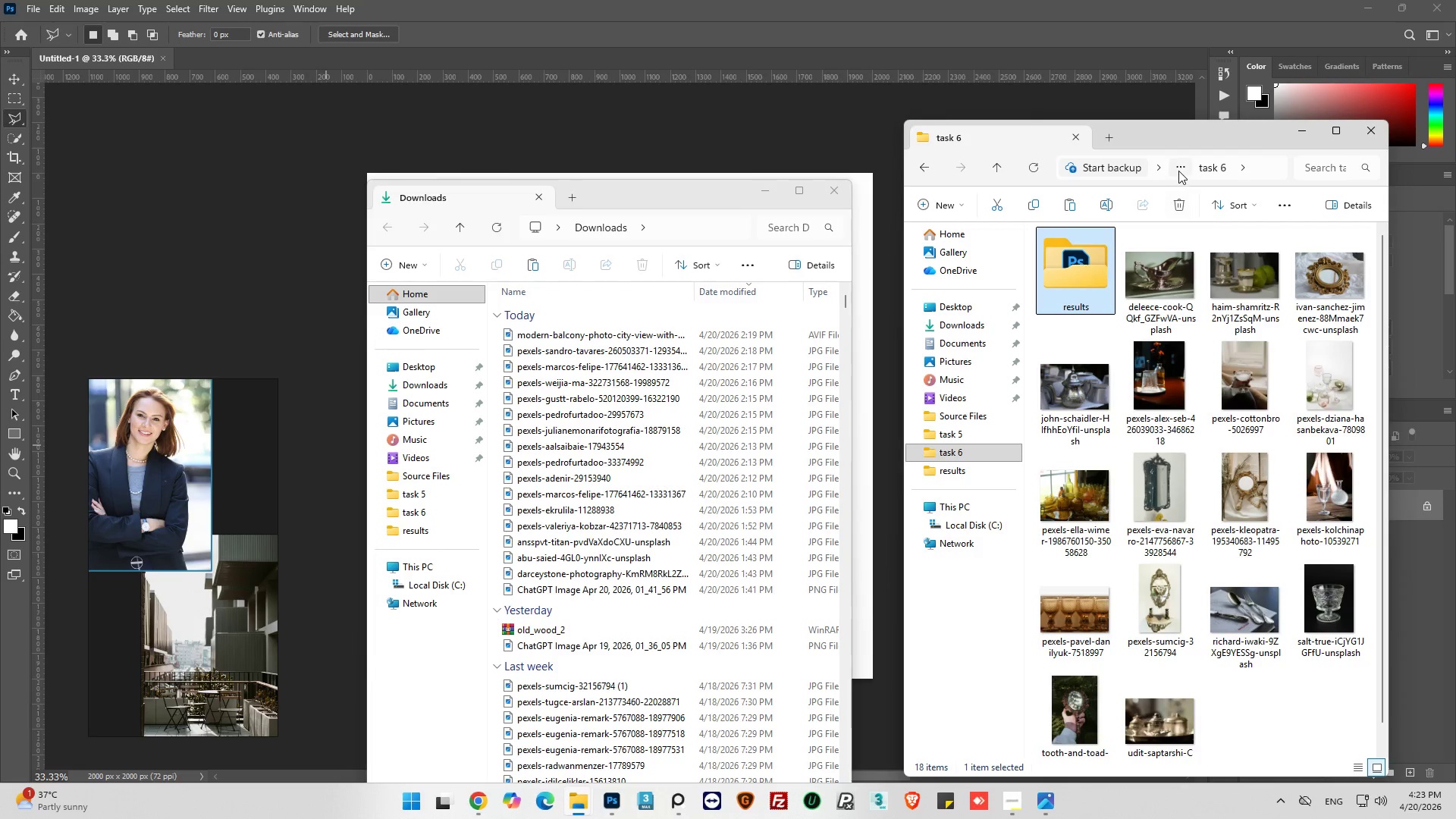 
left_click([1178, 170])
 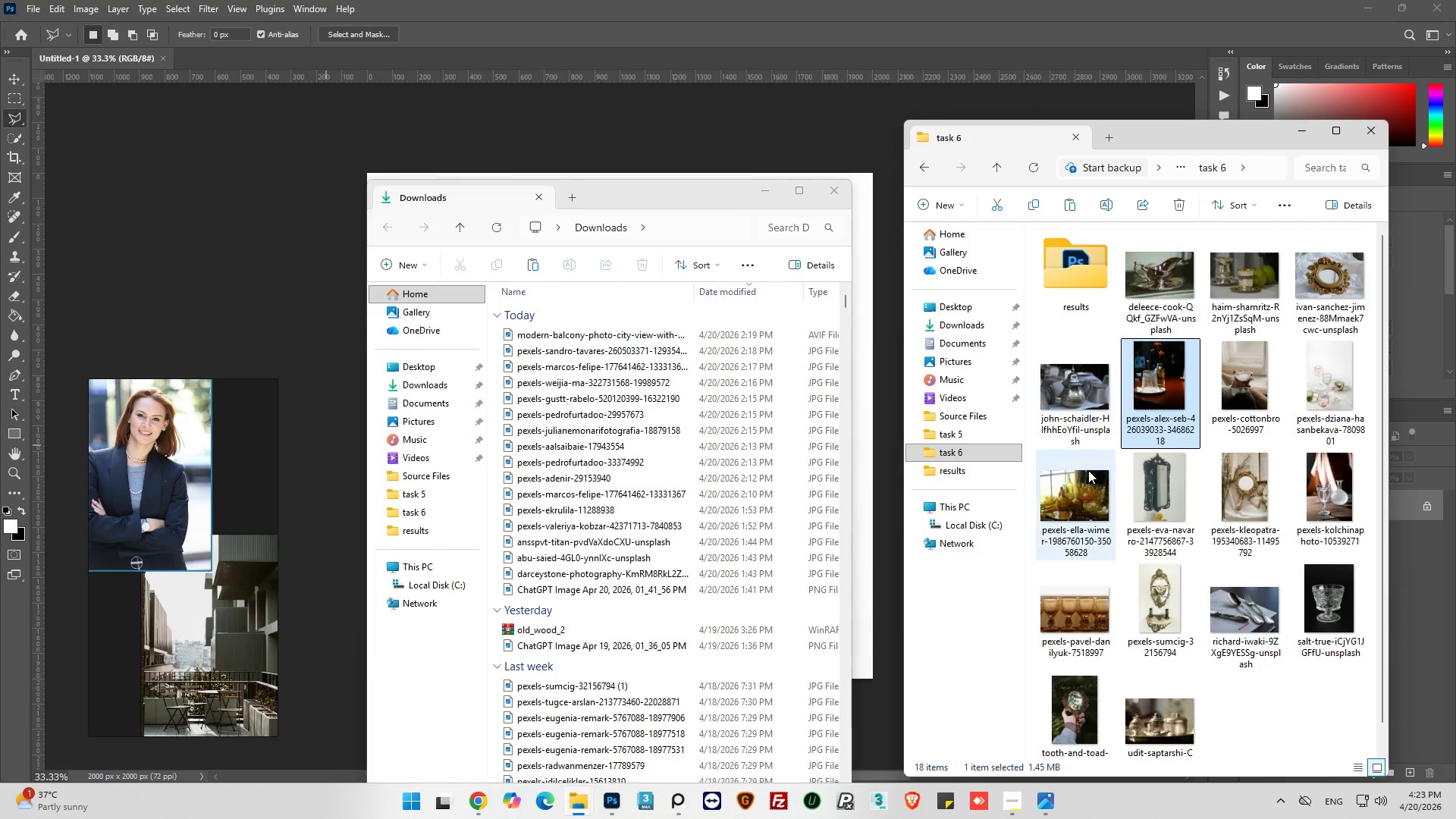 
scroll: coordinate [1148, 496], scroll_direction: down, amount: 4.0
 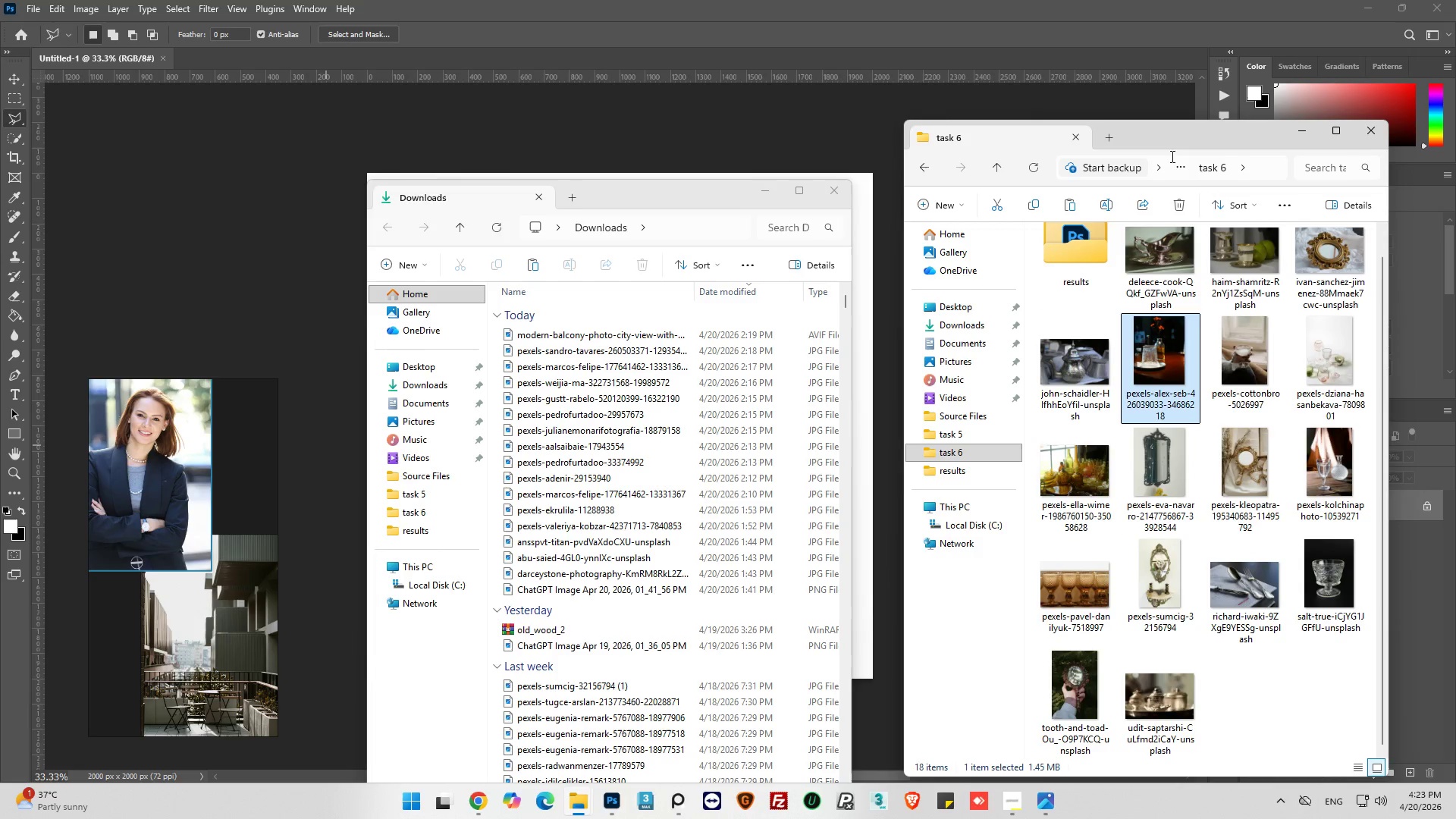 
left_click([1181, 171])
 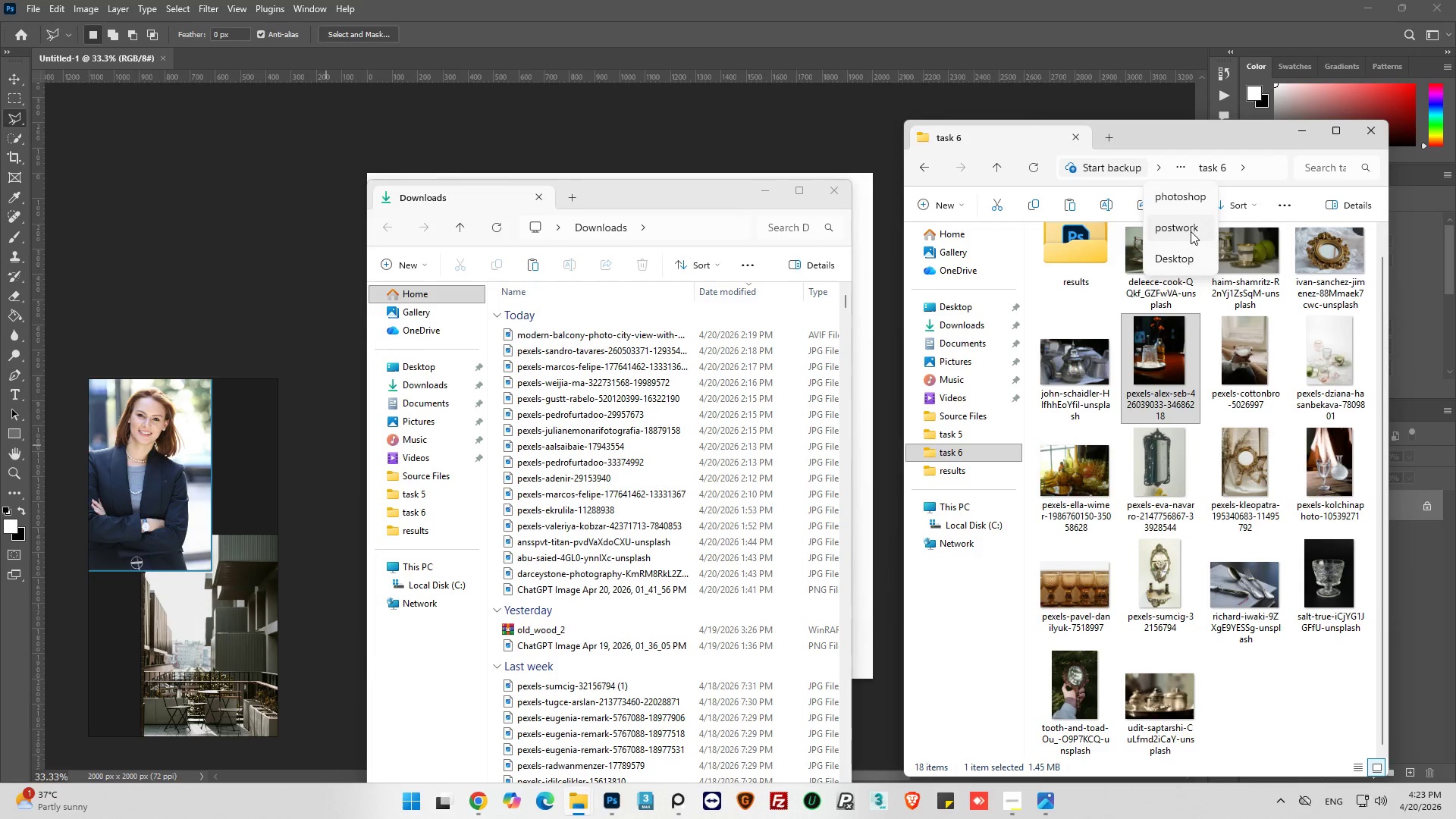 
left_click([1191, 232])
 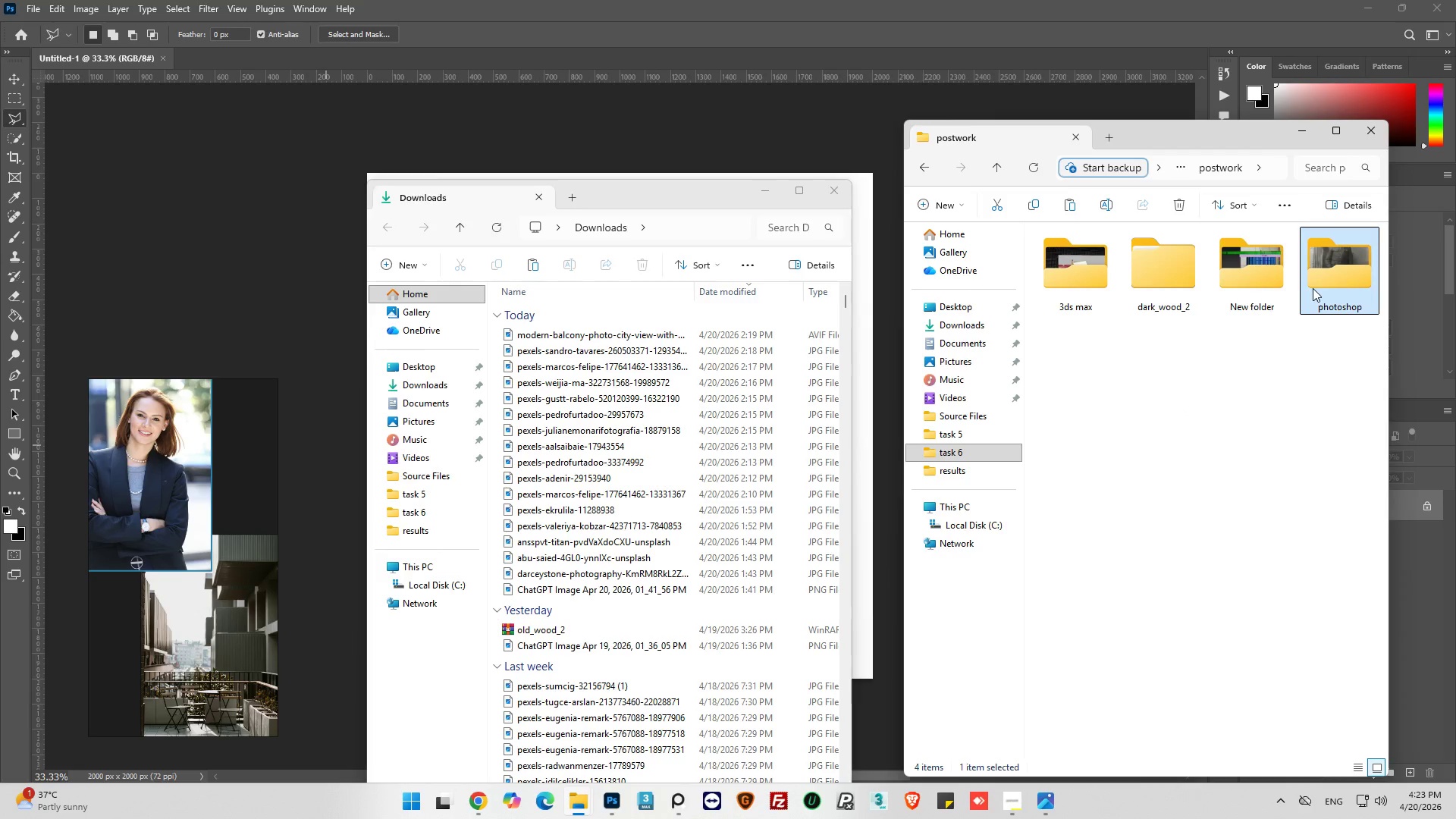 
double_click([1336, 287])
 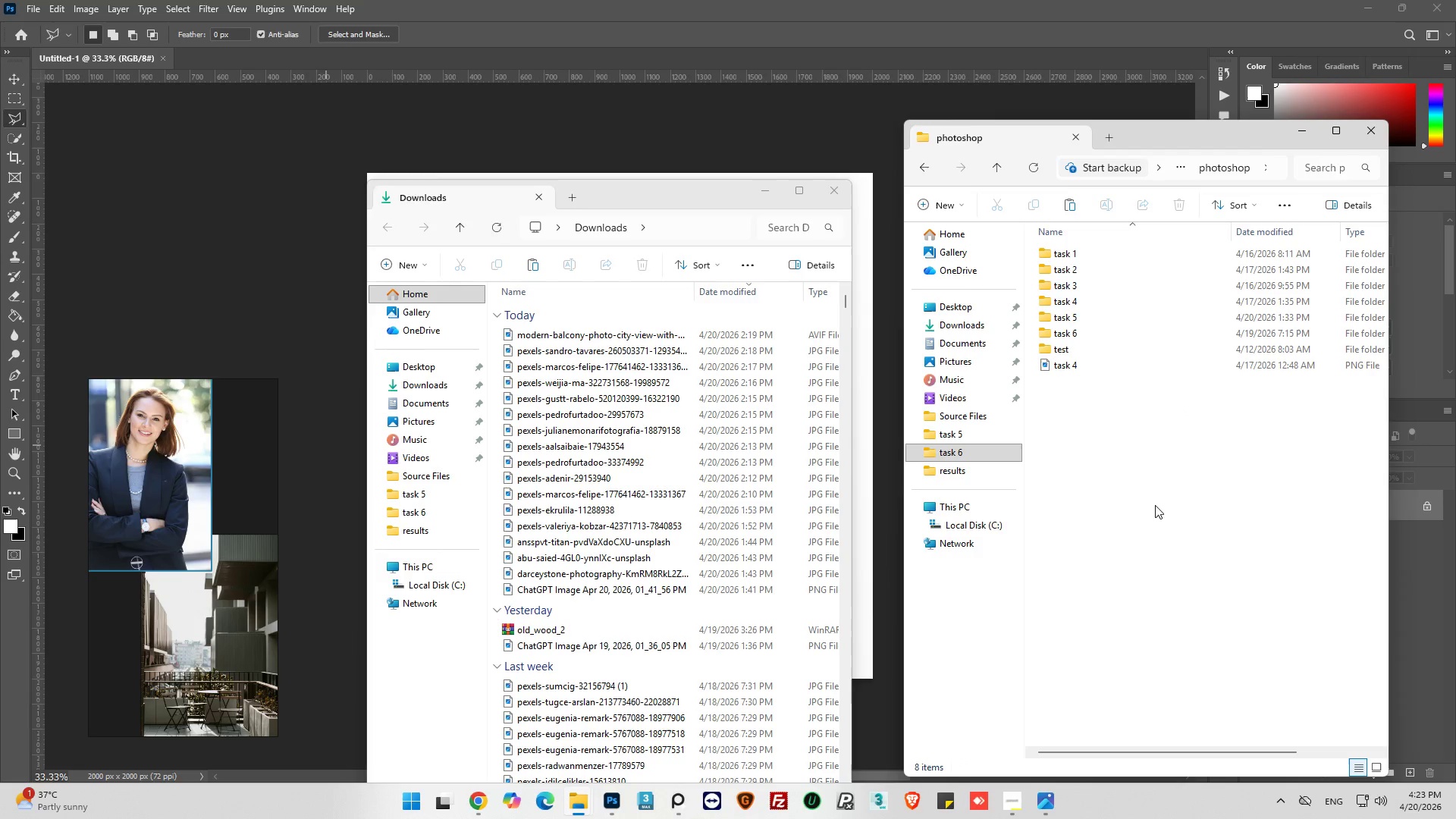 
right_click([1140, 497])
 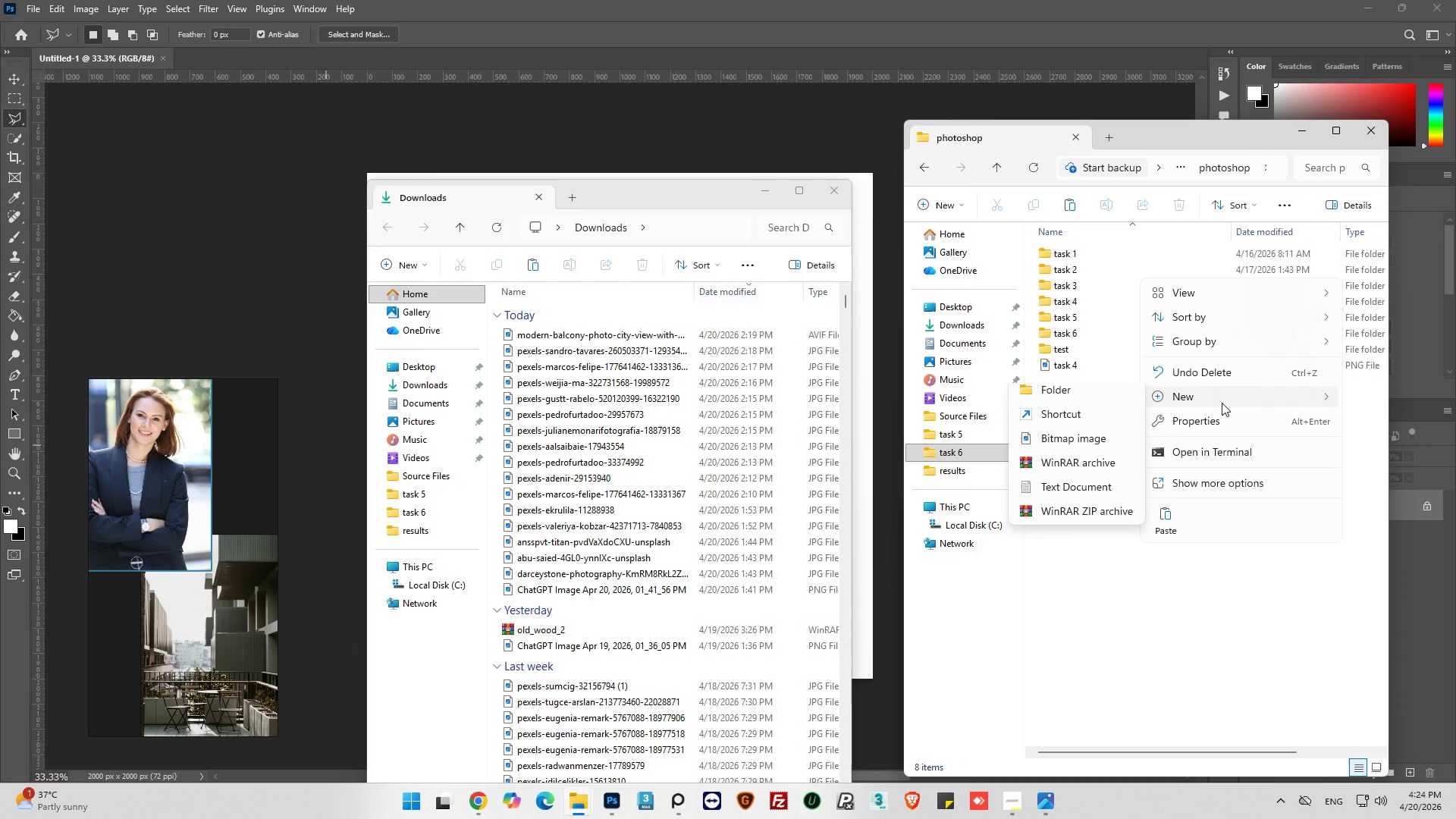 
left_click([1097, 397])
 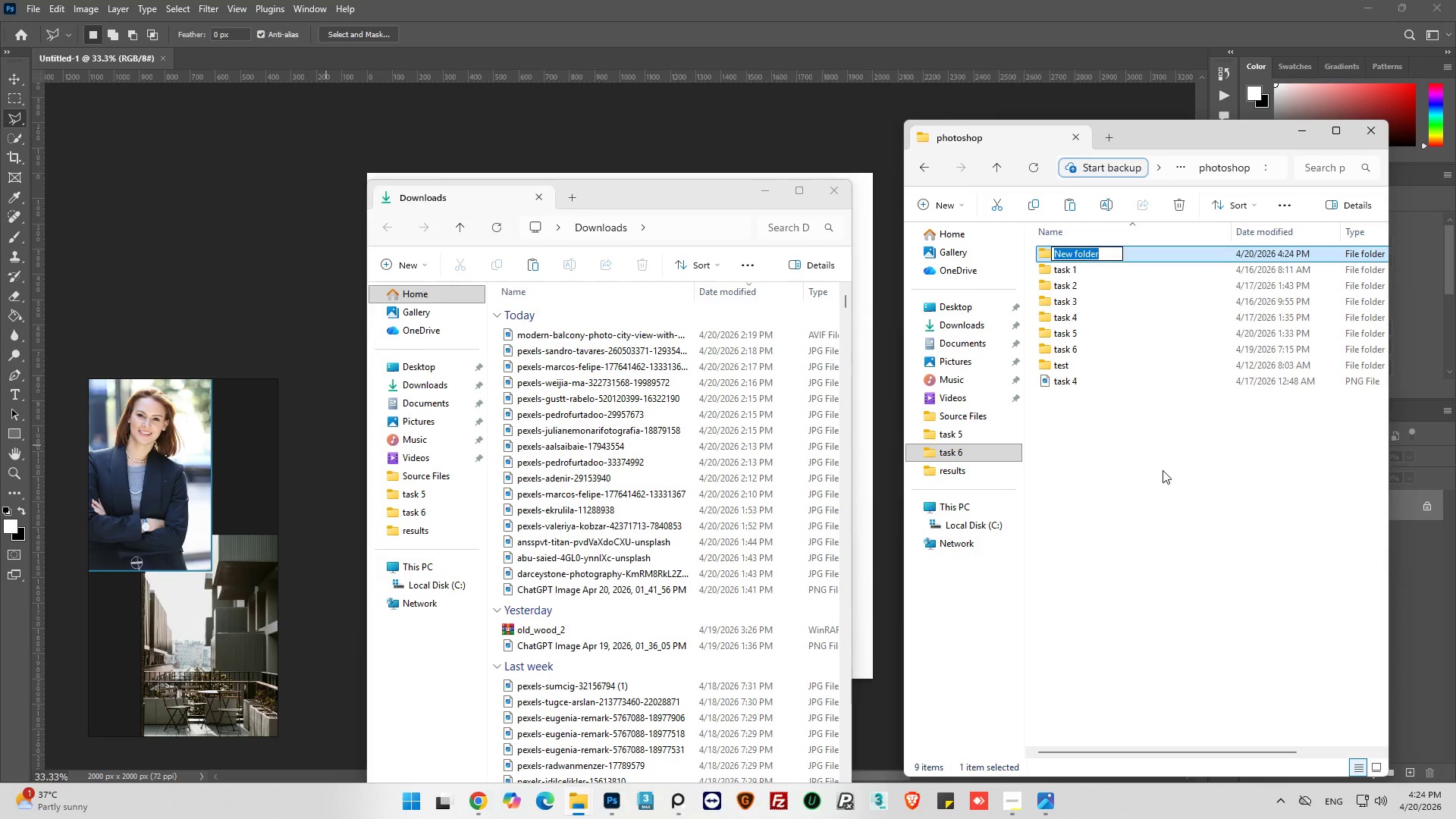 
type(task 7)
 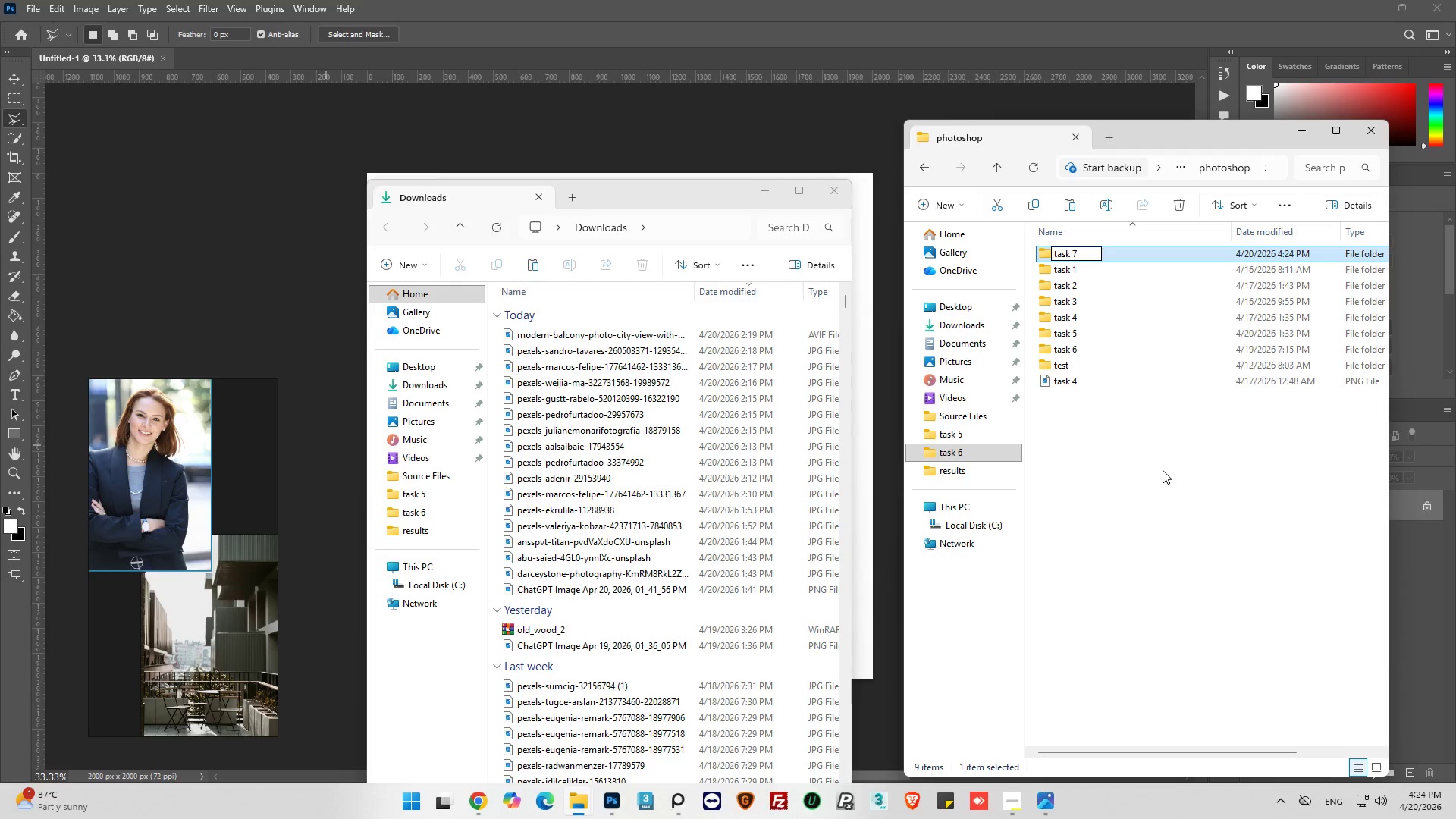 
key(Enter)
 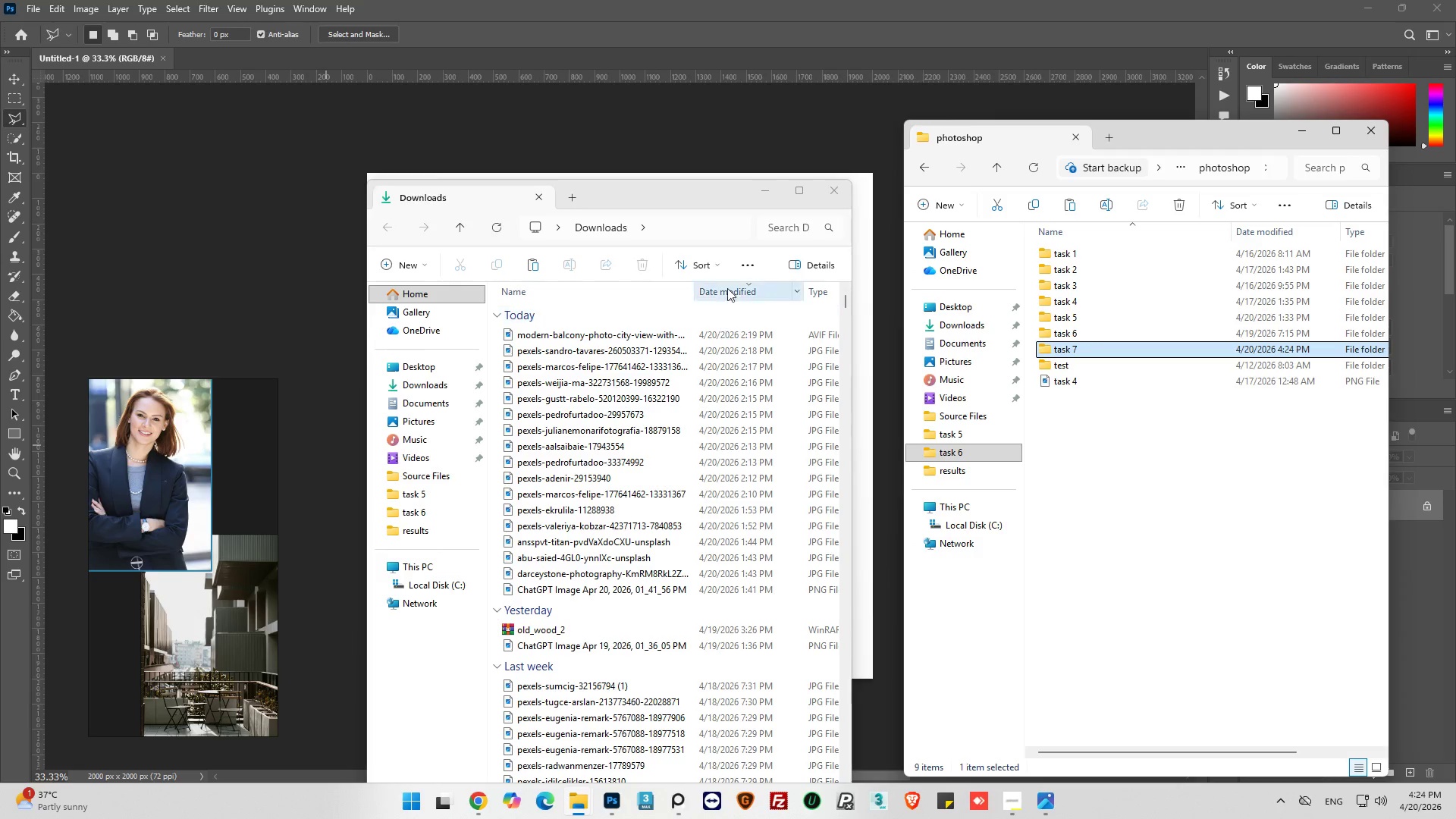 
left_click([802, 266])
 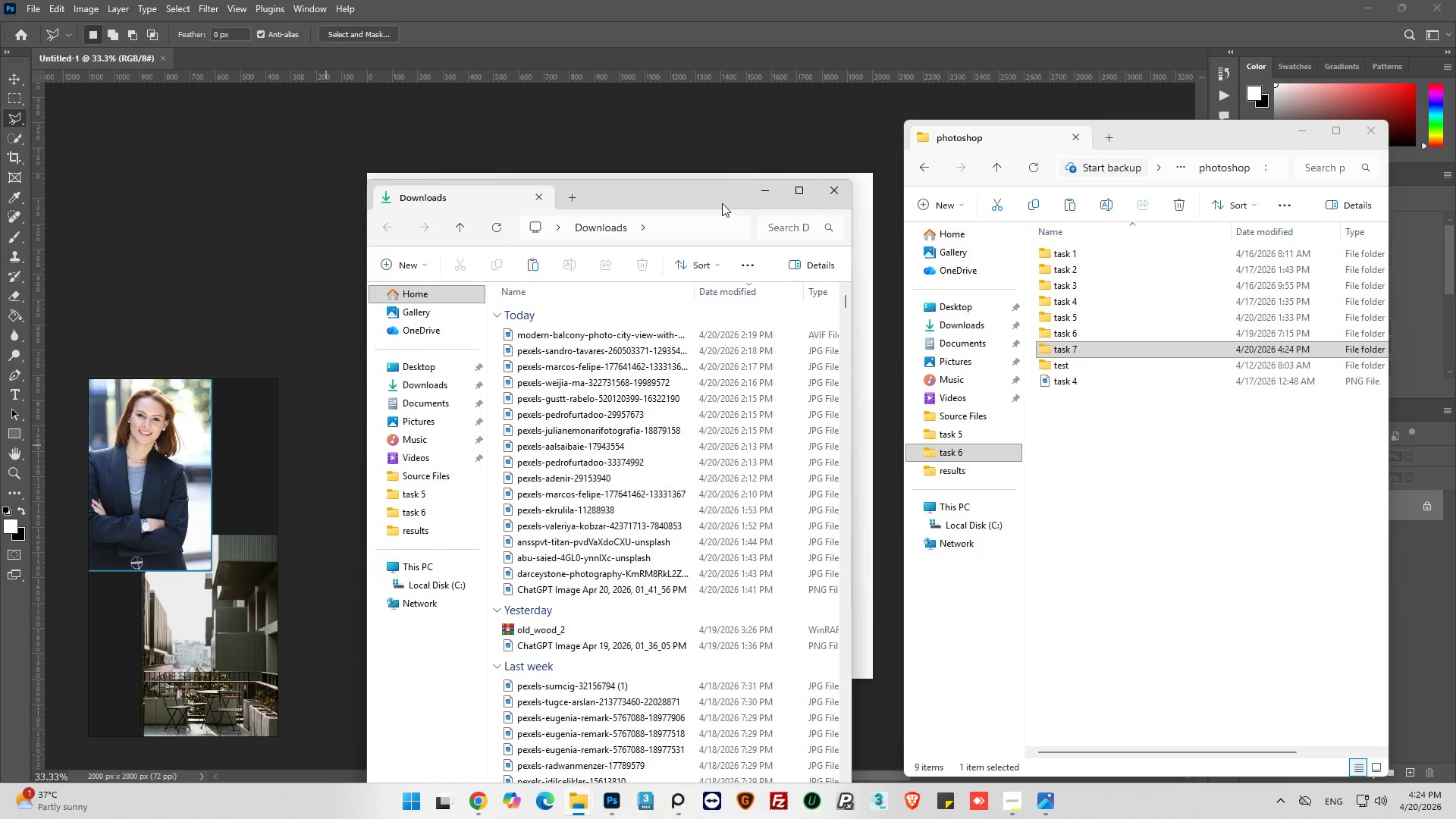 
left_click_drag(start_coordinate=[709, 196], to_coordinate=[623, 184])
 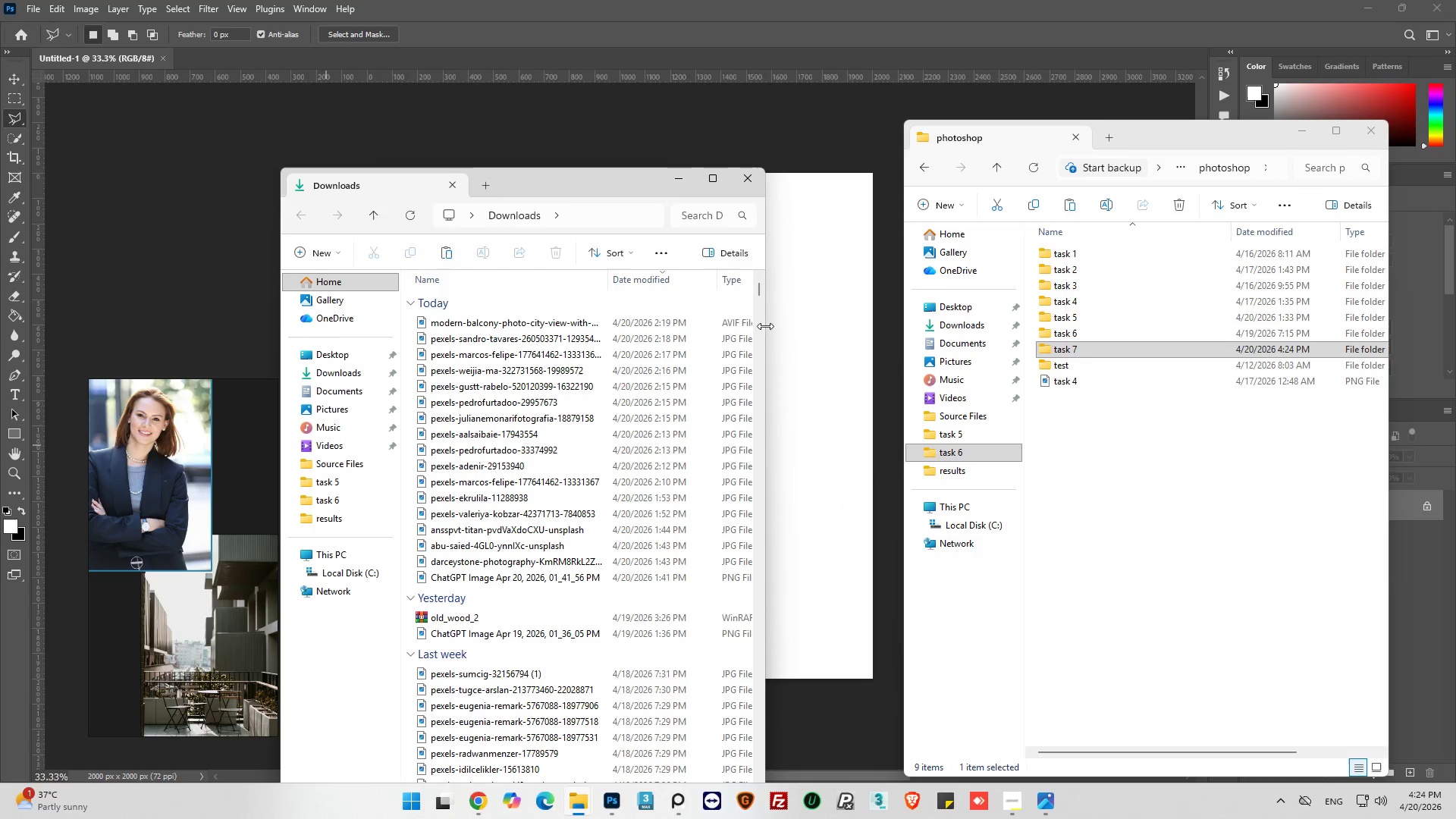 
left_click_drag(start_coordinate=[765, 326], to_coordinate=[932, 322])
 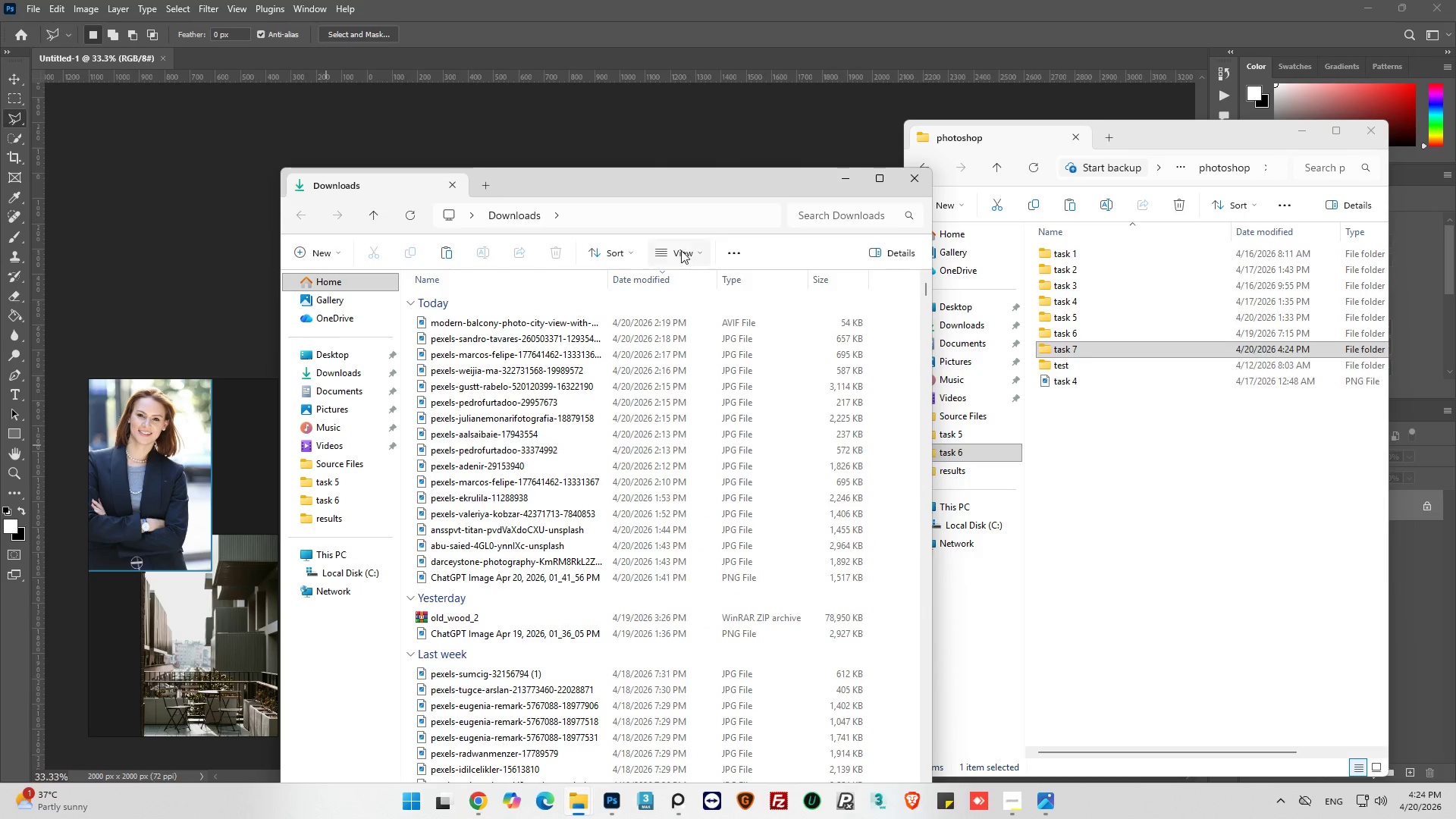 
left_click([681, 250])
 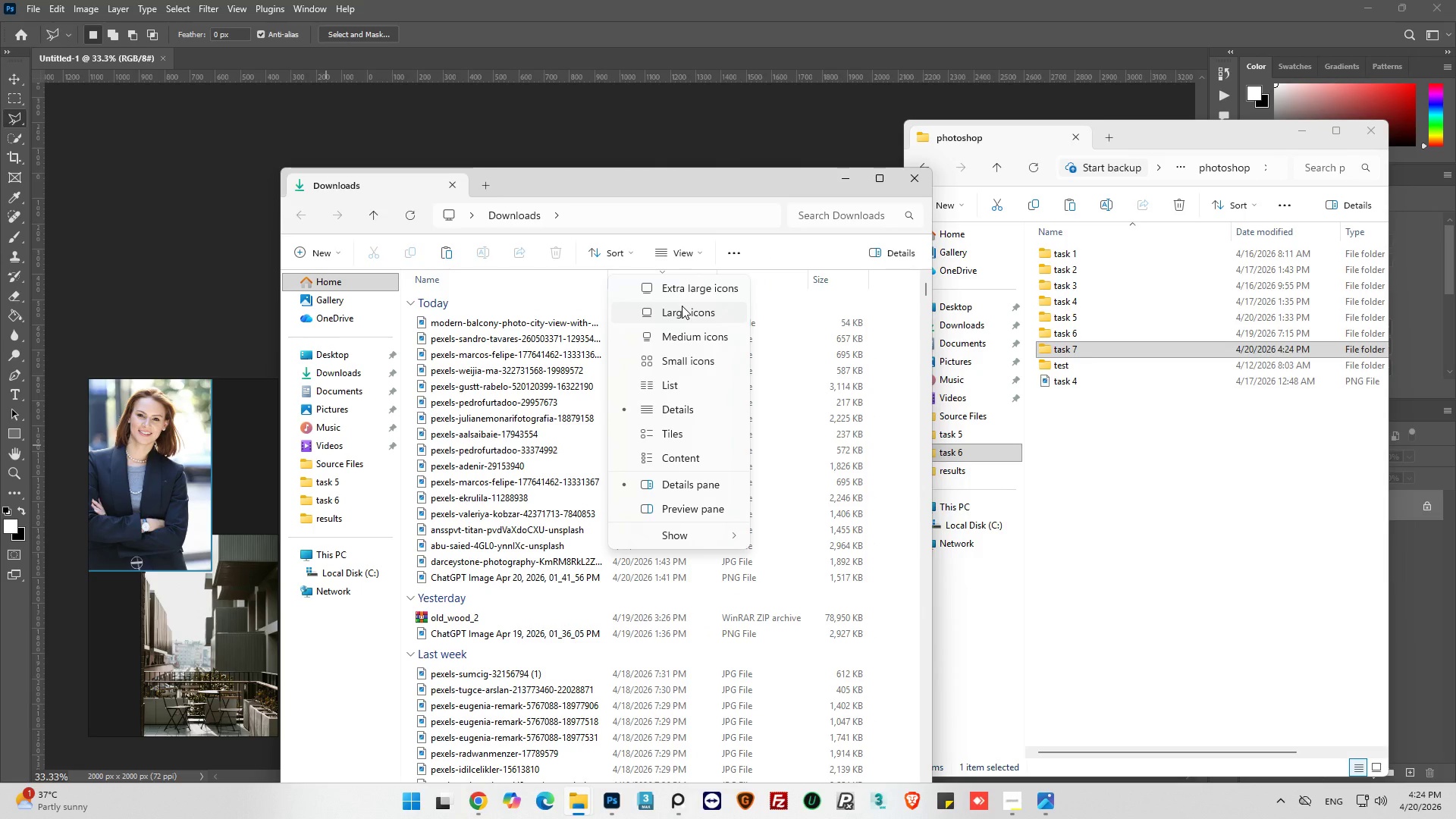 
left_click([682, 306])
 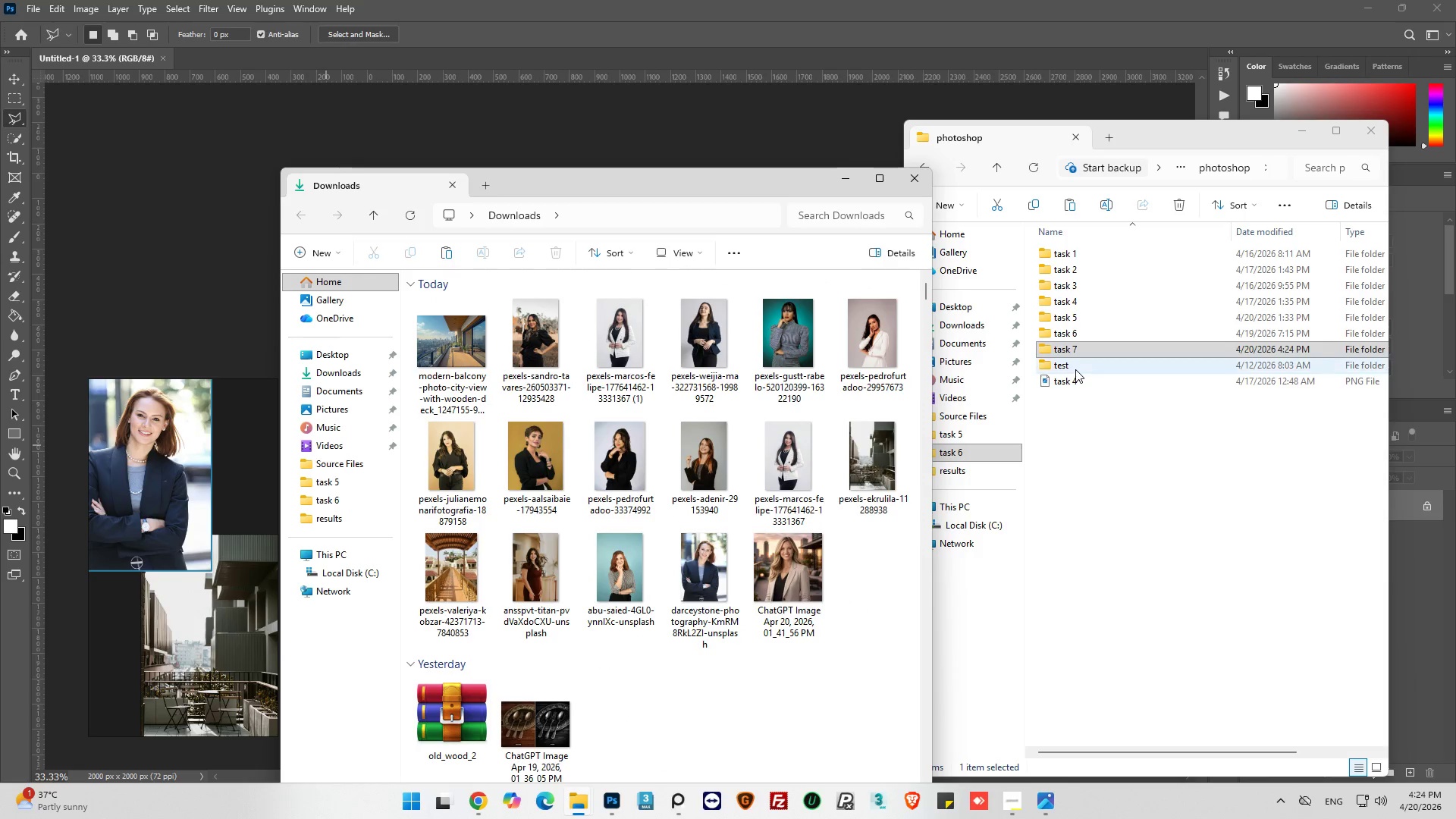 
double_click([1075, 351])
 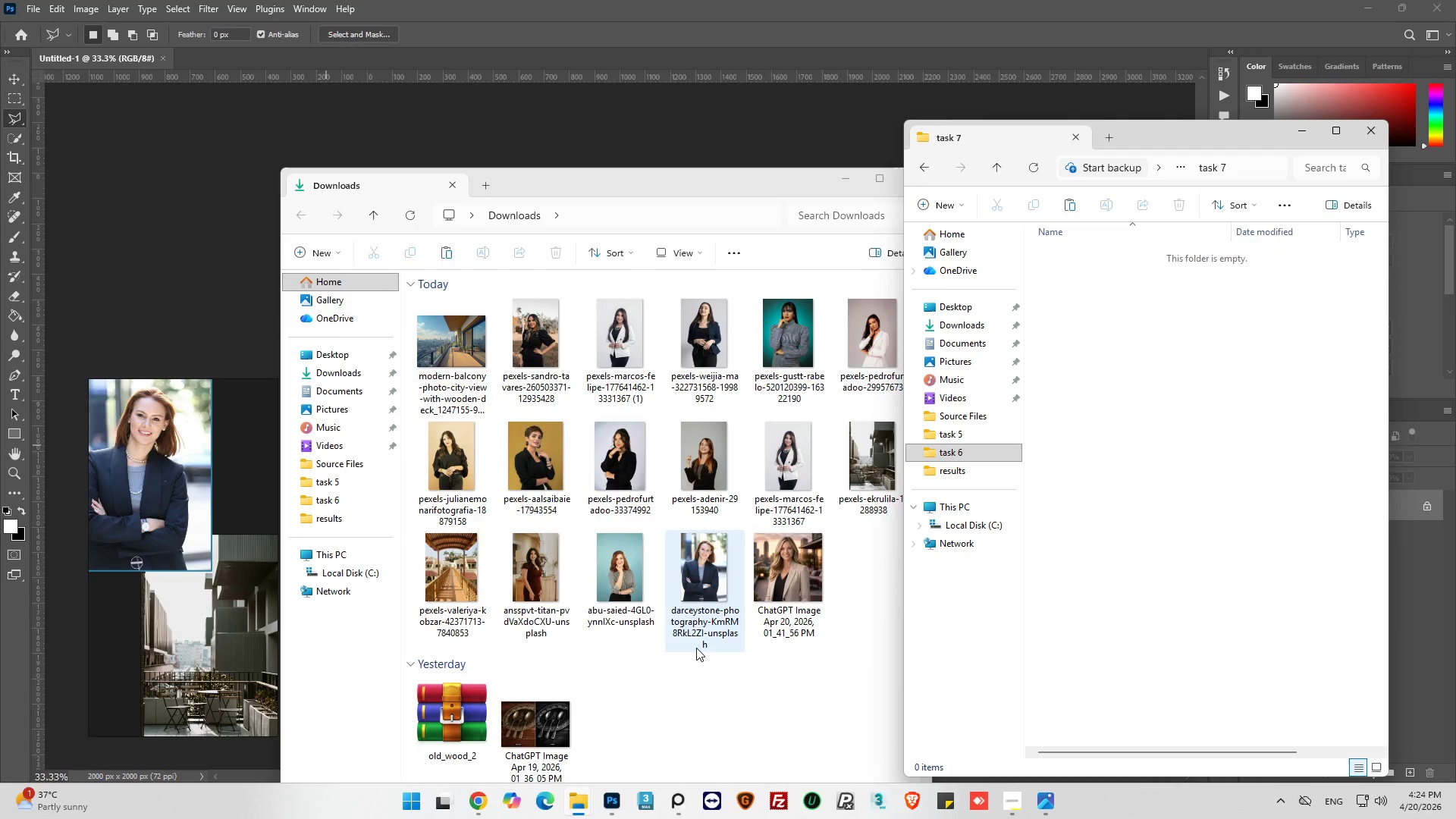 
left_click([713, 566])
 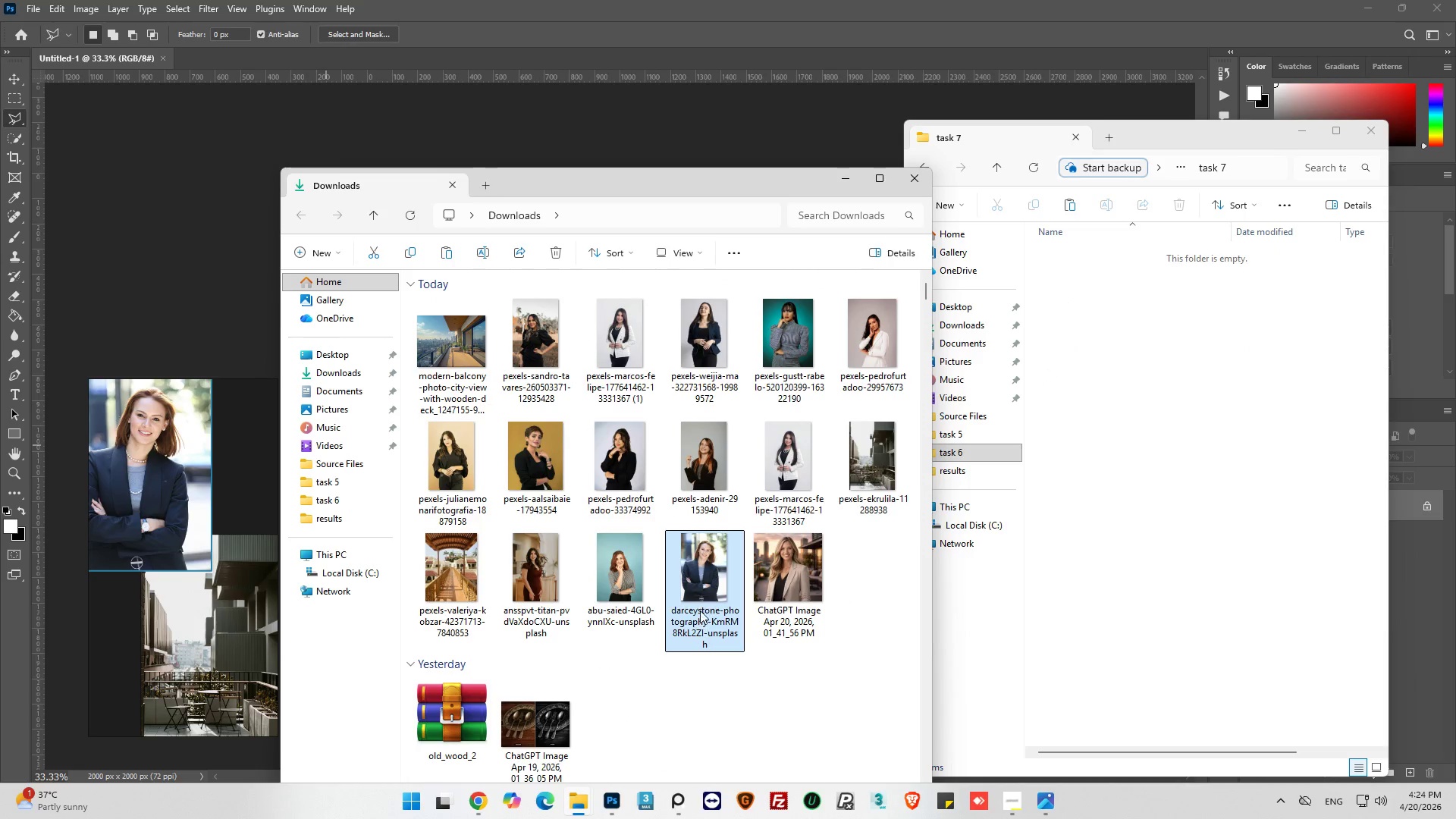 
left_click_drag(start_coordinate=[700, 608], to_coordinate=[1138, 525])
 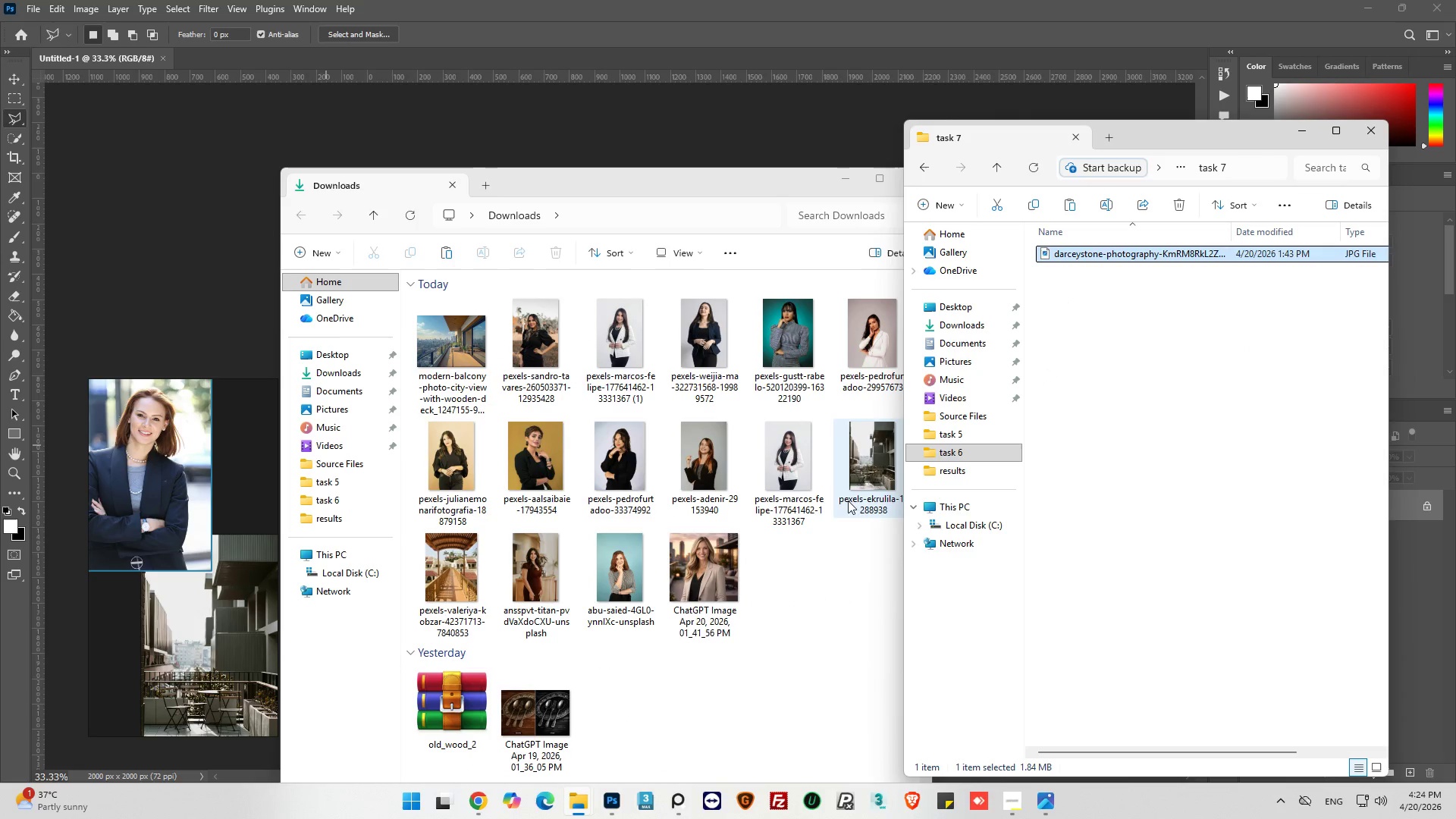 
left_click([869, 475])
 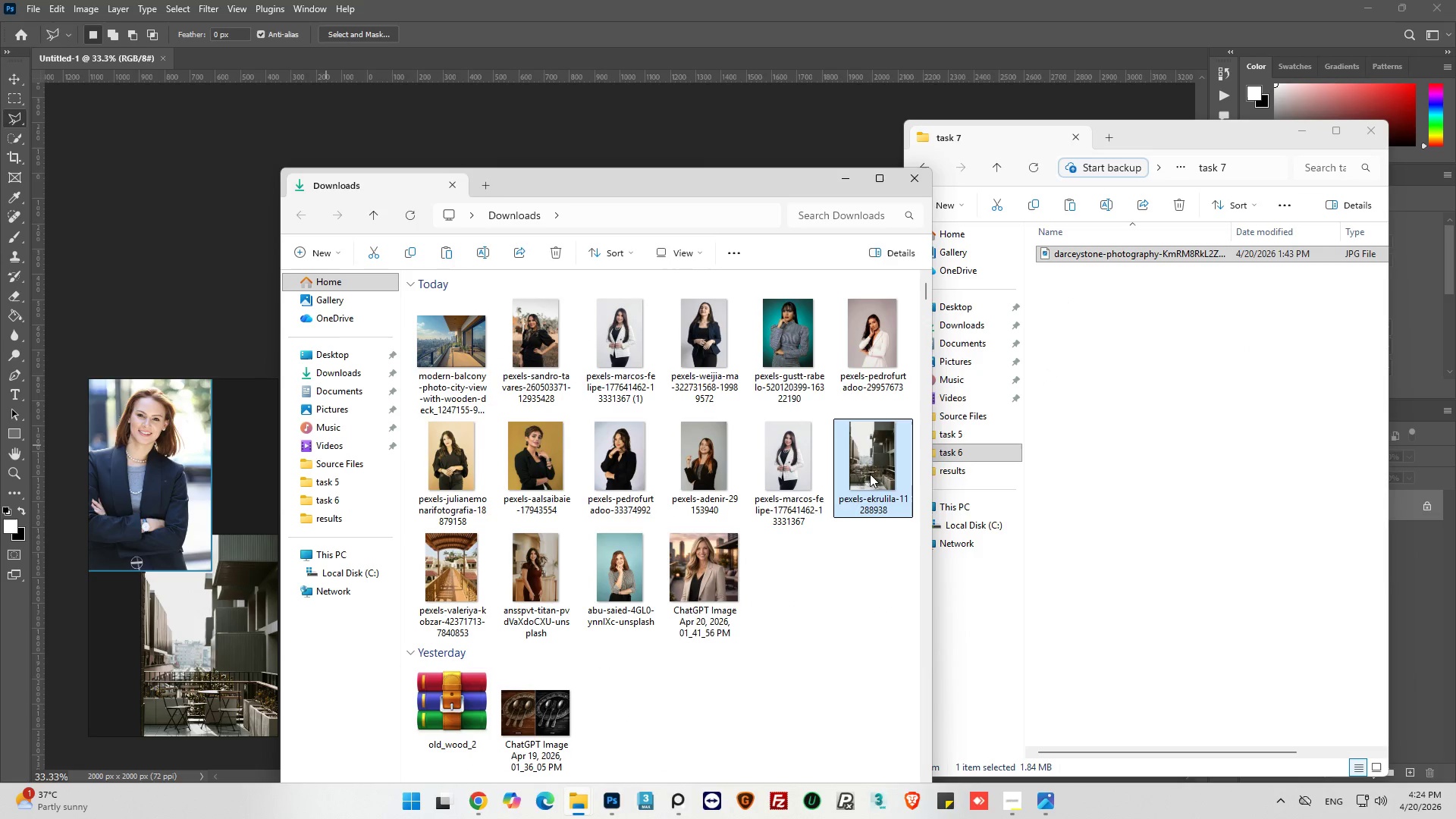 
left_click_drag(start_coordinate=[870, 474], to_coordinate=[1203, 472])
 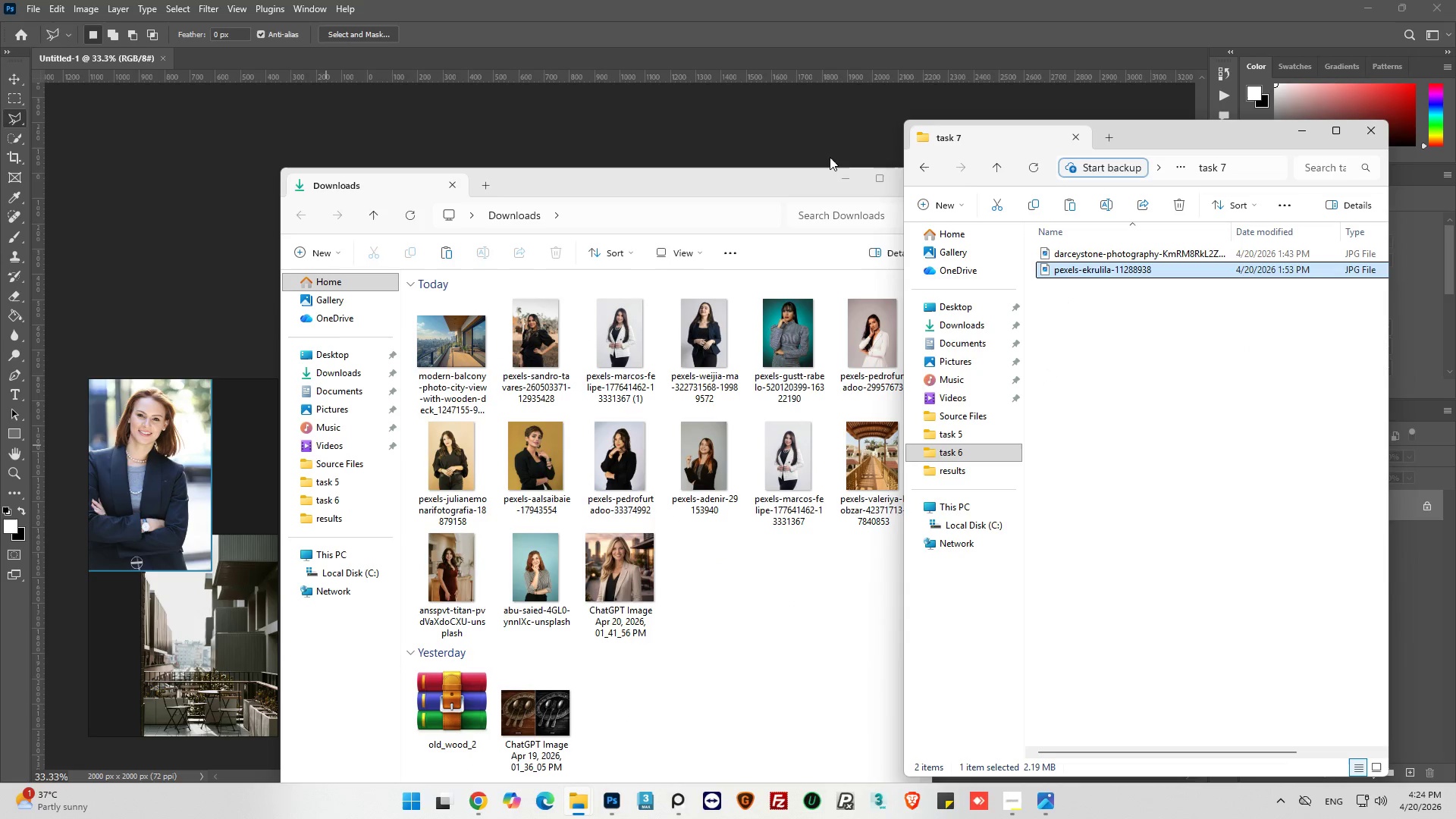 
left_click([842, 179])
 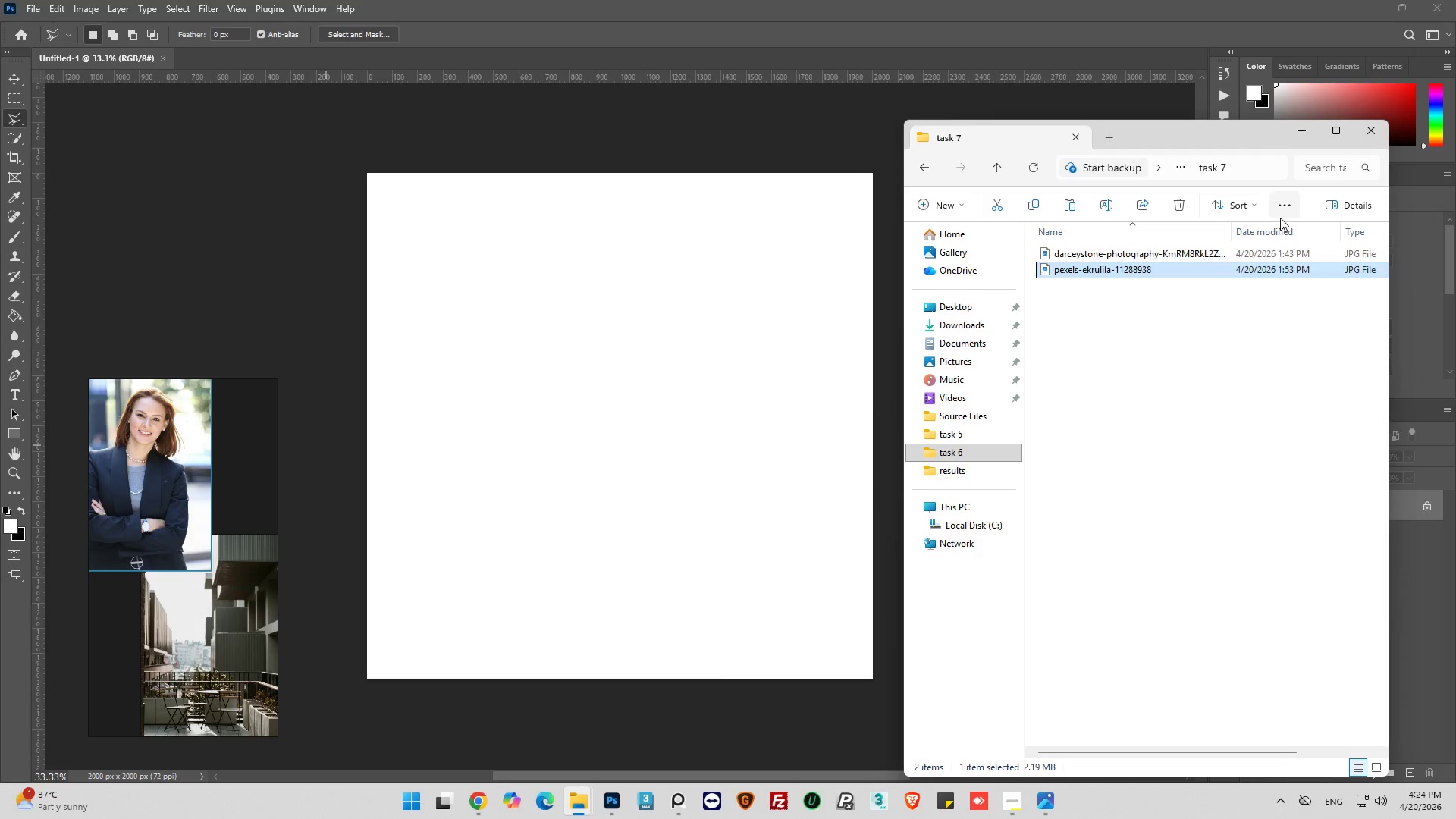 
left_click_drag(start_coordinate=[1259, 138], to_coordinate=[1041, 140])
 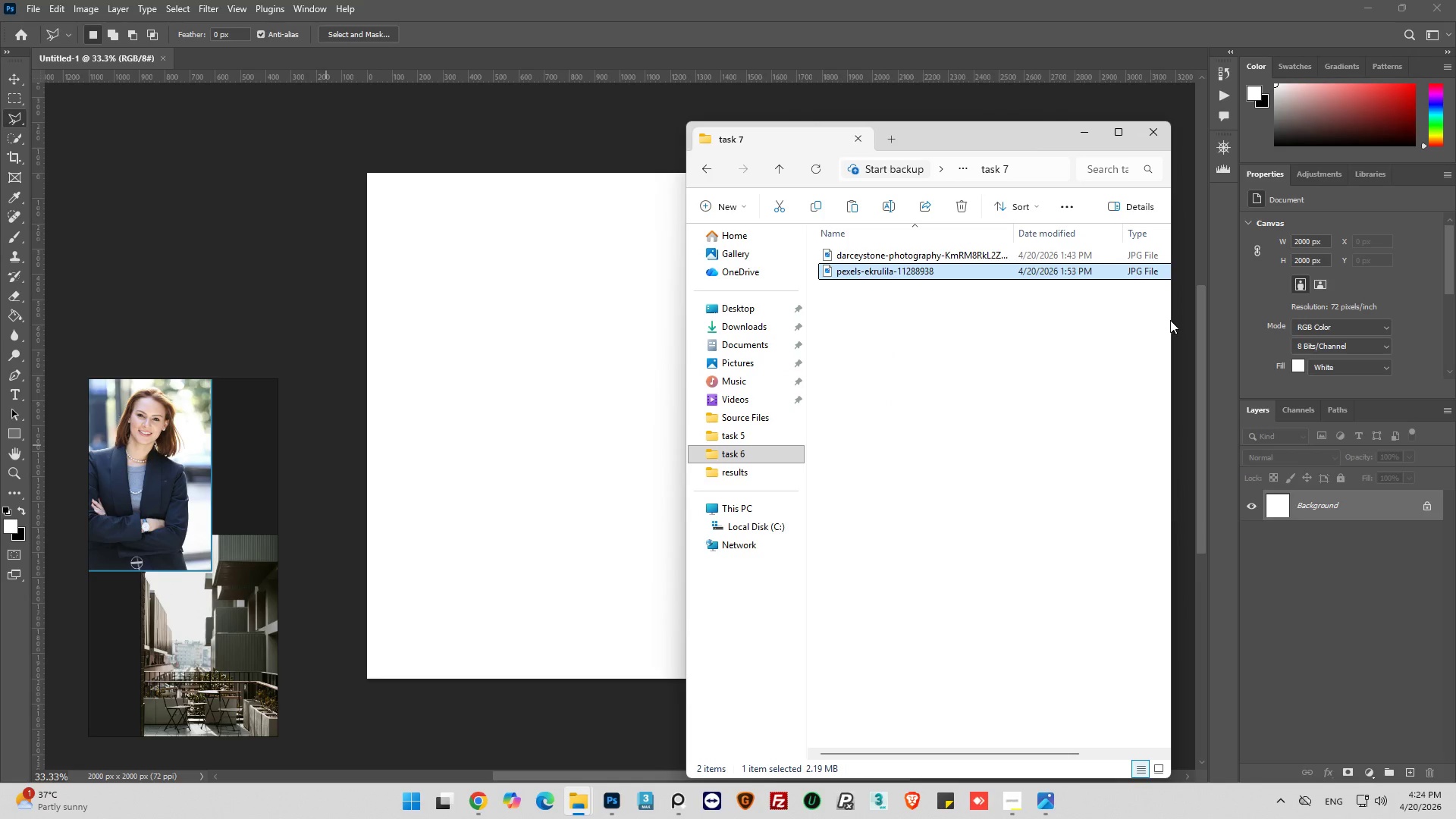 
left_click_drag(start_coordinate=[1172, 321], to_coordinate=[1218, 315])
 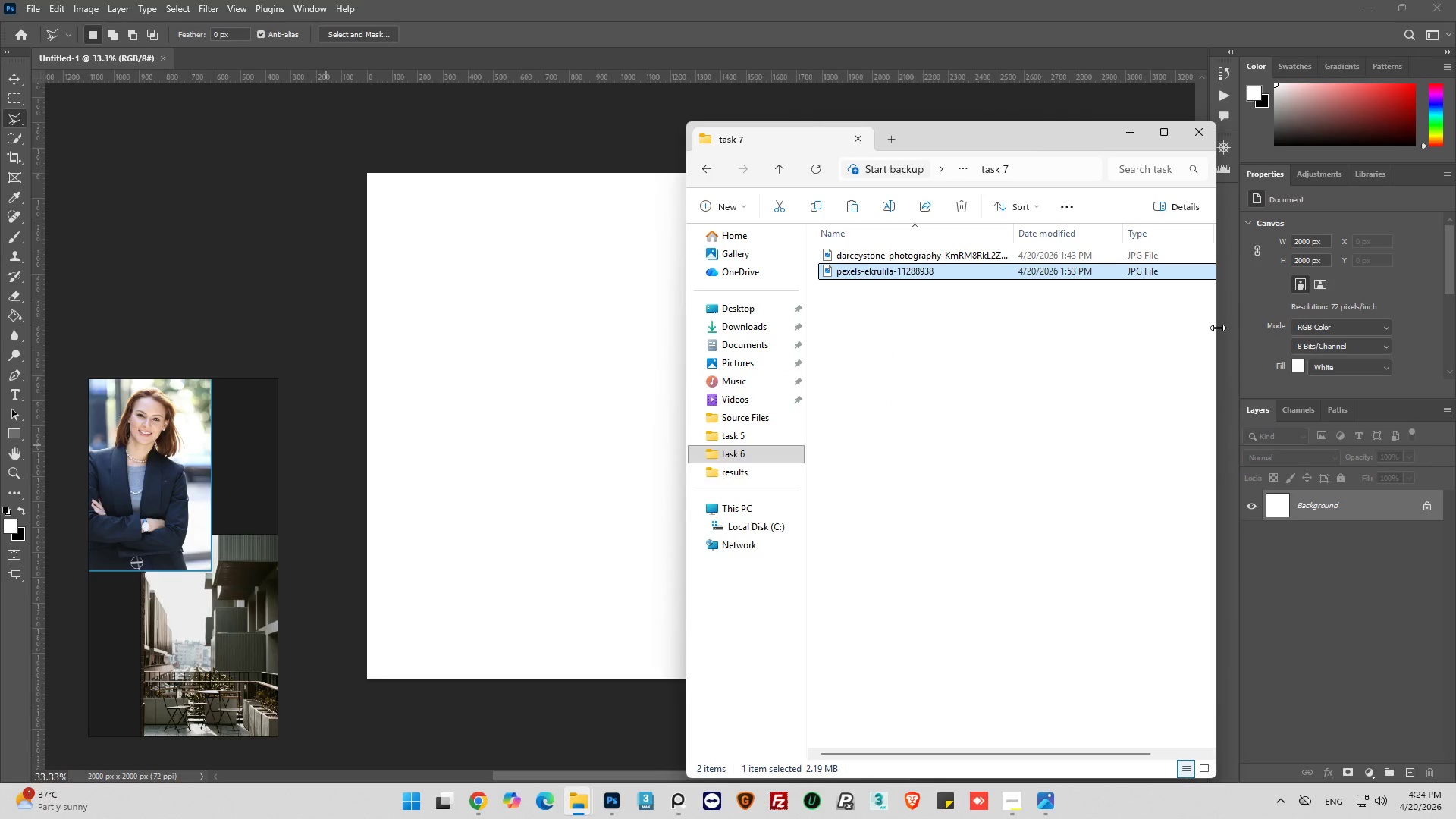 
left_click_drag(start_coordinate=[1218, 328], to_coordinate=[1334, 322])
 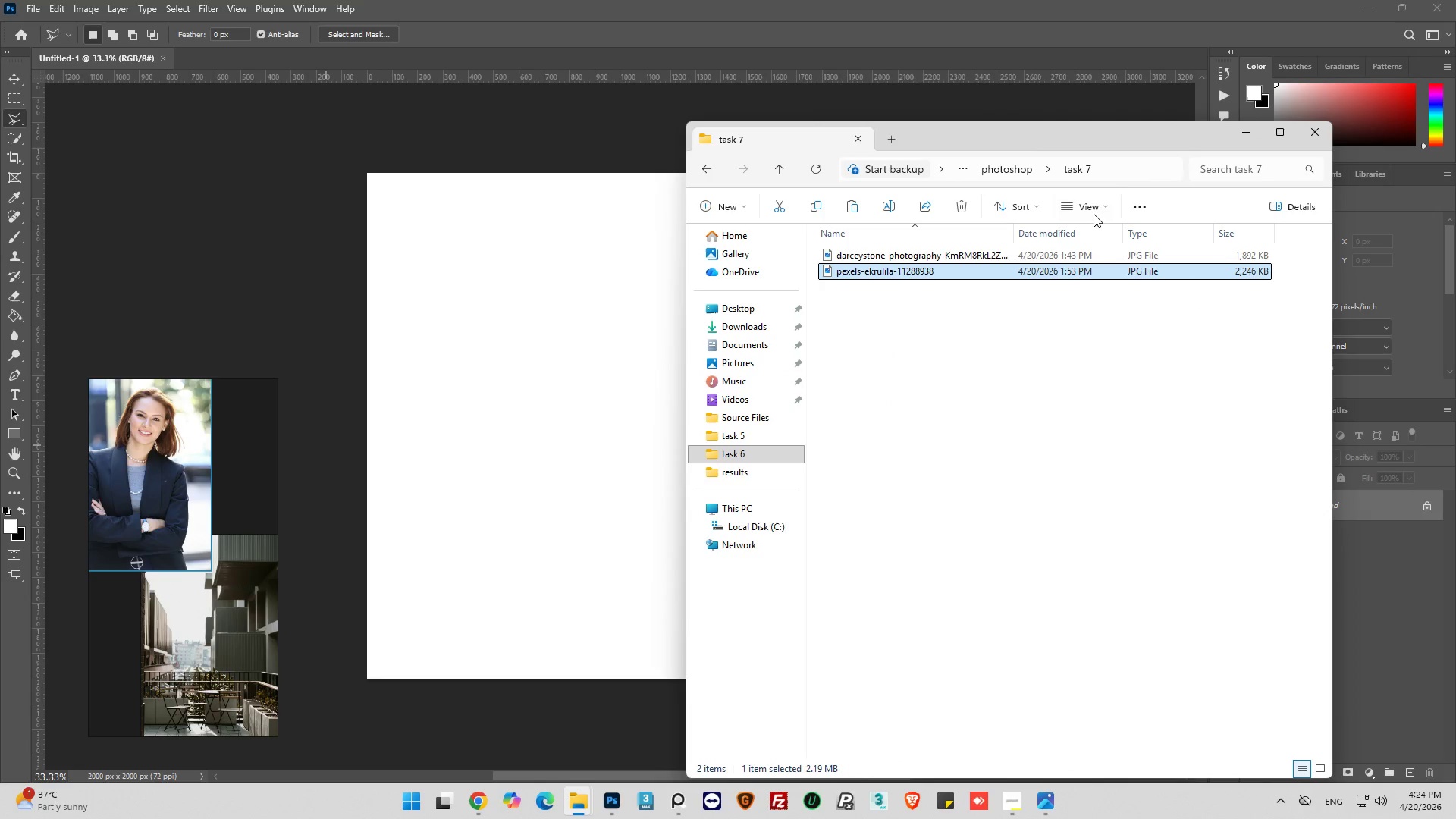 
left_click([1093, 211])
 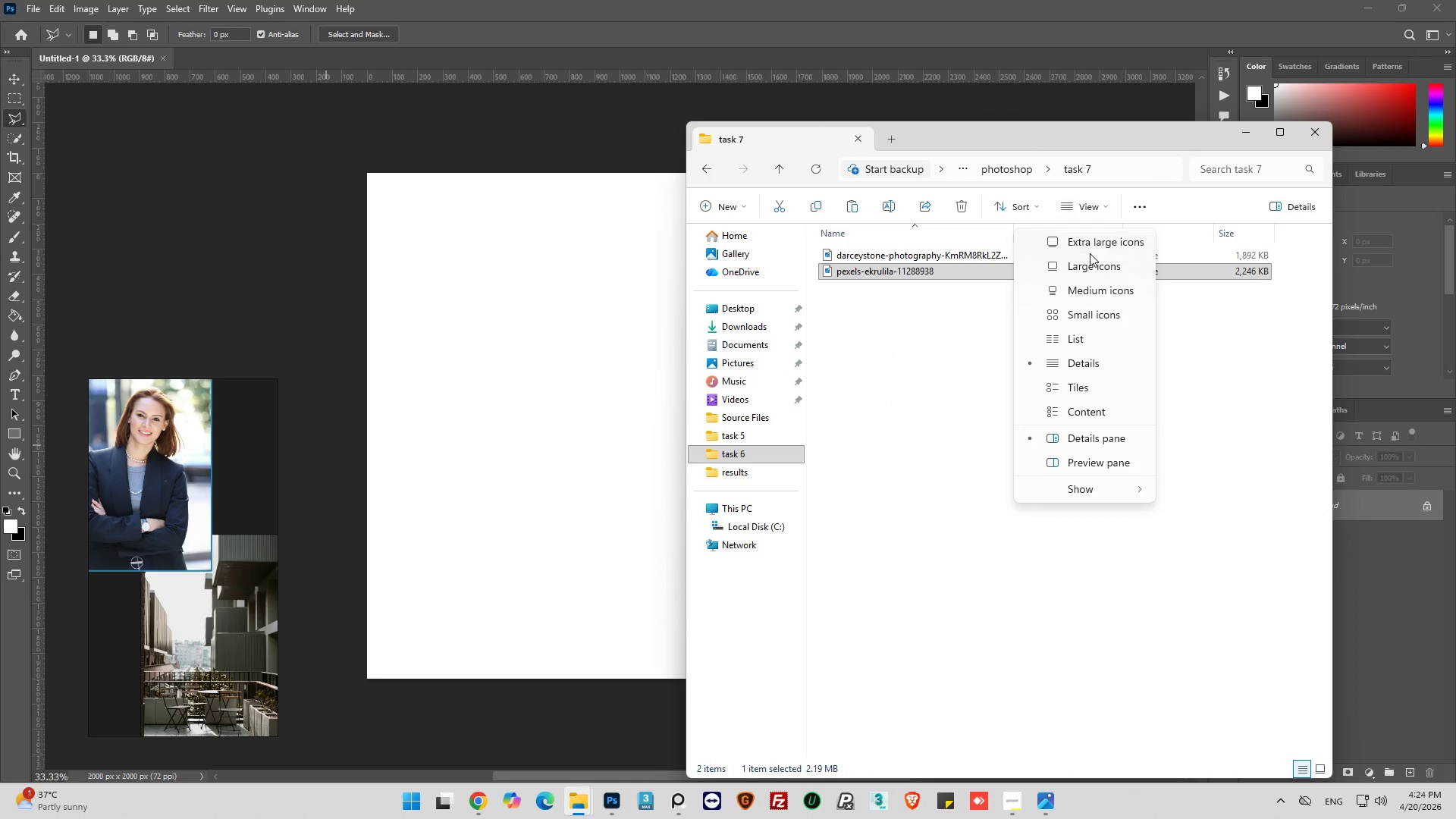 
left_click([1090, 265])
 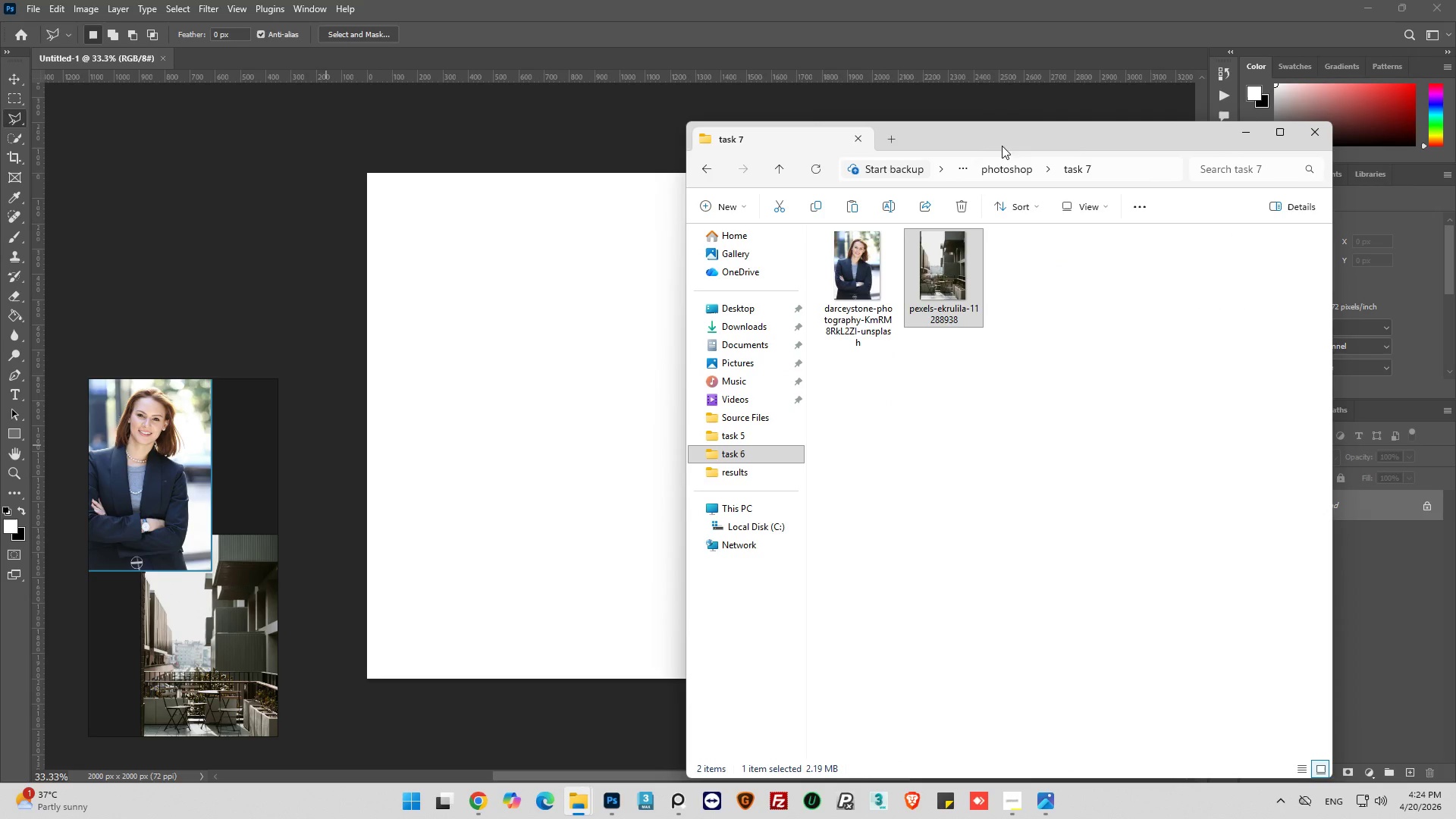 
left_click_drag(start_coordinate=[996, 139], to_coordinate=[1153, 174])
 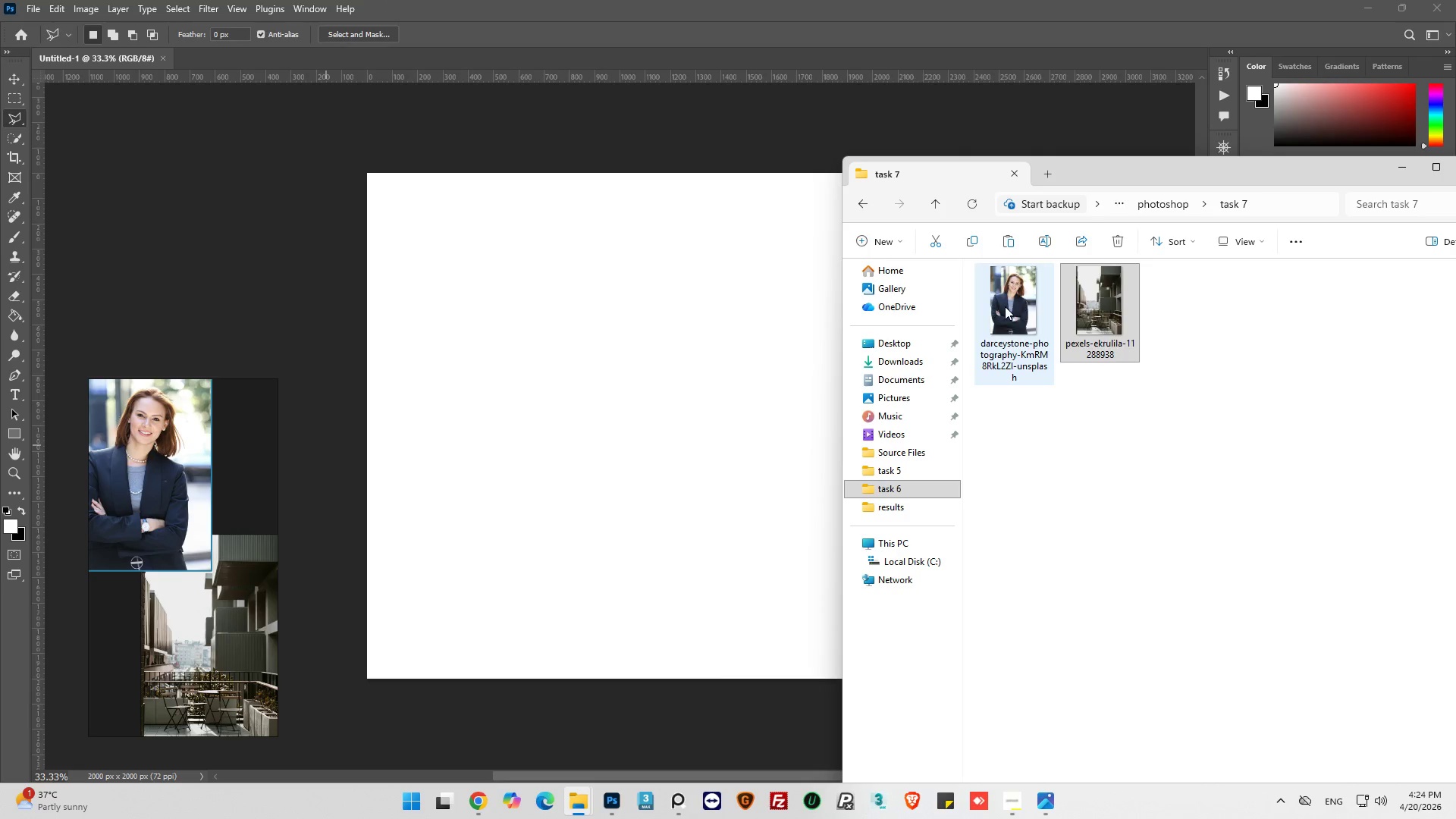 
left_click([1005, 306])
 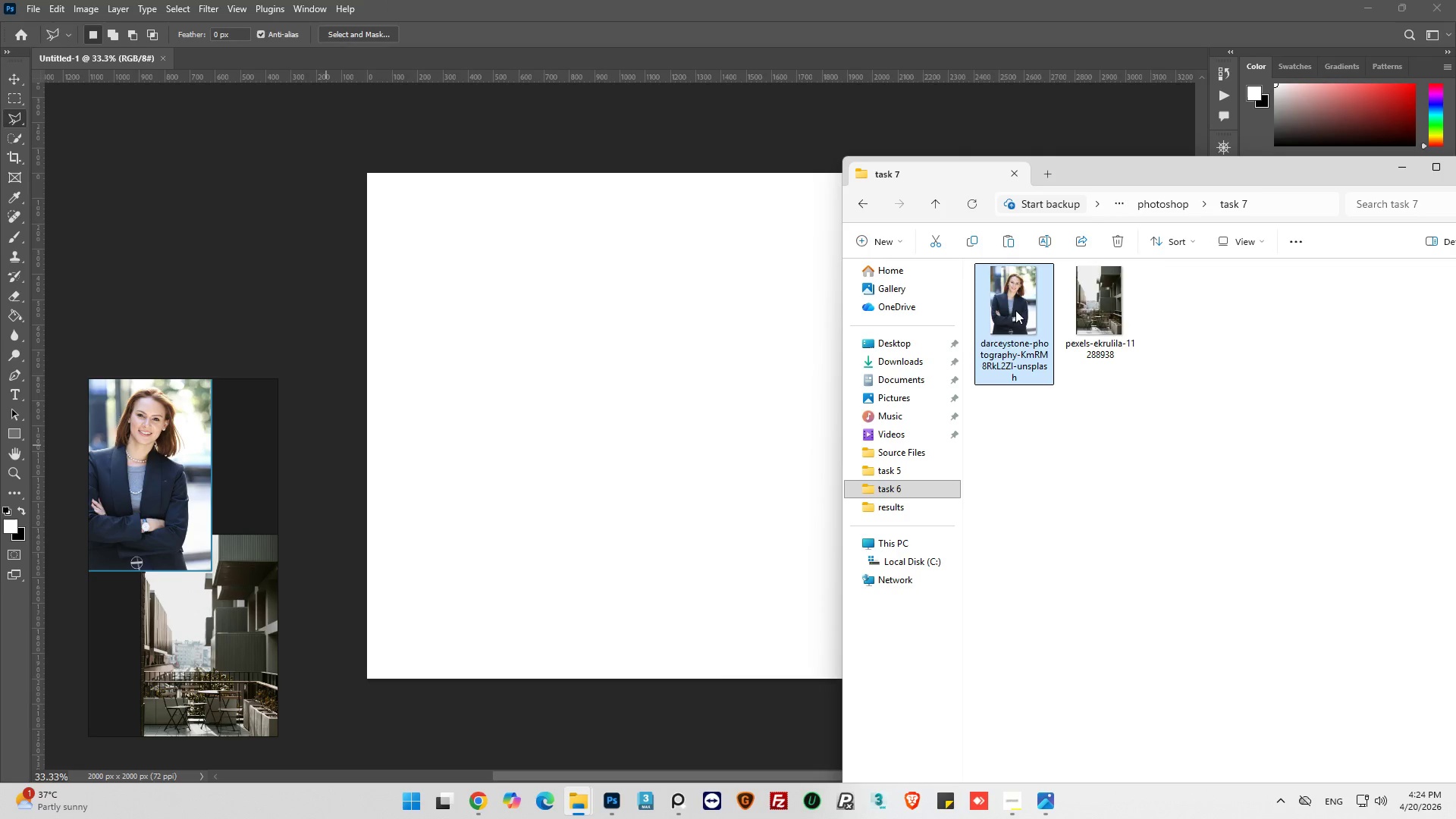 
left_click_drag(start_coordinate=[1015, 310], to_coordinate=[676, 429])
 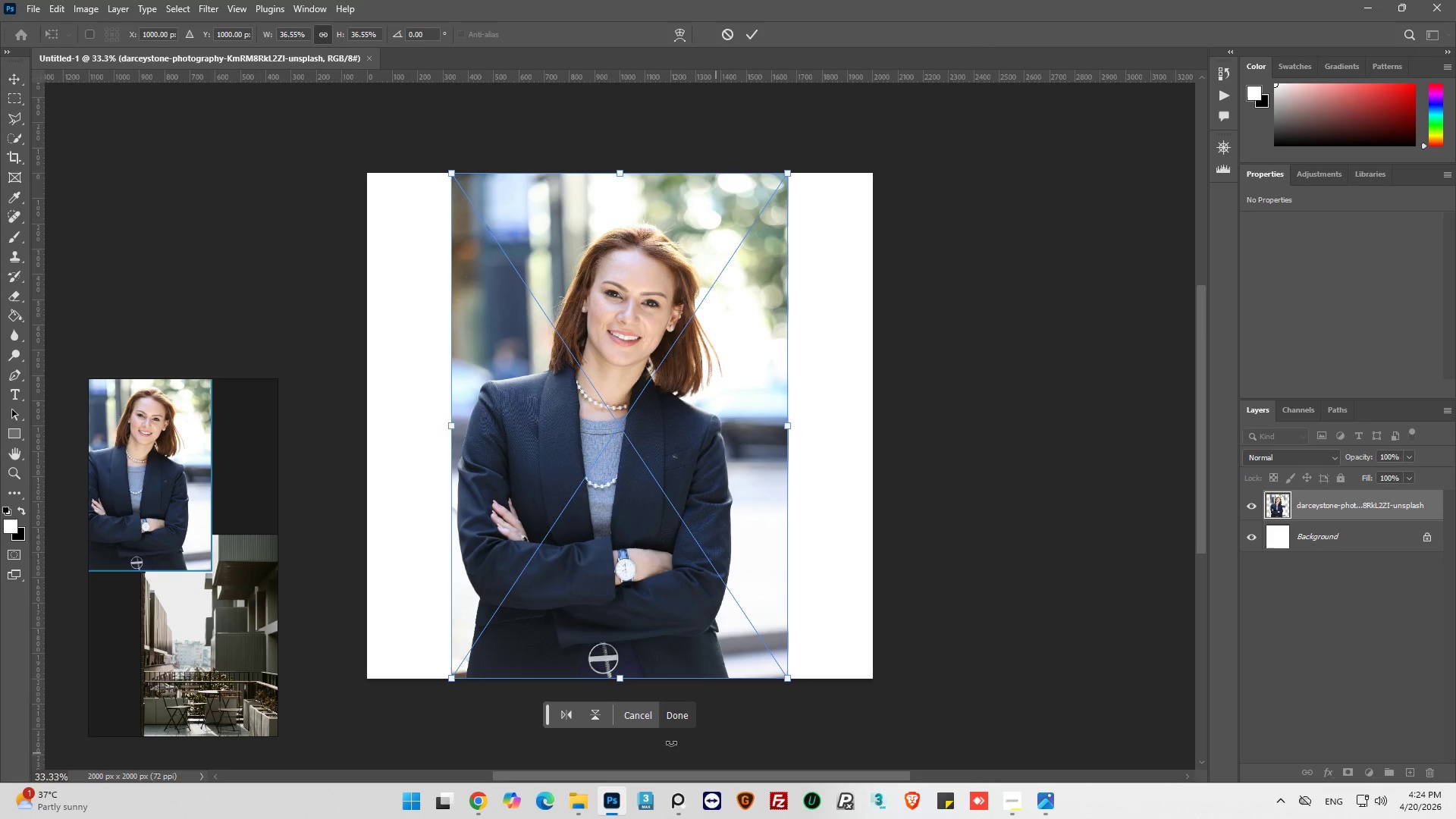 
key(Alt+AltLeft)
 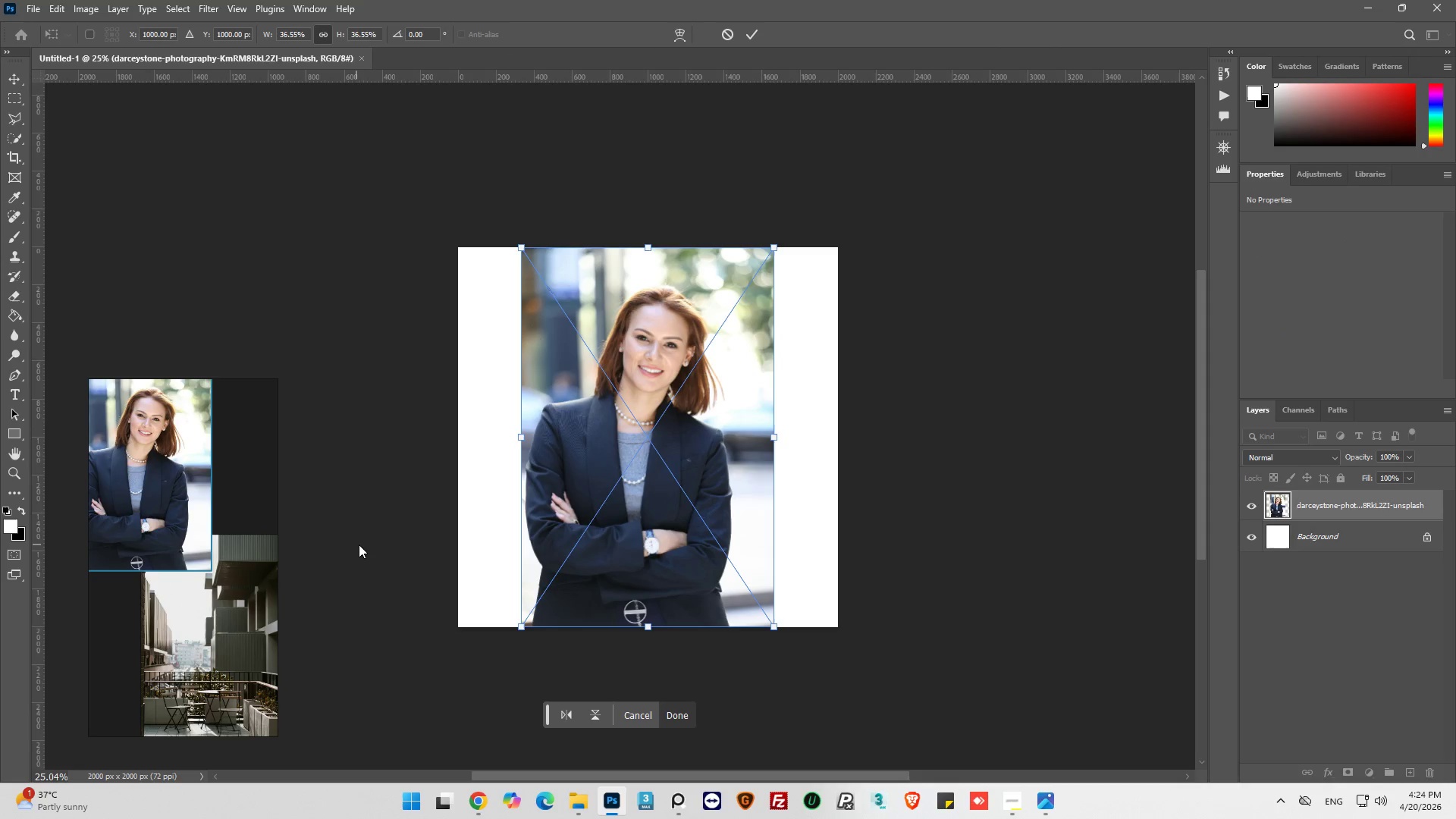 
scroll: coordinate [738, 542], scroll_direction: down, amount: 5.0
 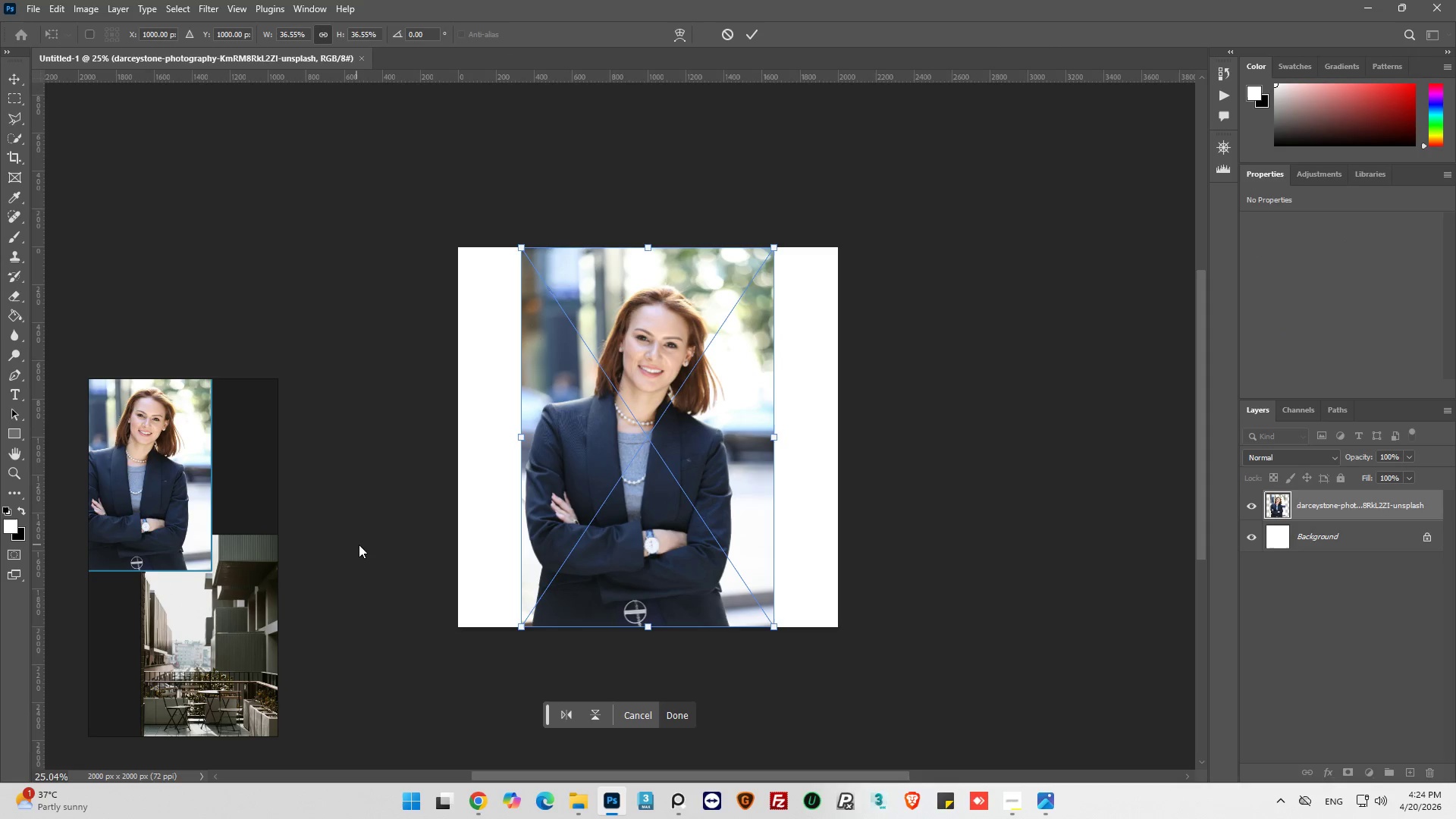 
hold_key(key=AltLeft, duration=0.41)
scroll: coordinate [362, 544], scroll_direction: up, amount: 7.0
 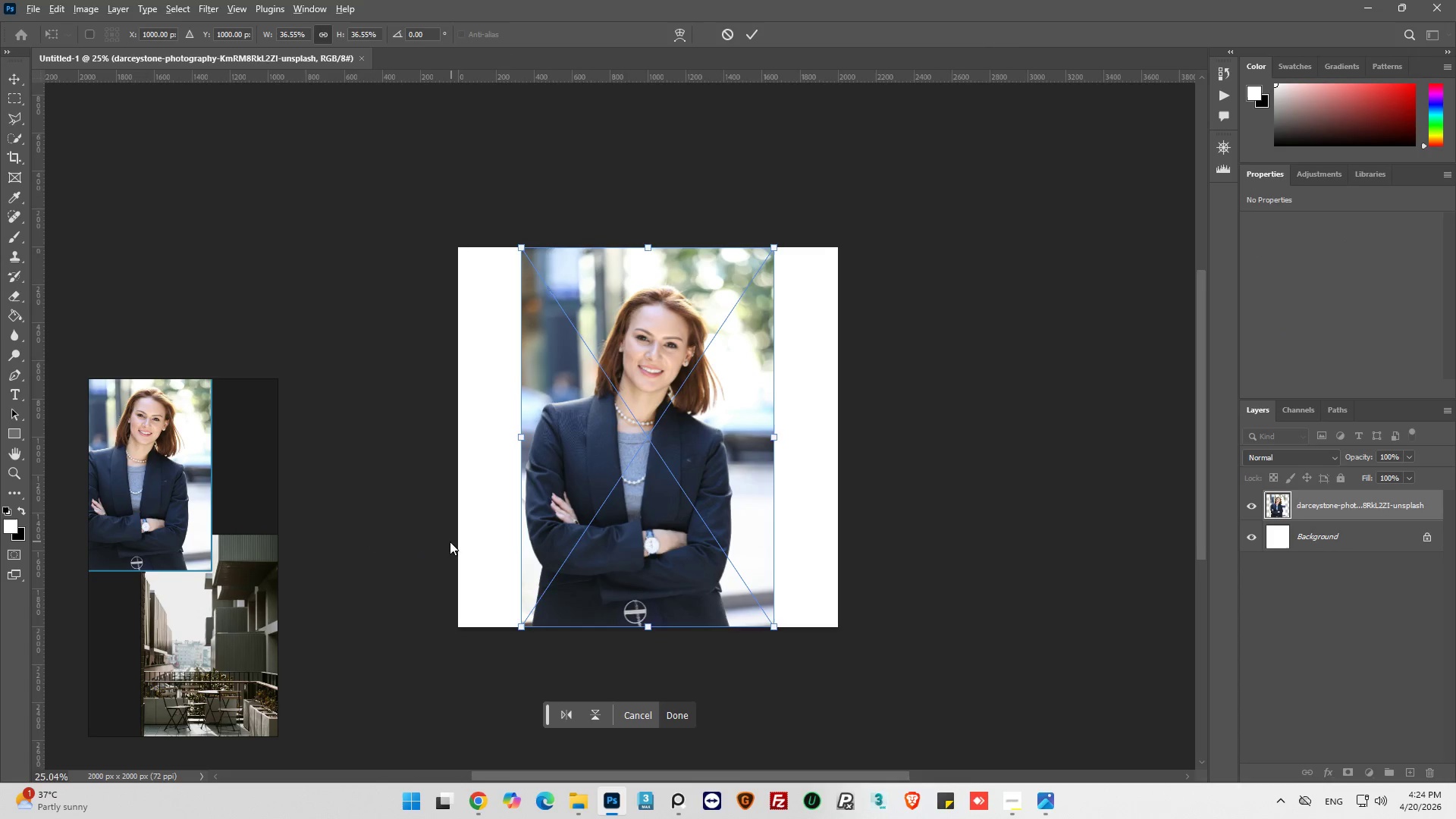 
key(Alt+AltLeft)
 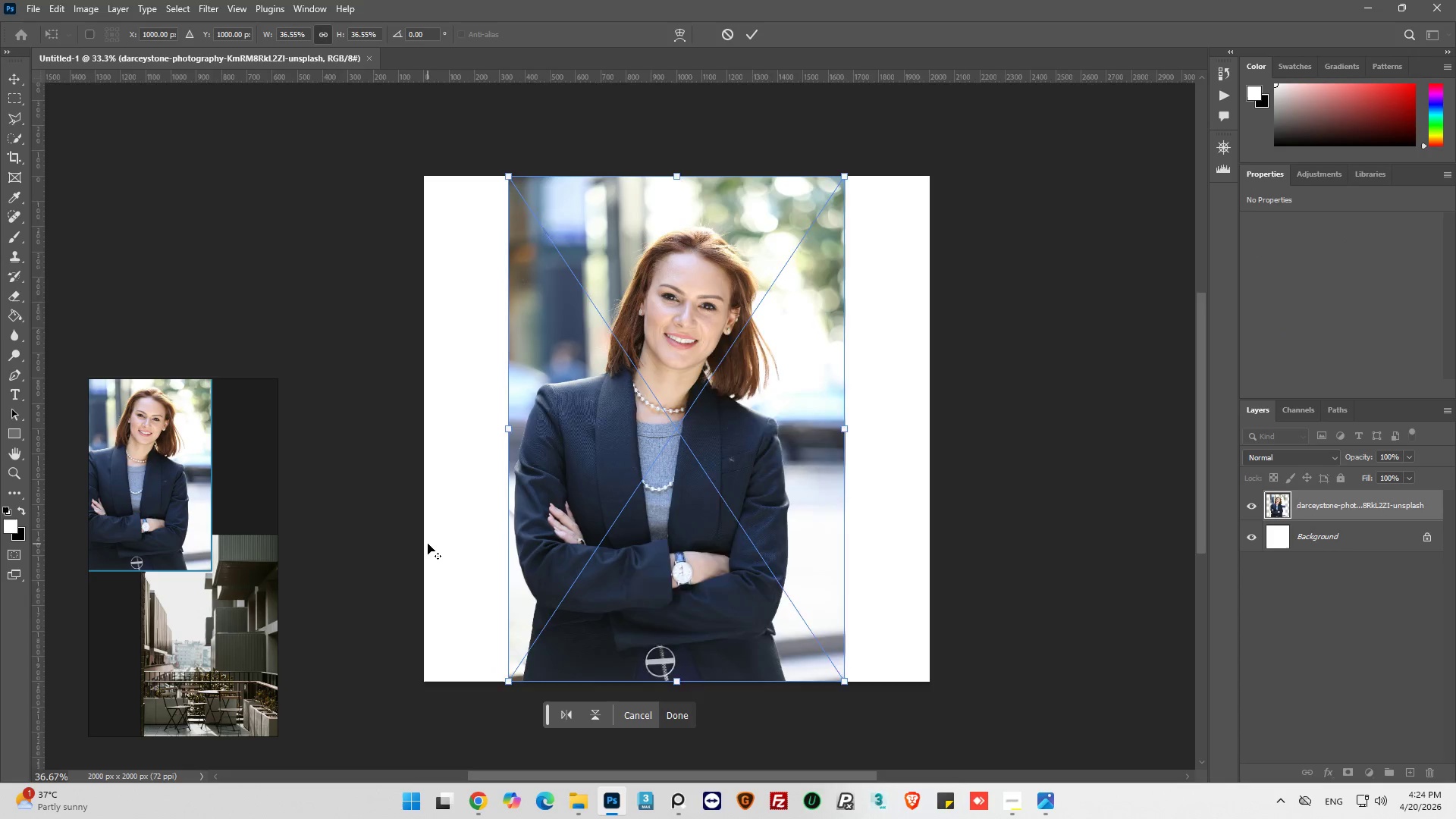 
key(Alt+AltLeft)
 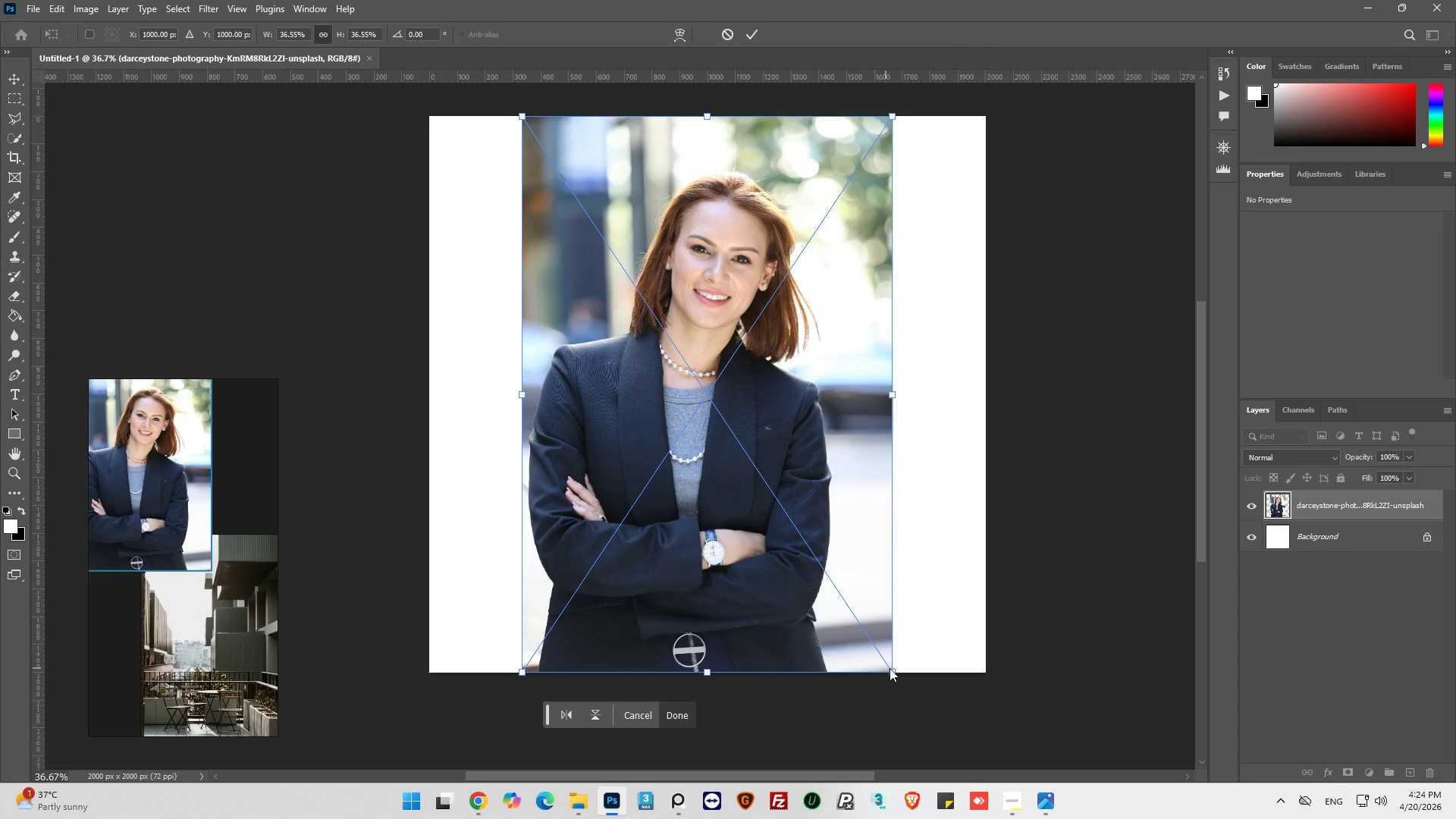 
scroll: coordinate [501, 535], scroll_direction: up, amount: 4.0
 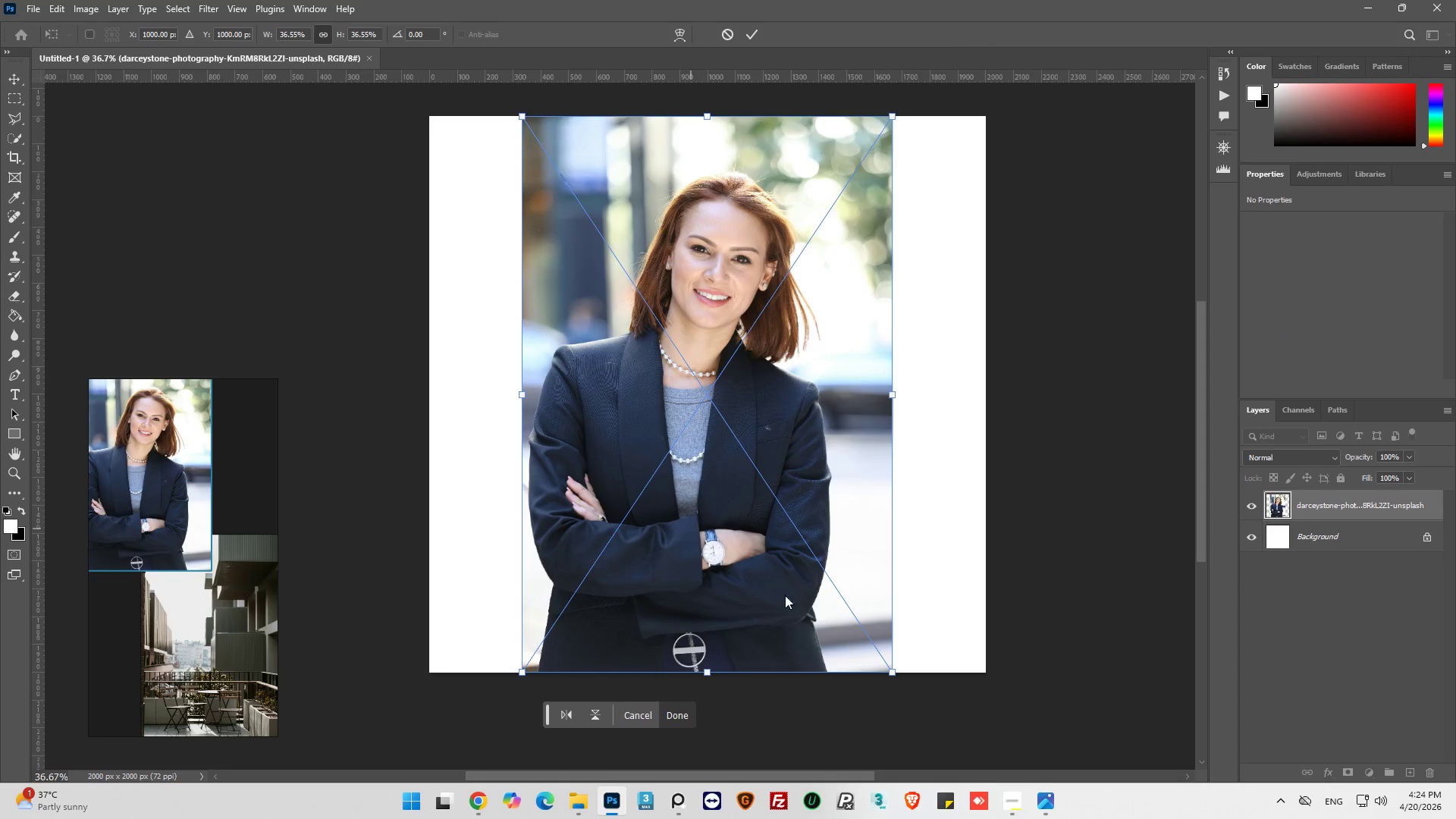 
left_click_drag(start_coordinate=[890, 670], to_coordinate=[899, 672])
 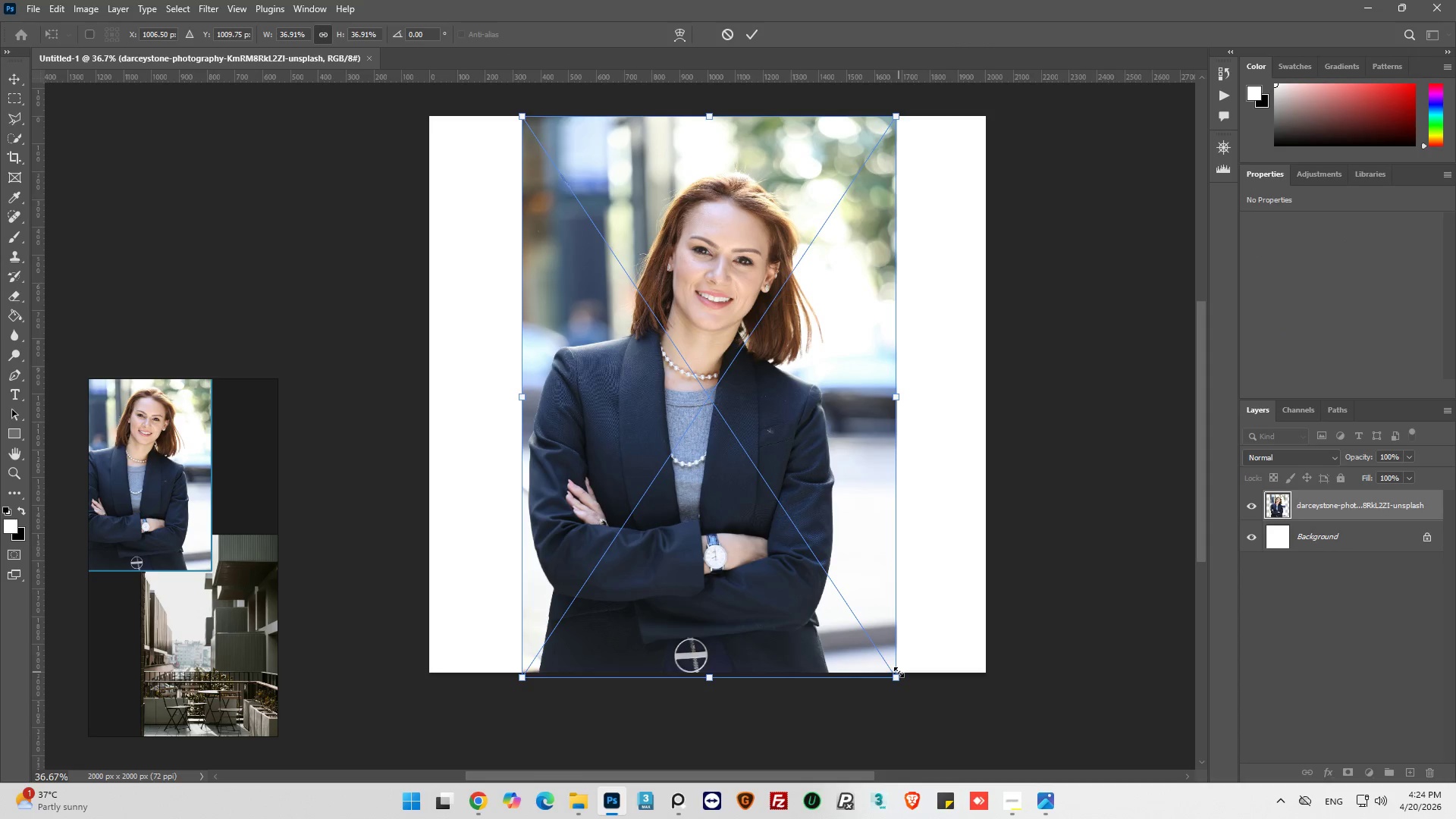 
left_click_drag(start_coordinate=[899, 672], to_coordinate=[1021, 738])
 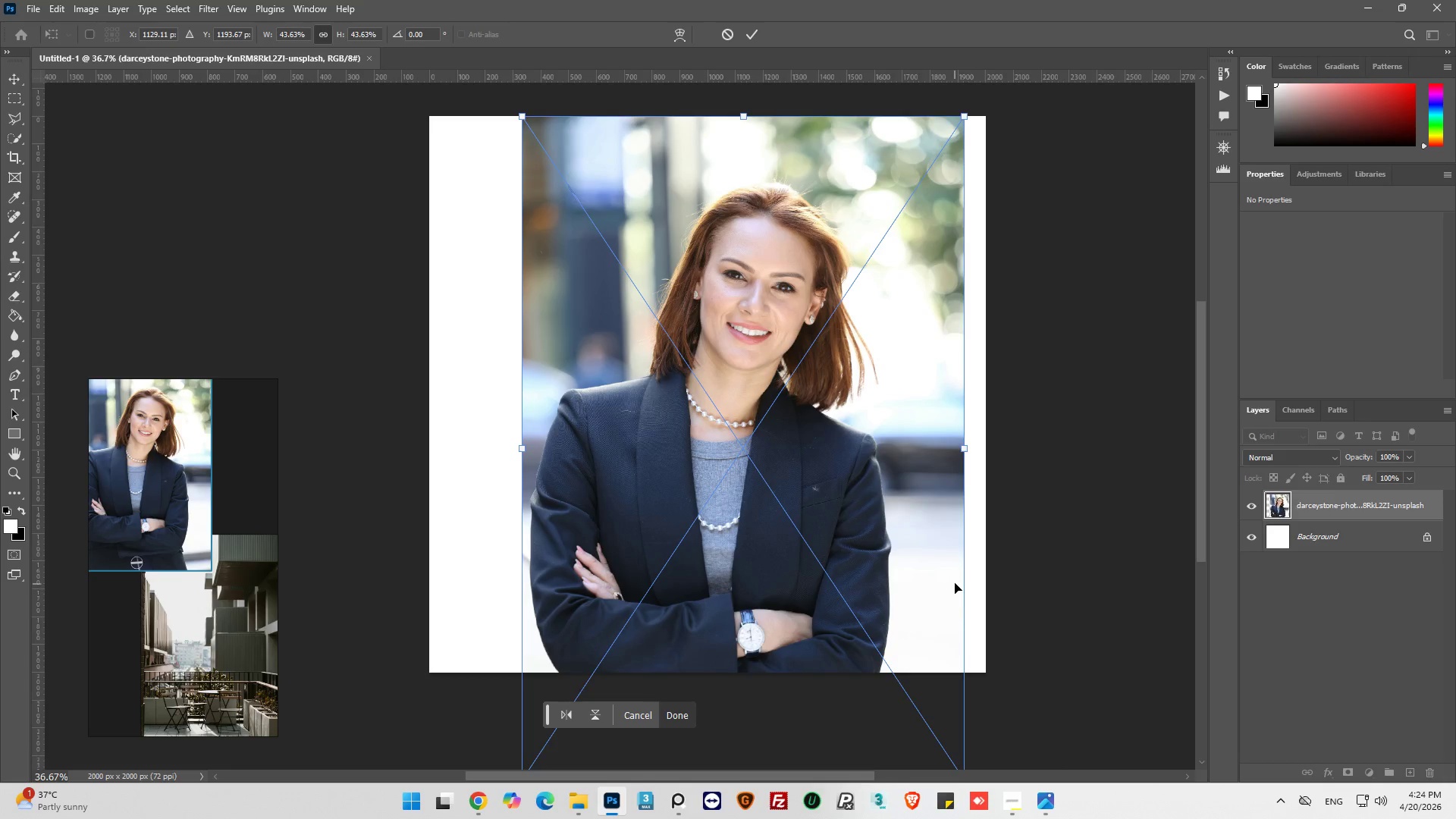 
scroll: coordinate [955, 583], scroll_direction: up, amount: 6.0
 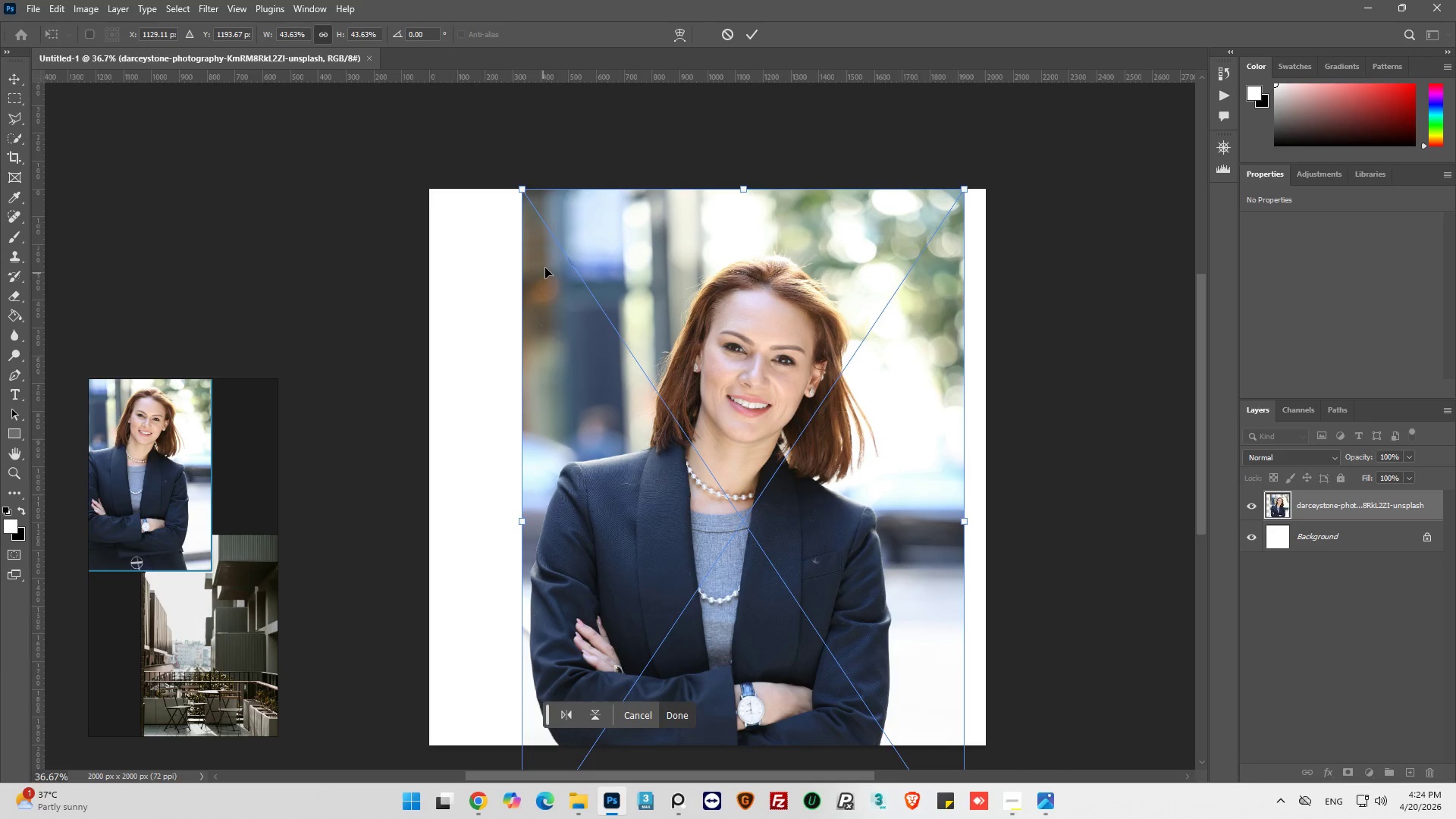 
scroll: coordinate [547, 262], scroll_direction: down, amount: 15.0
 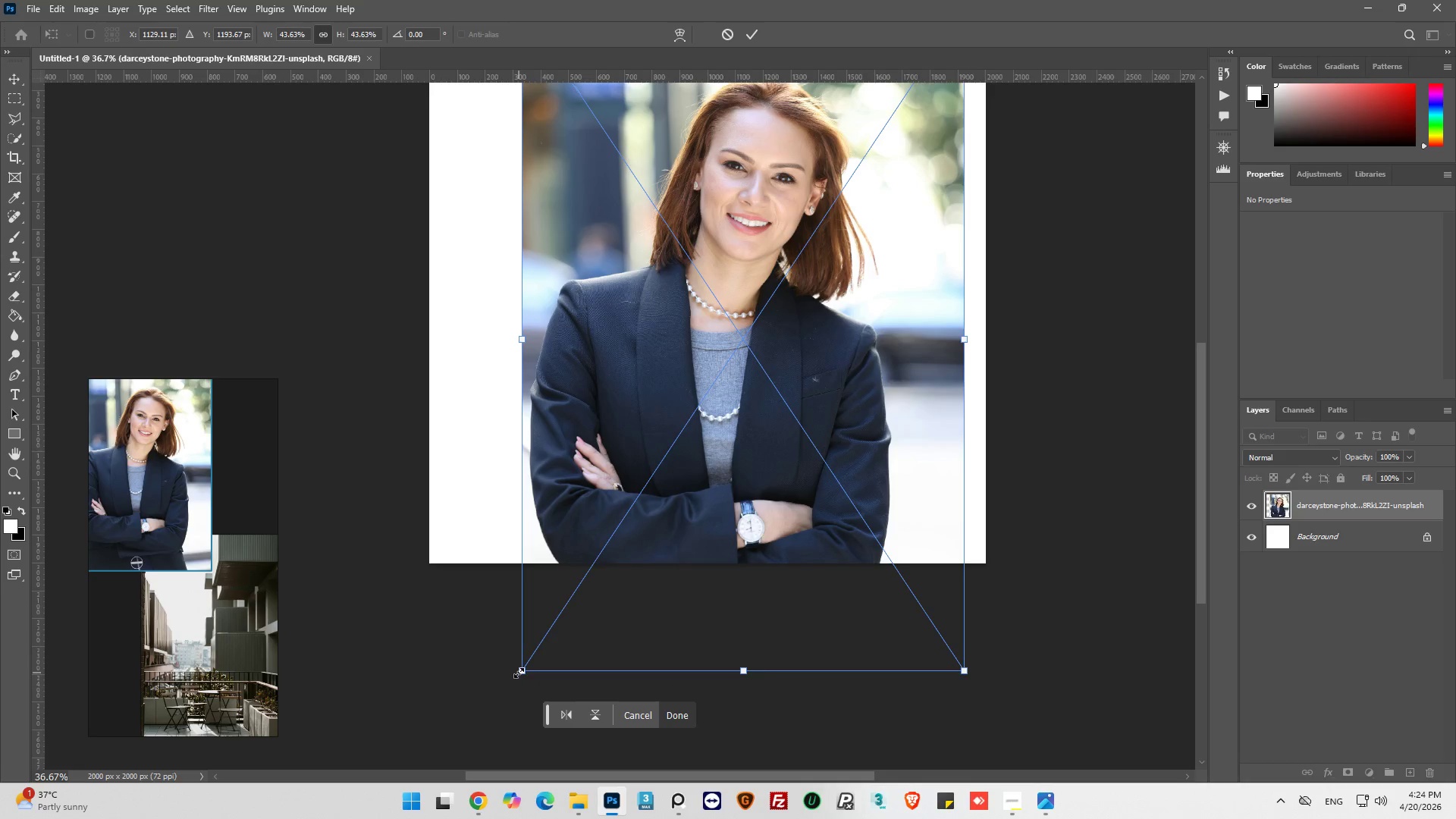 
left_click_drag(start_coordinate=[520, 672], to_coordinate=[549, 596])
 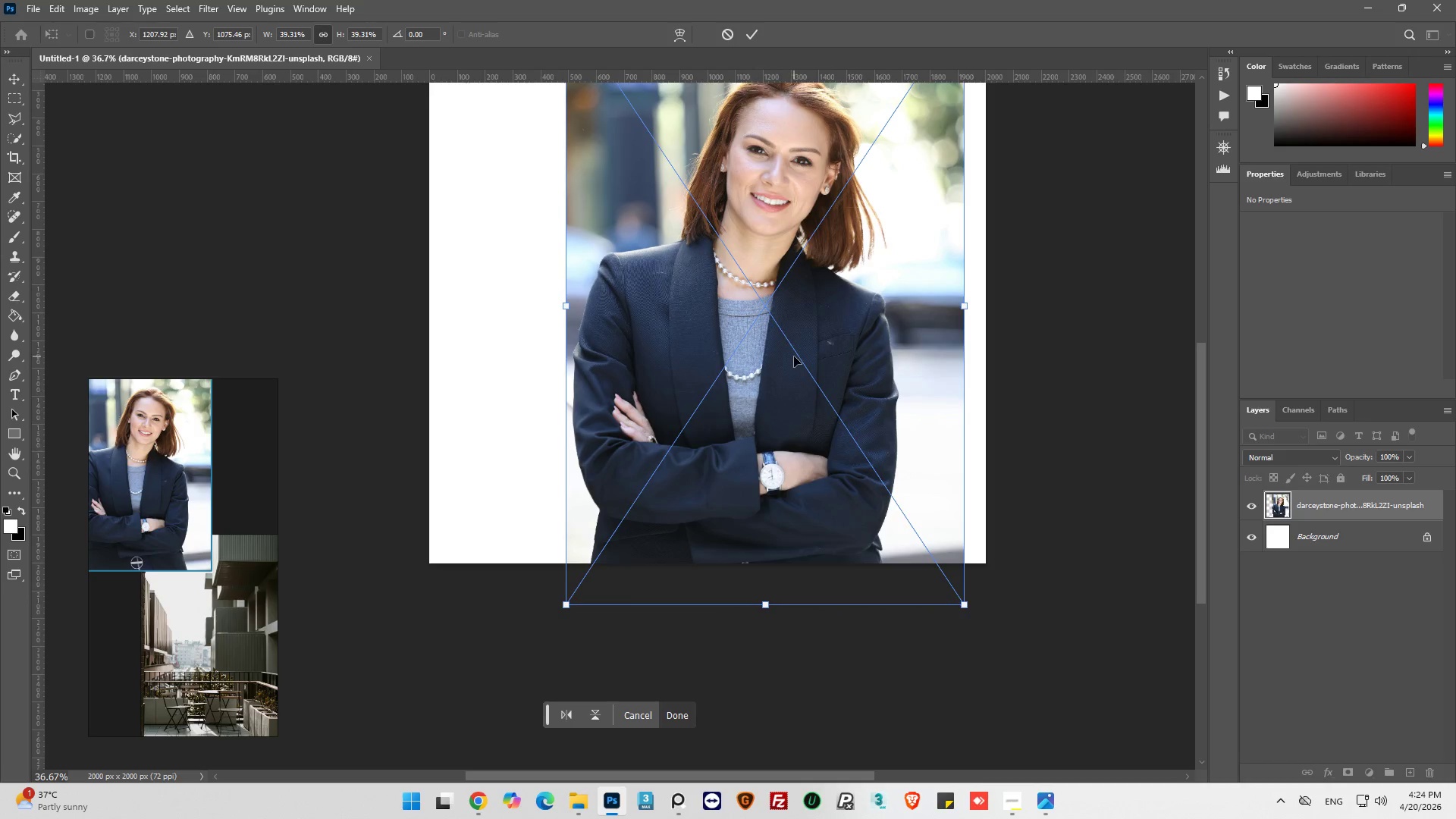 
left_click_drag(start_coordinate=[794, 356], to_coordinate=[738, 351])
 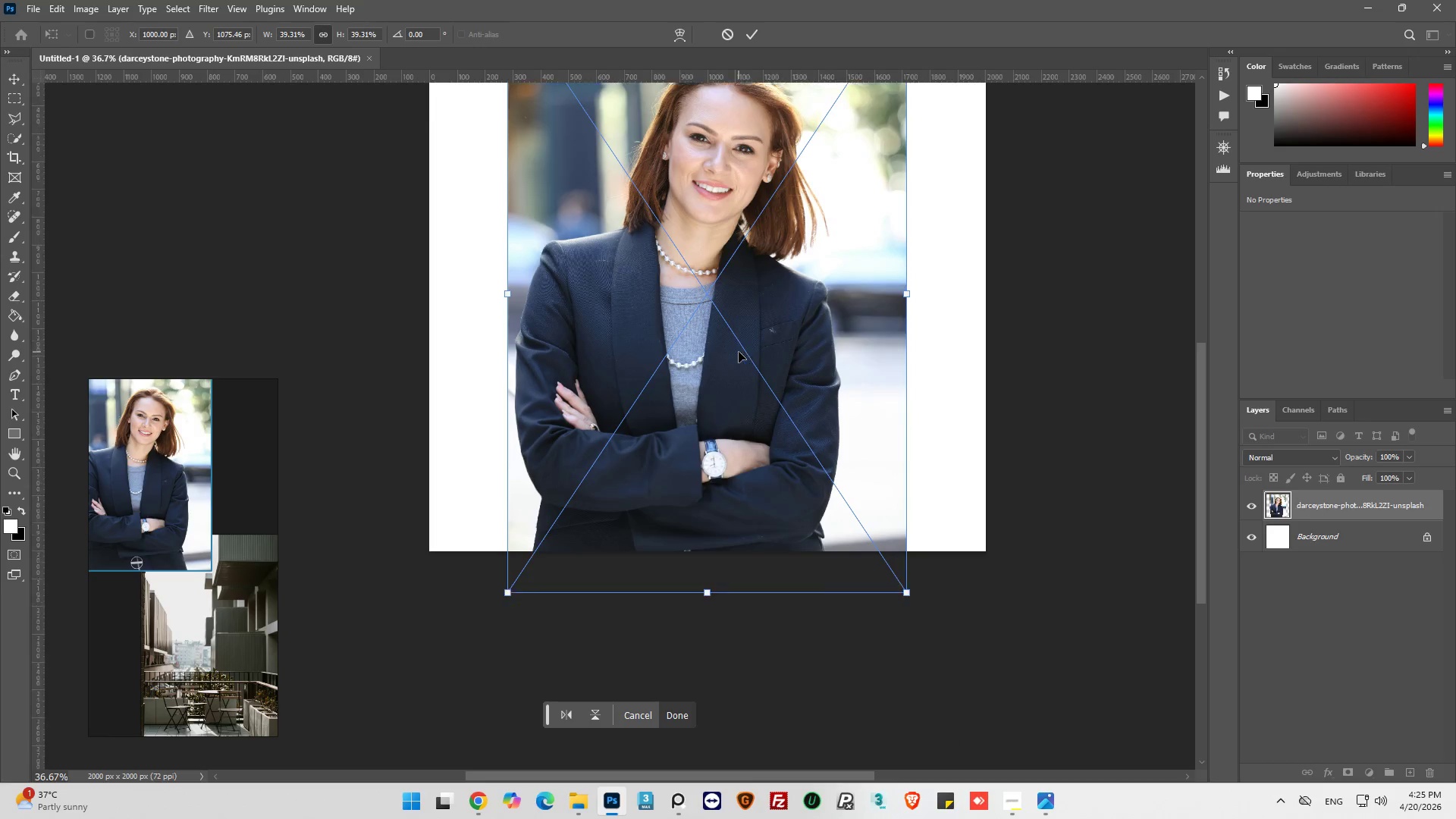 
key(Alt+AltLeft)
 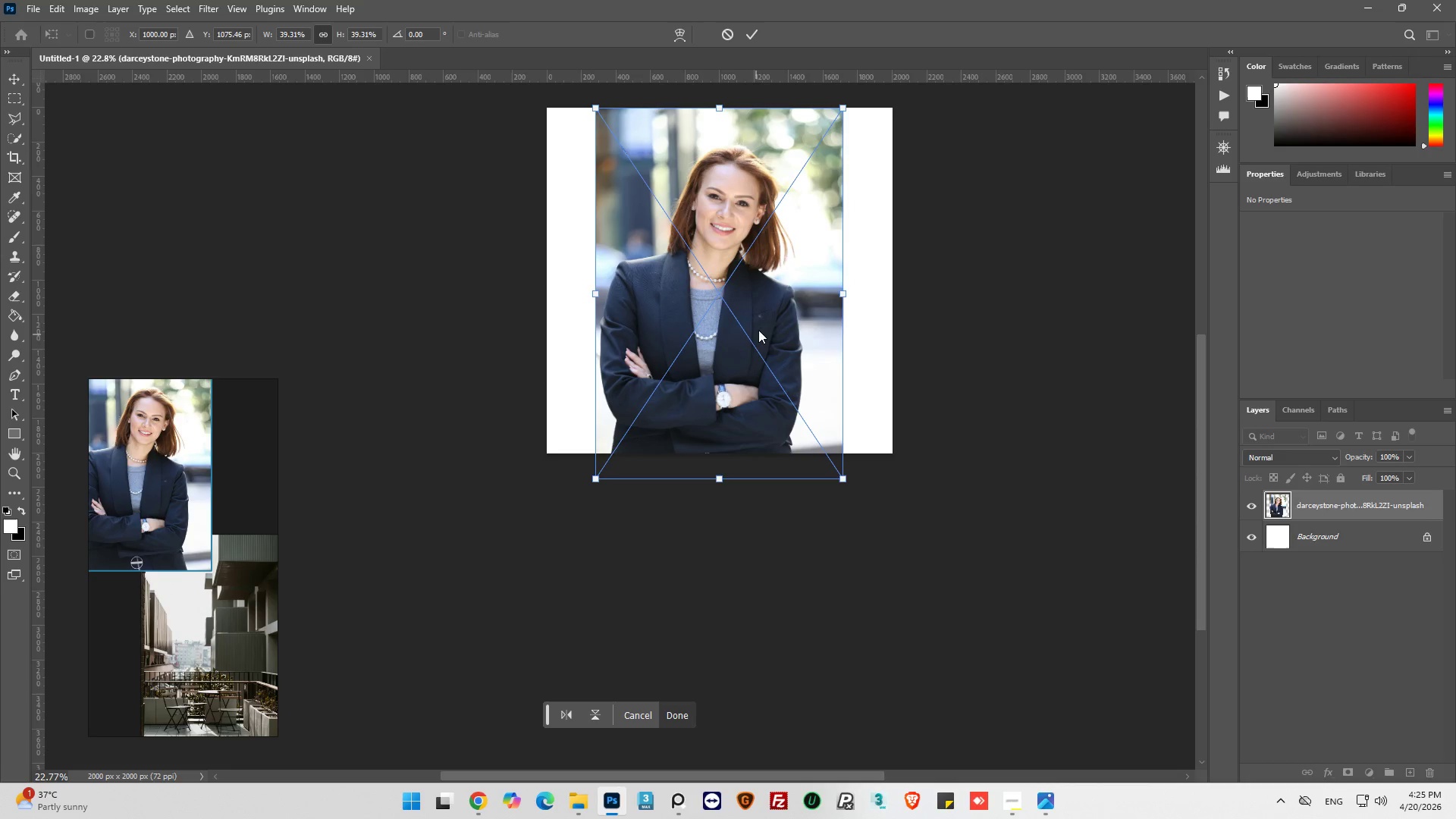 
scroll: coordinate [911, 260], scroll_direction: up, amount: 10.0
 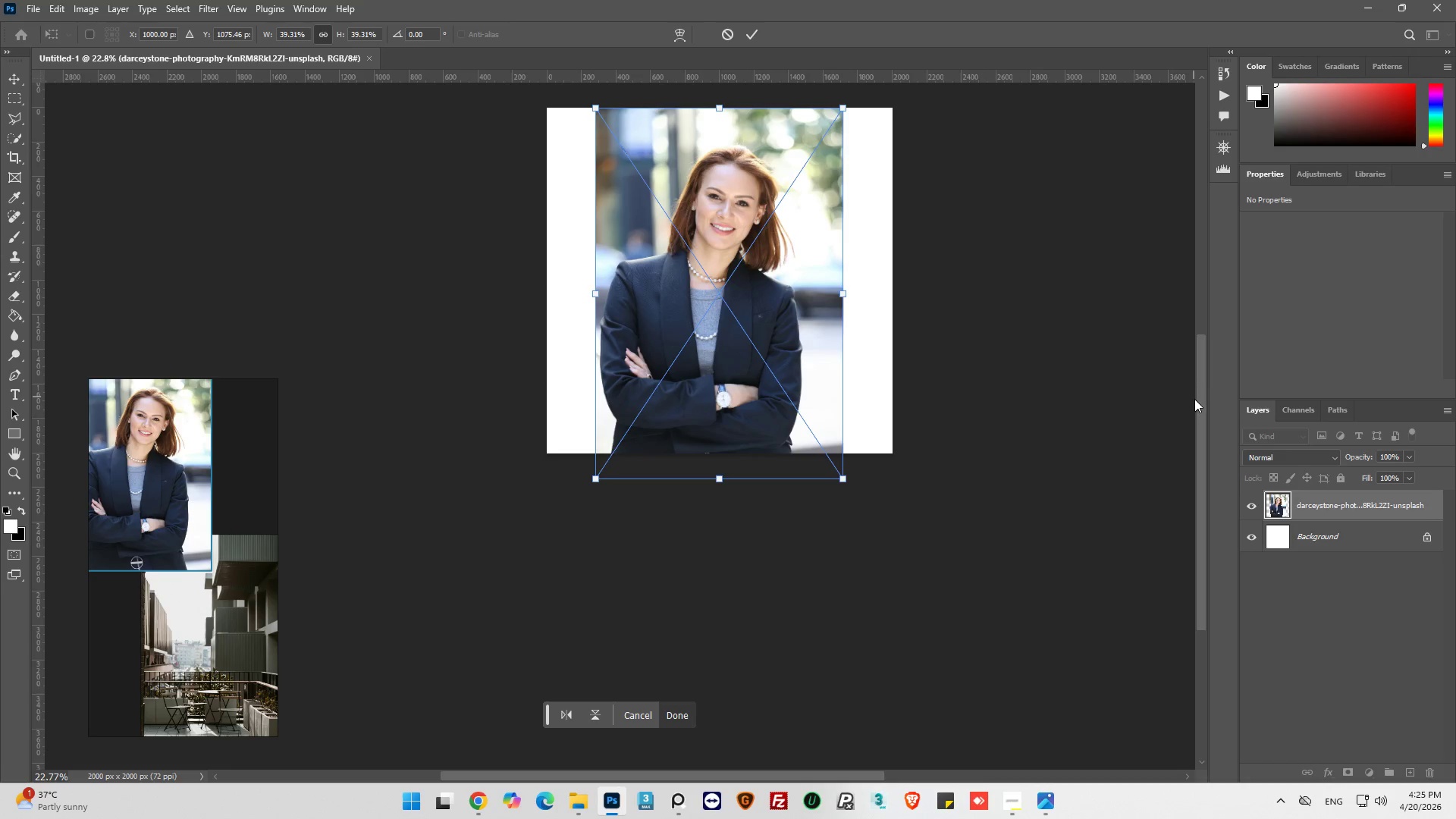 
left_click_drag(start_coordinate=[1196, 401], to_coordinate=[1212, 330])
 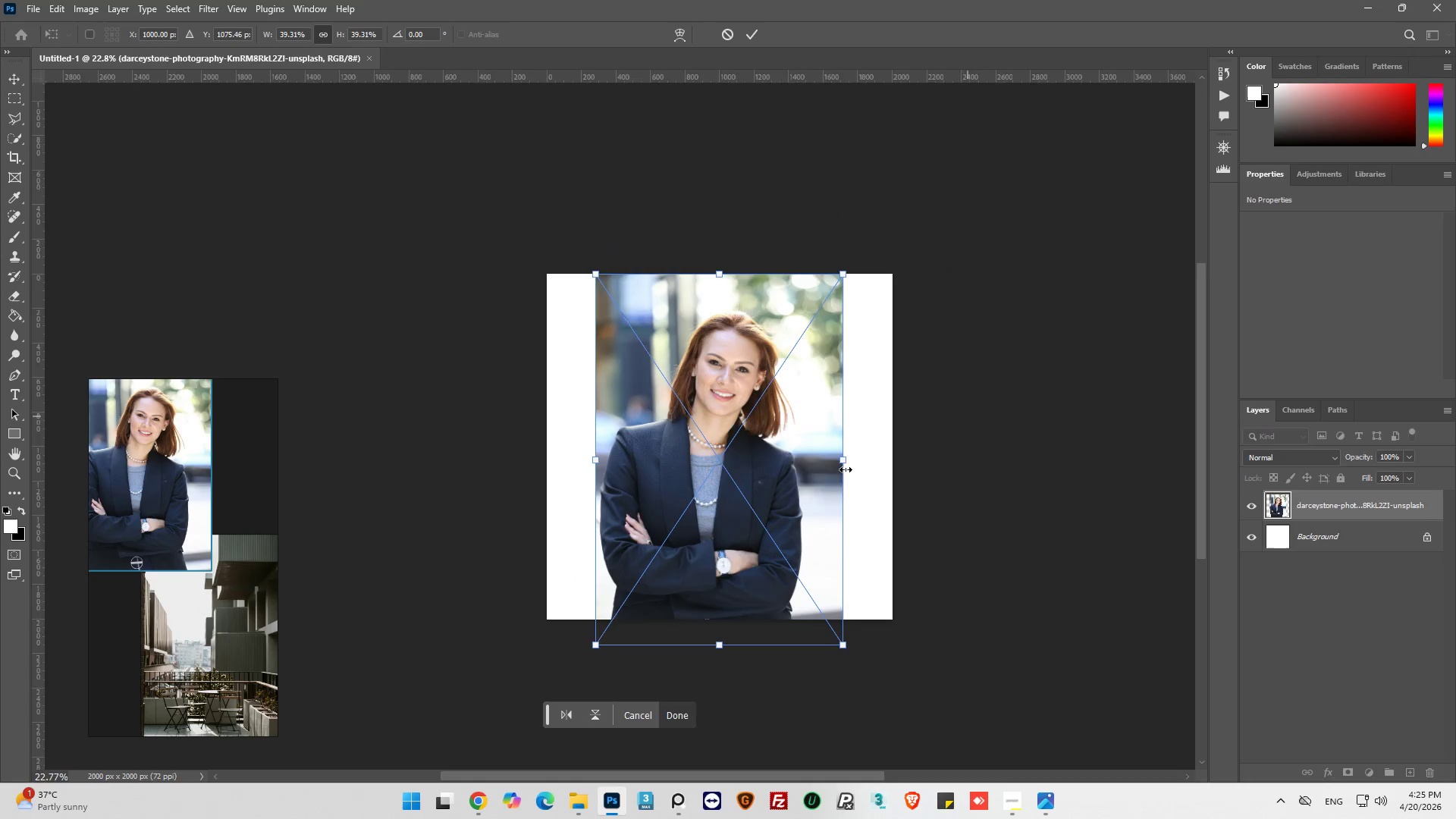 
hold_key(key=AltLeft, duration=0.53)
scroll: coordinate [814, 490], scroll_direction: up, amount: 5.0
 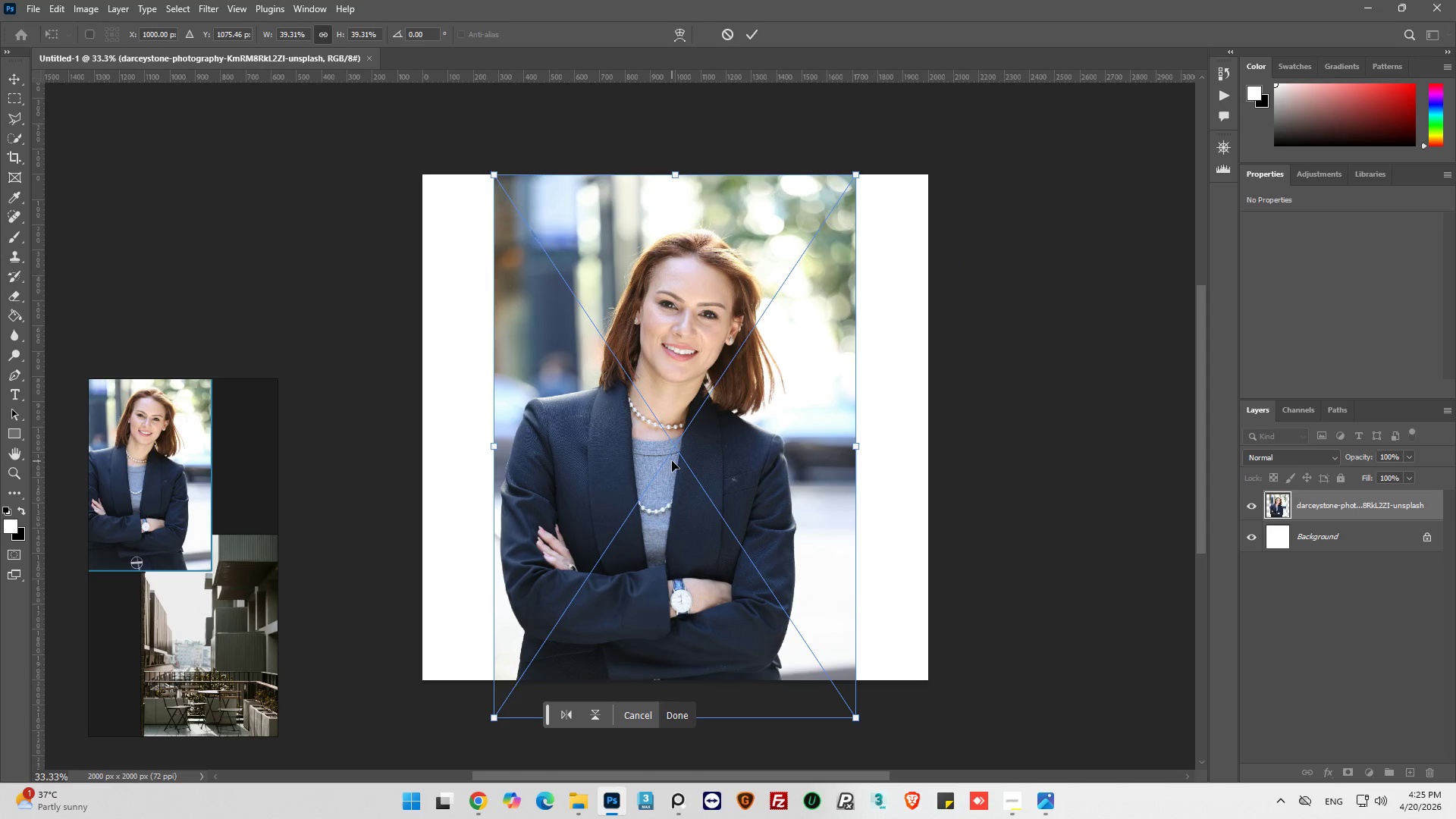 
wait(5.4)
 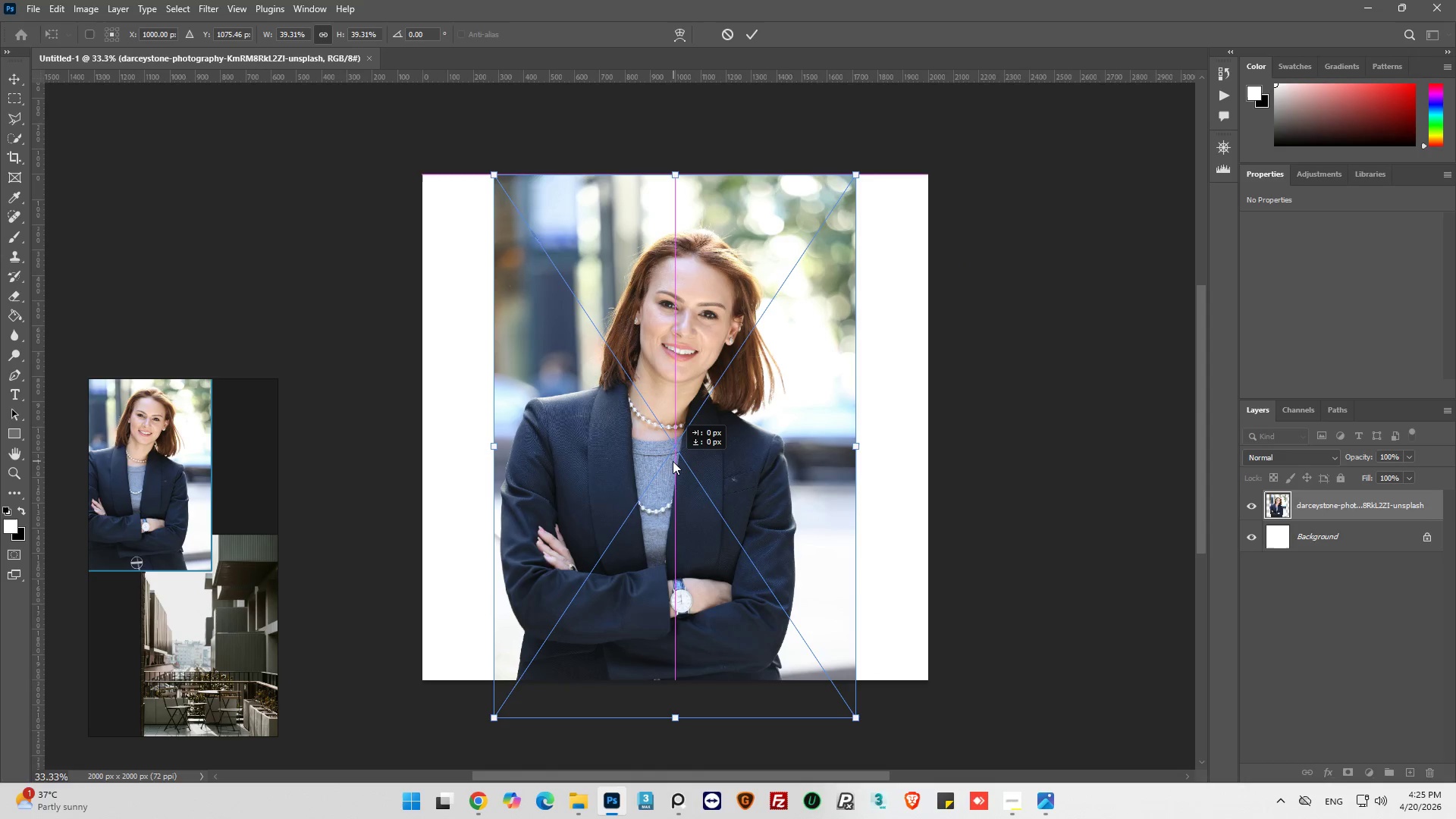 
left_click([684, 717])
 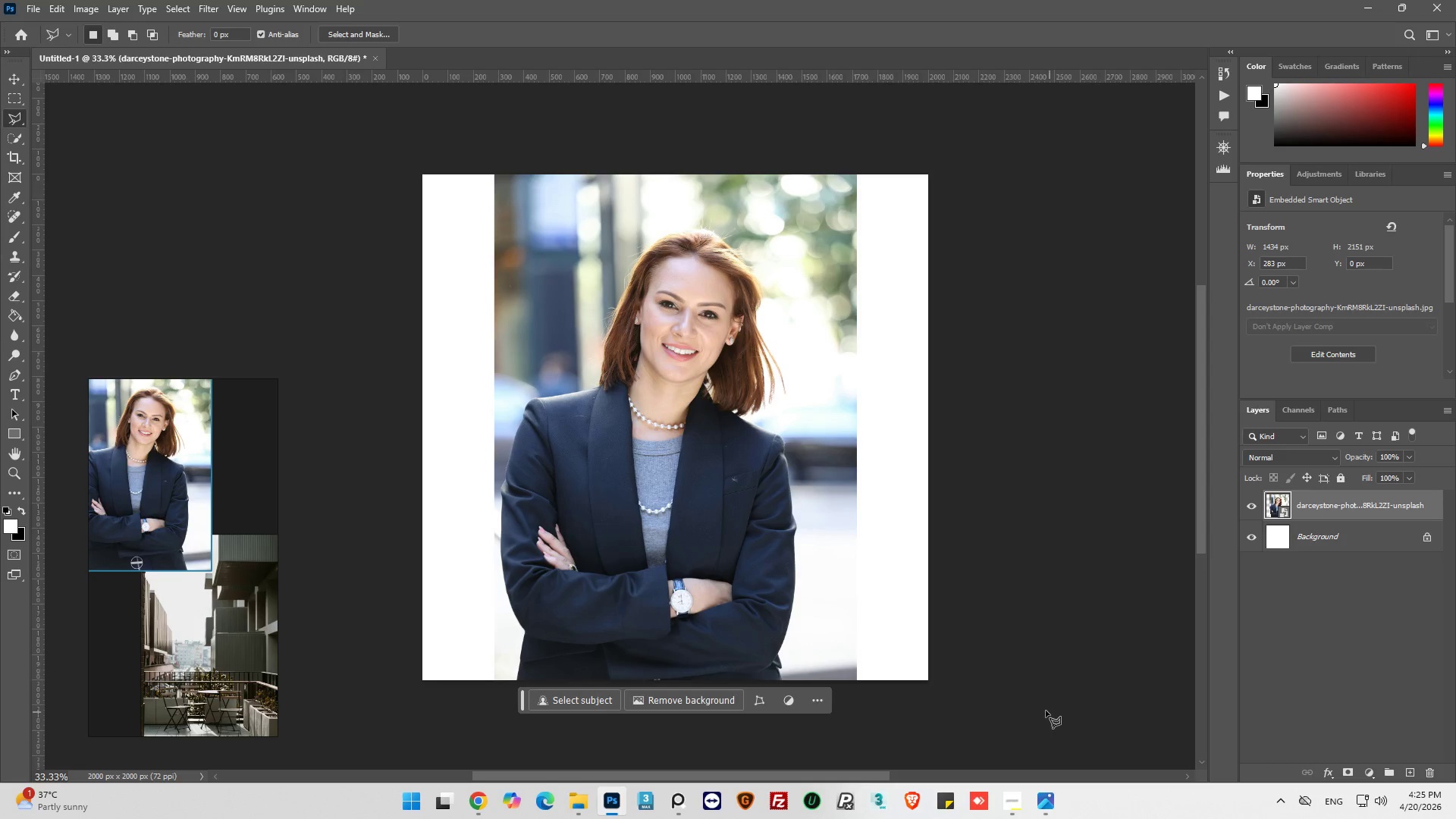 
wait(11.61)
 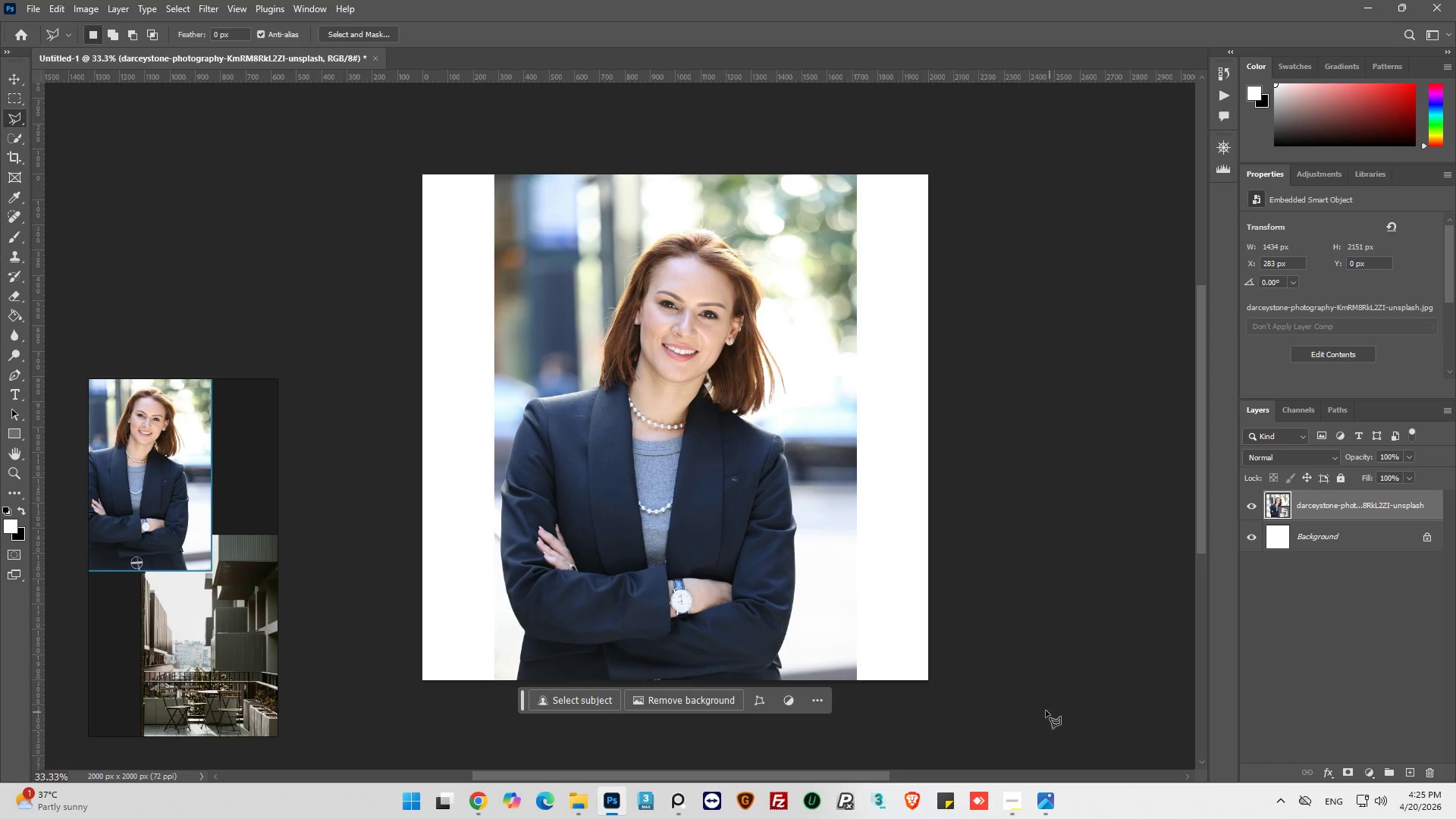 
left_click_drag(start_coordinate=[11, 140], to_coordinate=[103, 163])
 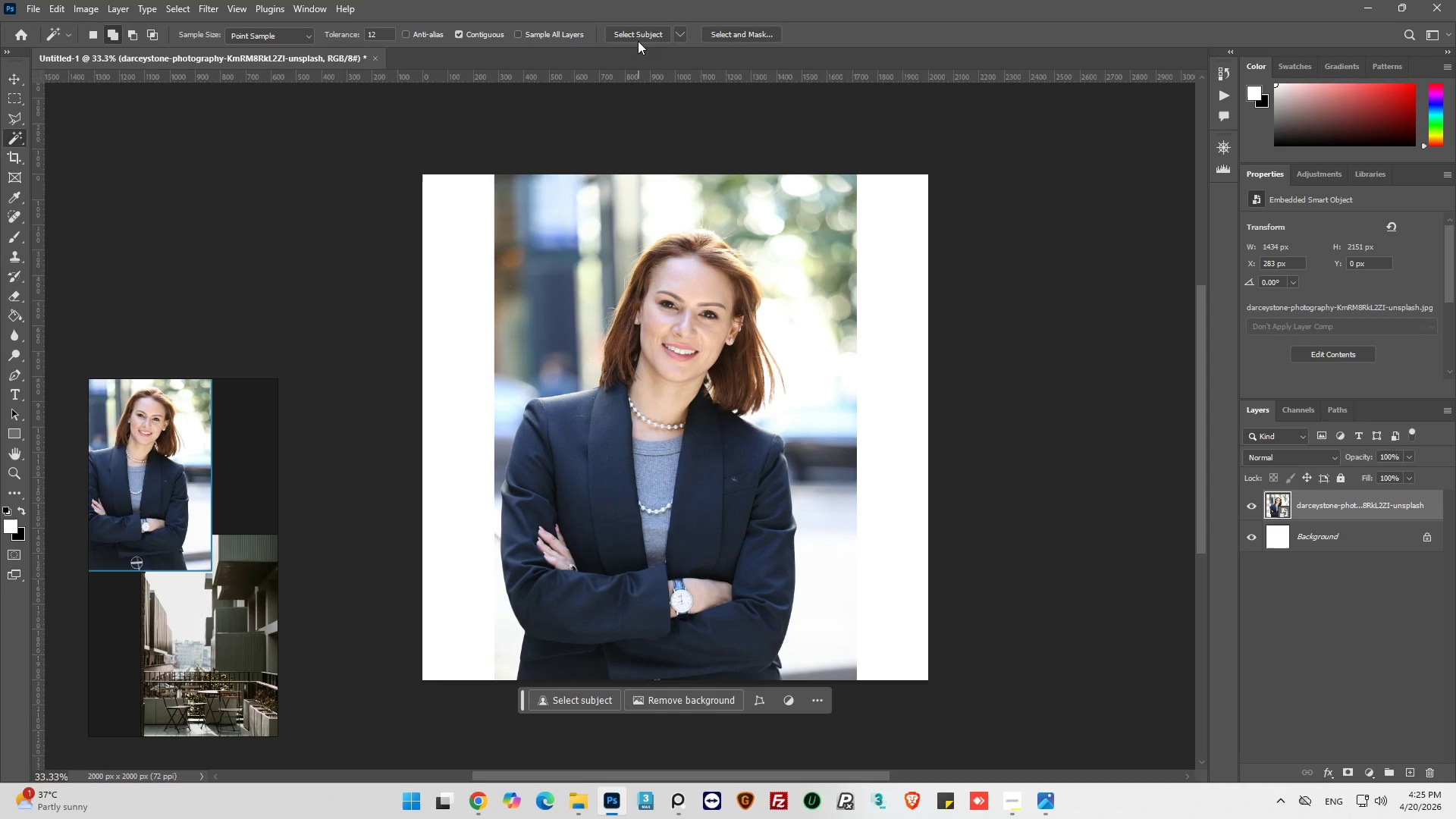 
left_click([644, 32])
 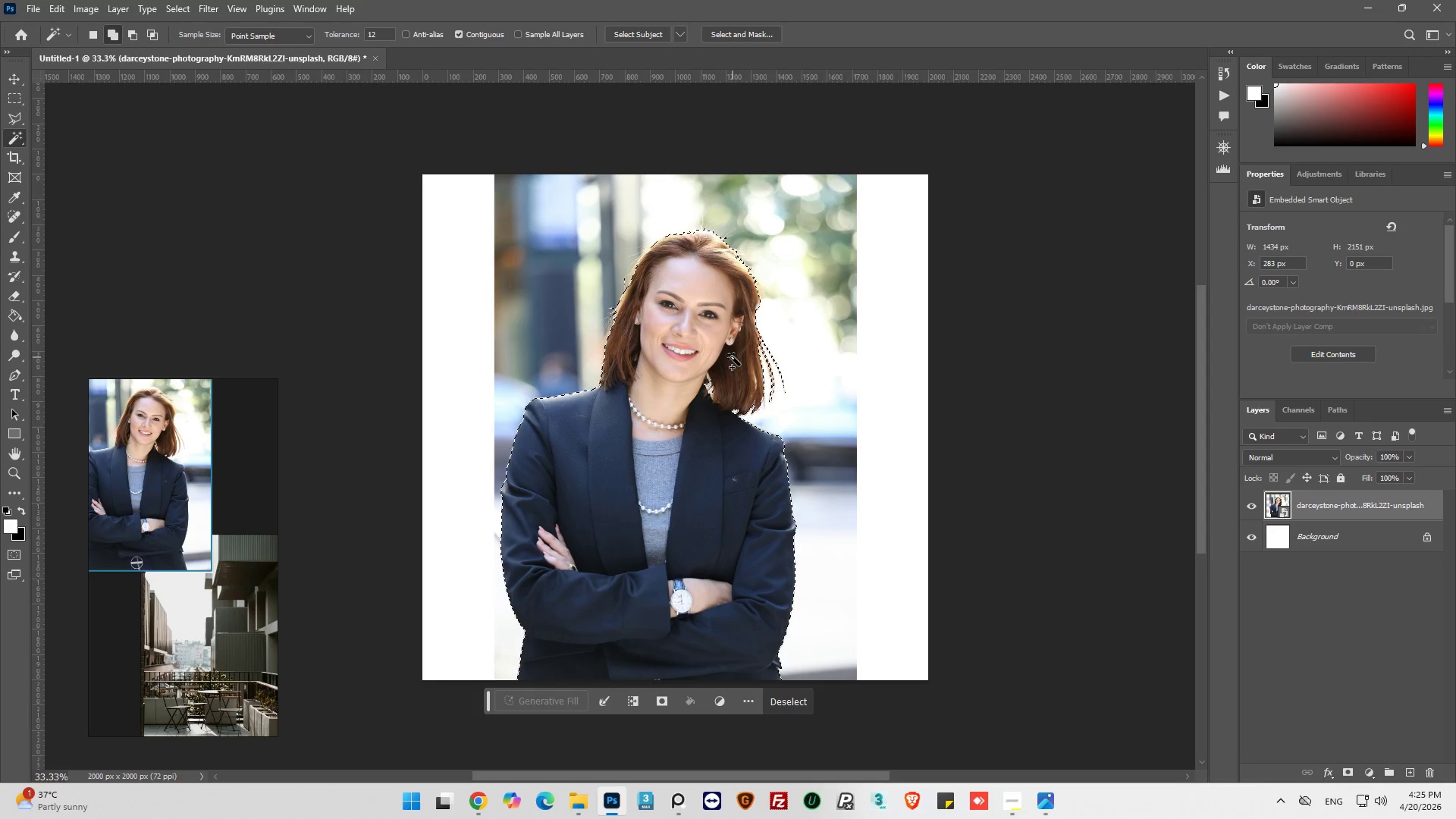 
wait(24.3)
 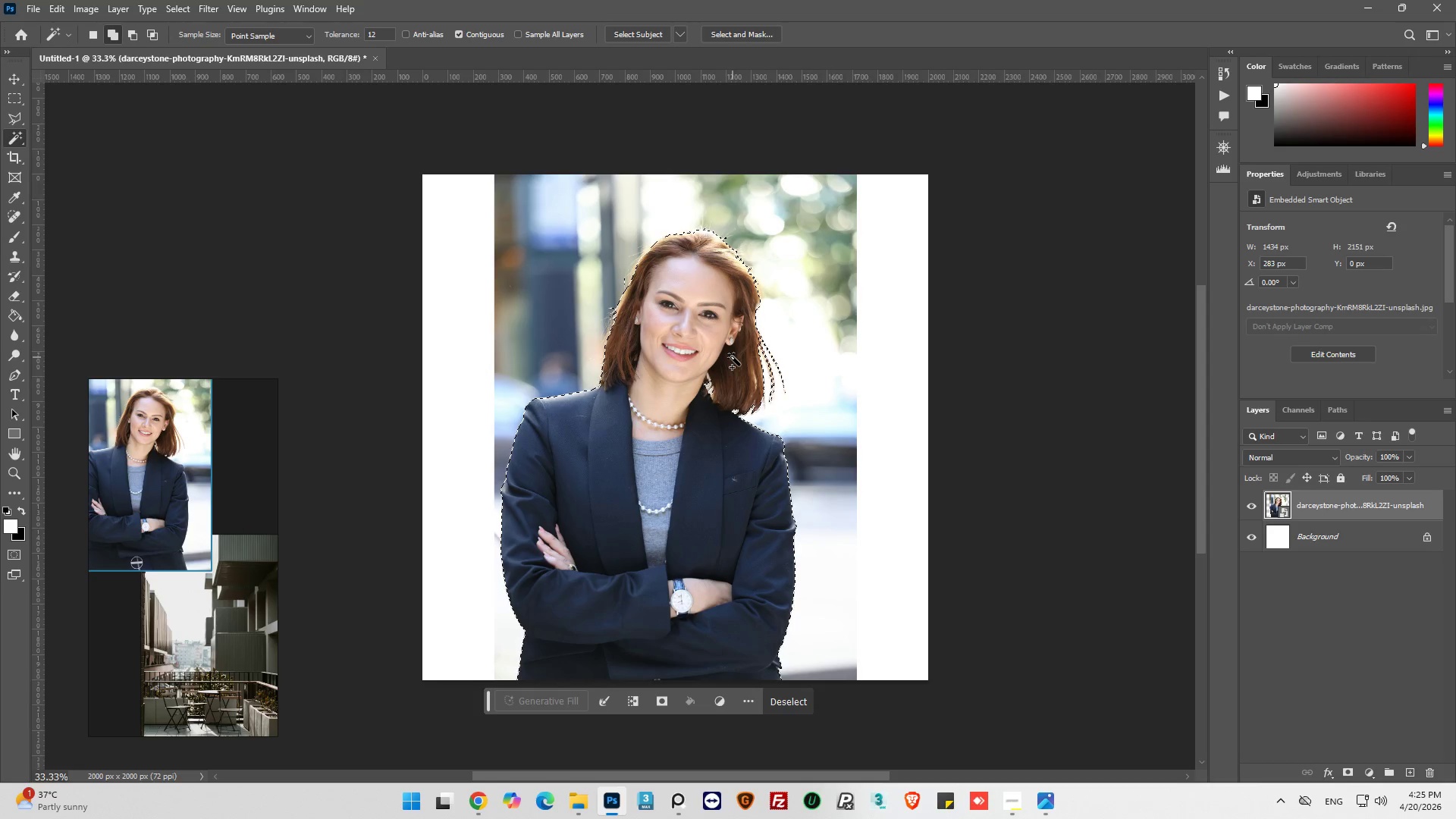 
hold_key(key=AltLeft, duration=0.58)
hold_key(key=AltLeft, duration=0.62)
scroll: coordinate [783, 405], scroll_direction: up, amount: 28.0
 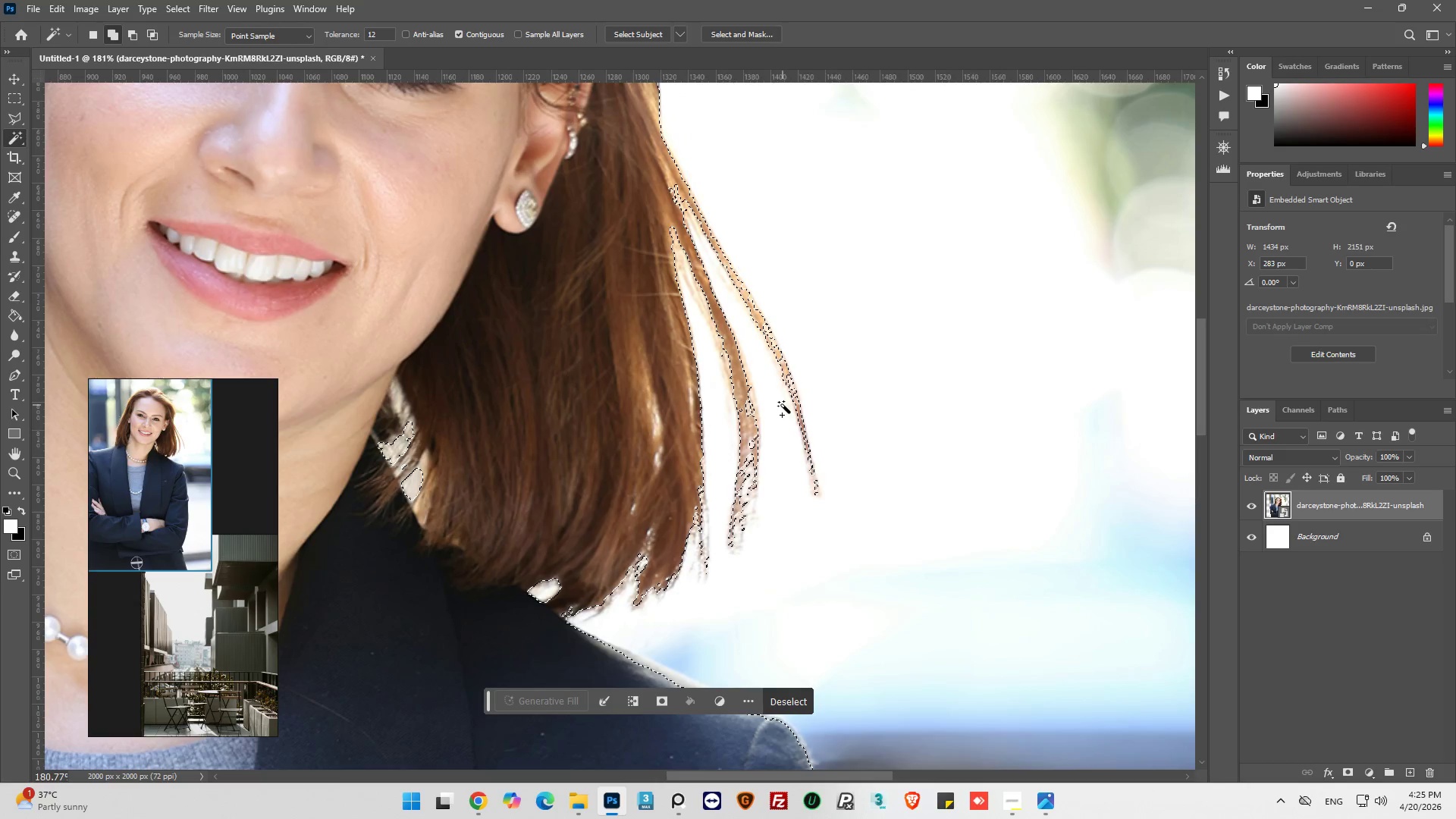 
wait(6.56)
 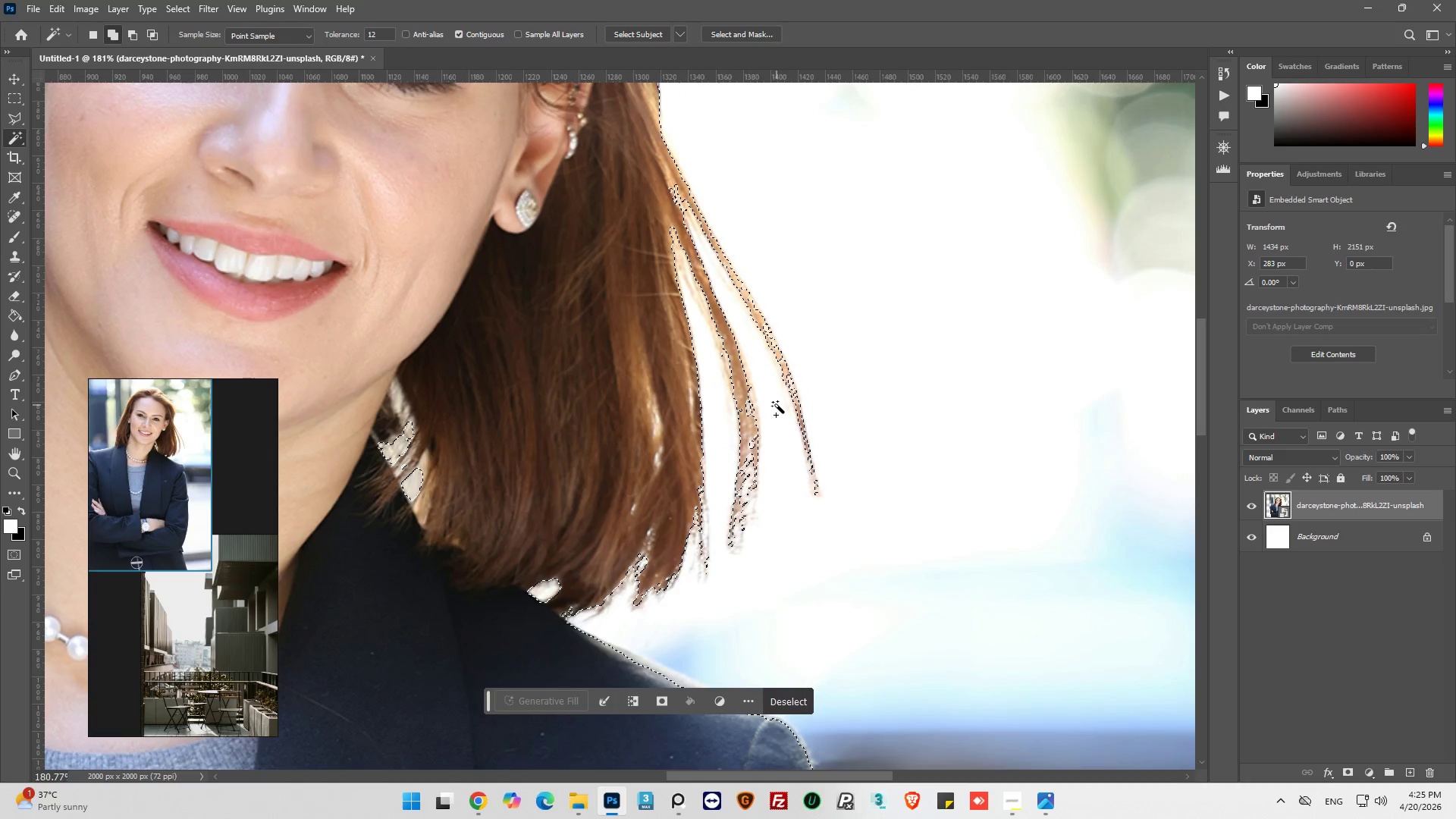 
scroll: coordinate [791, 424], scroll_direction: down, amount: 3.0
 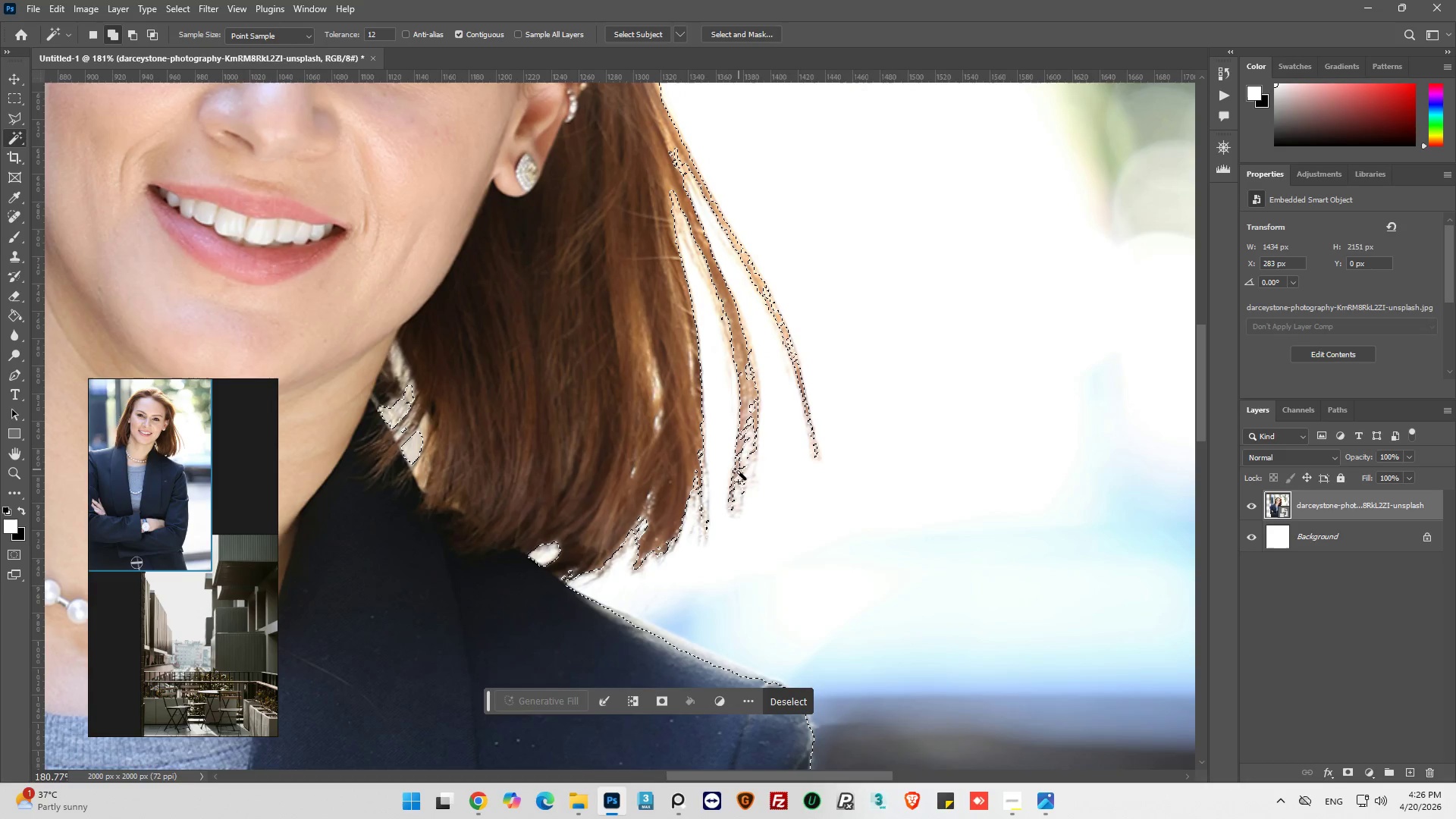 
key(Alt+AltLeft)
 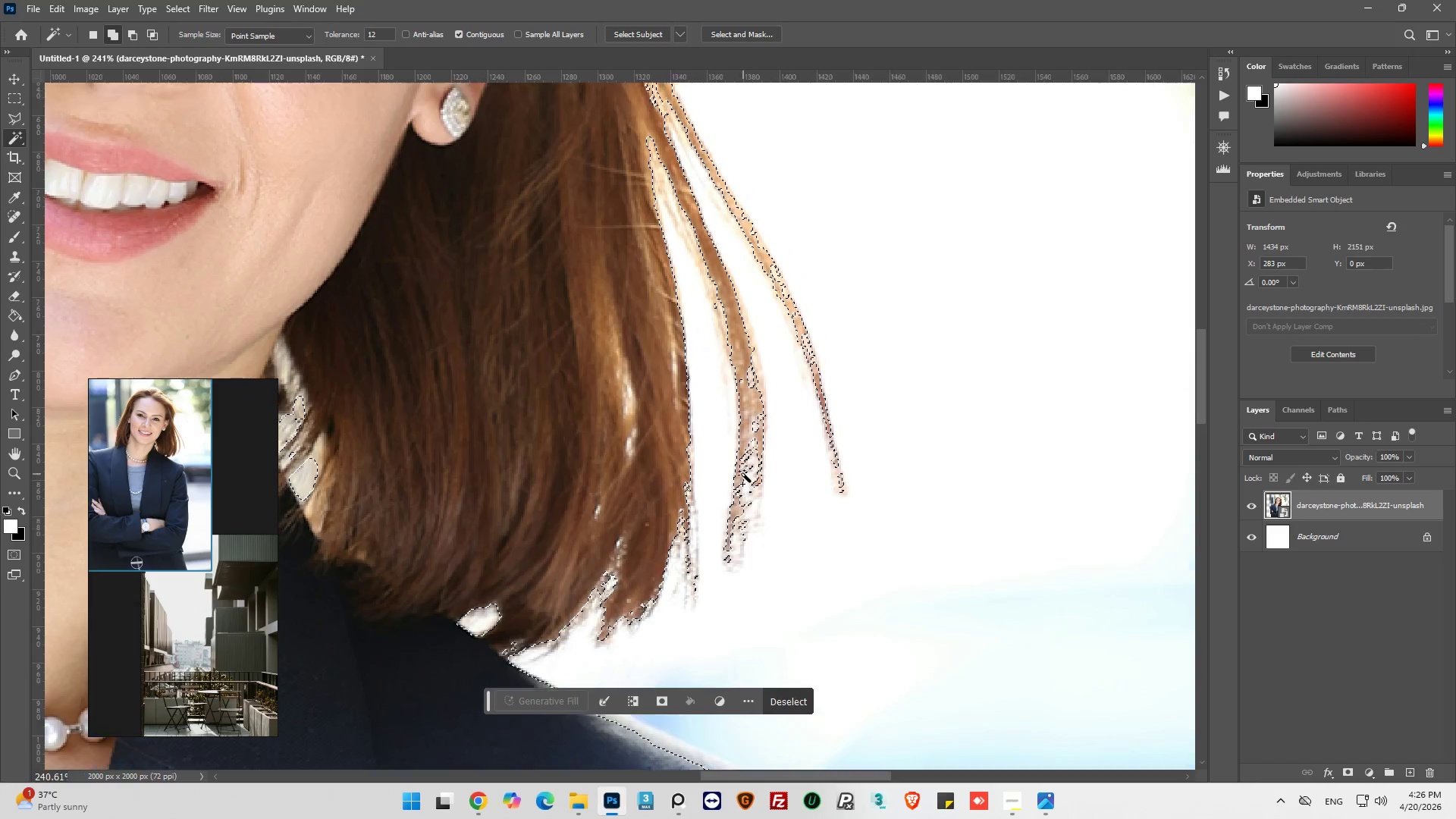 
key(Alt+AltLeft)
 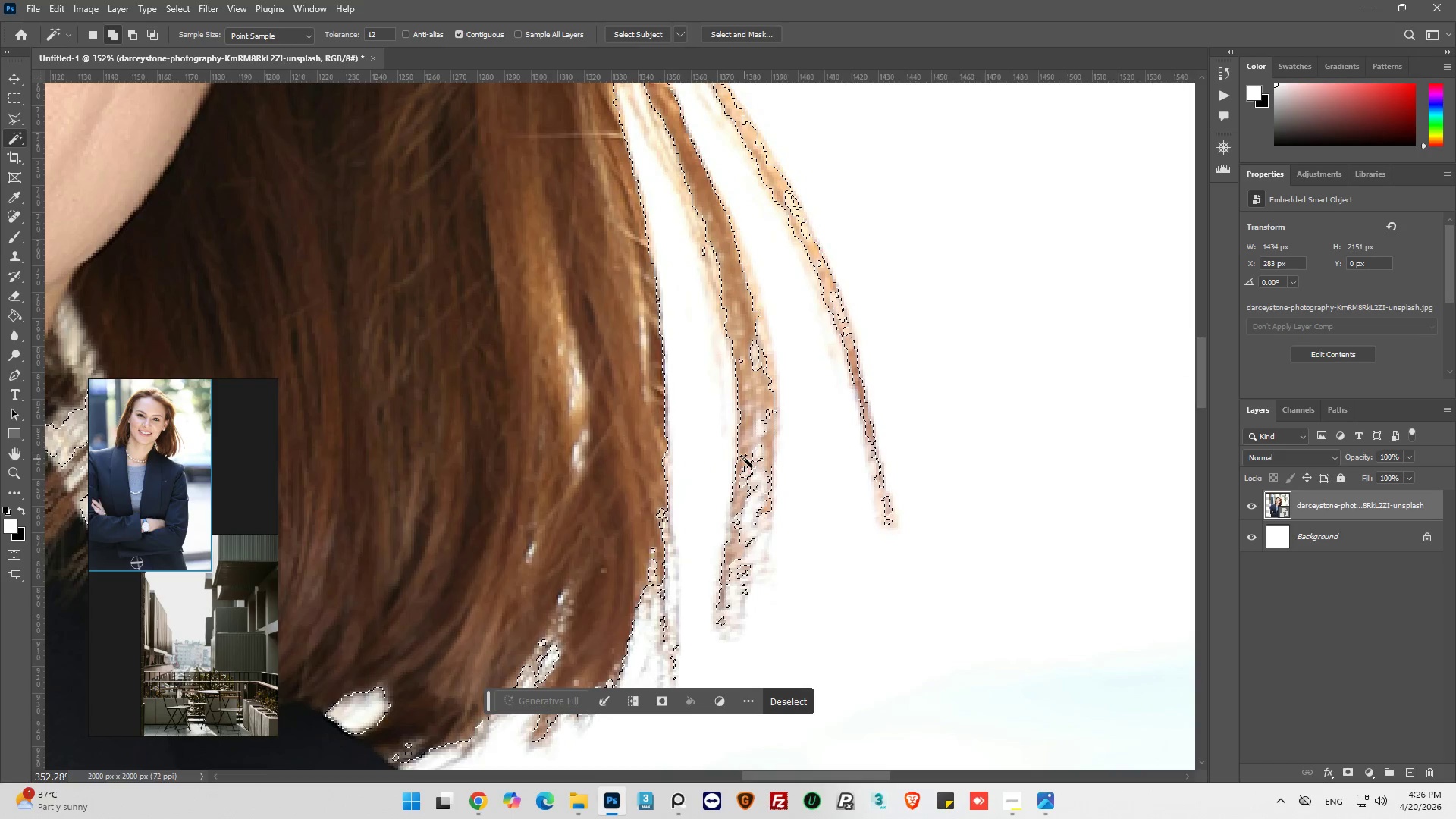 
scroll: coordinate [744, 460], scroll_direction: up, amount: 11.0
 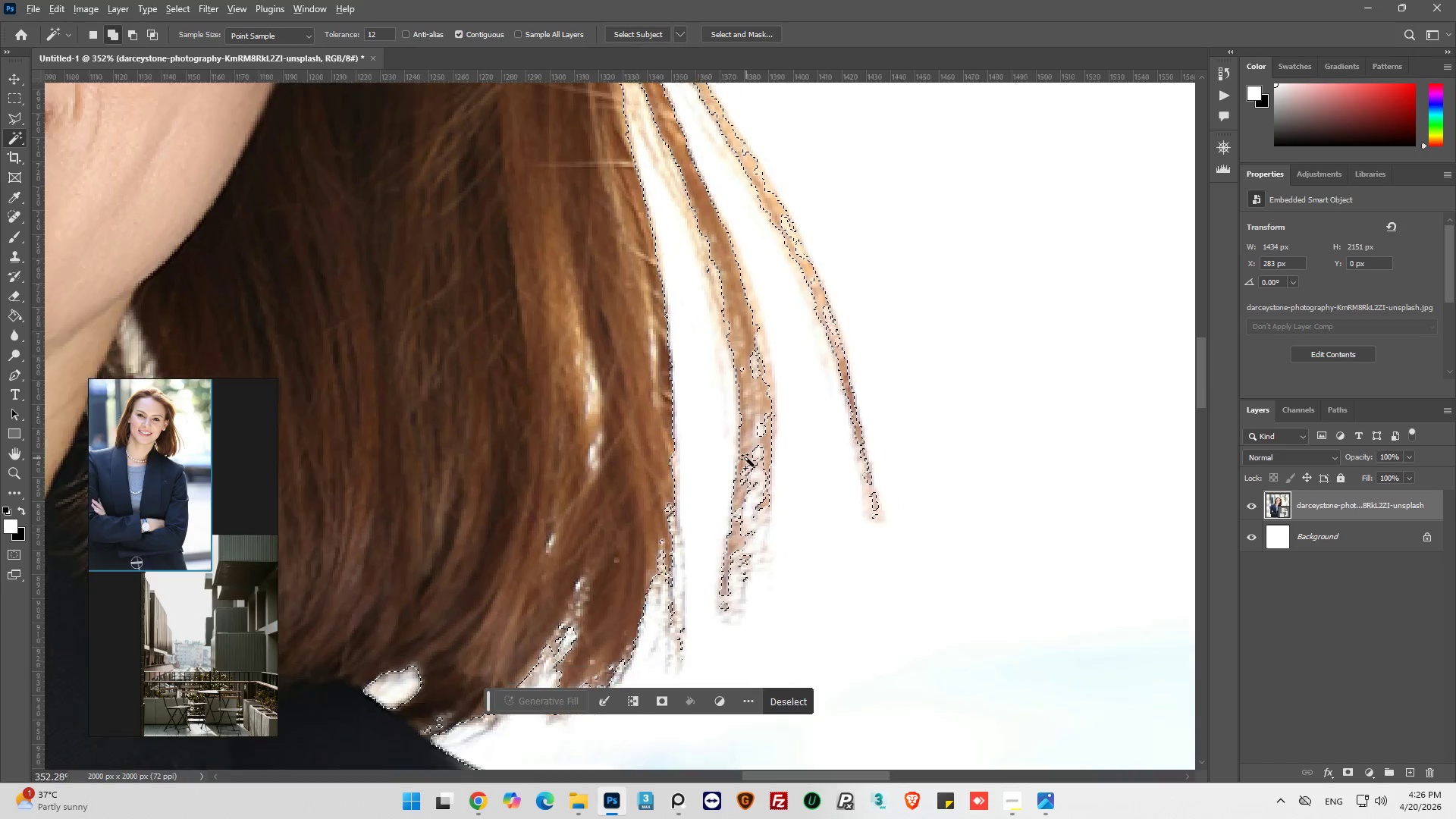 
key(Alt+AltLeft)
 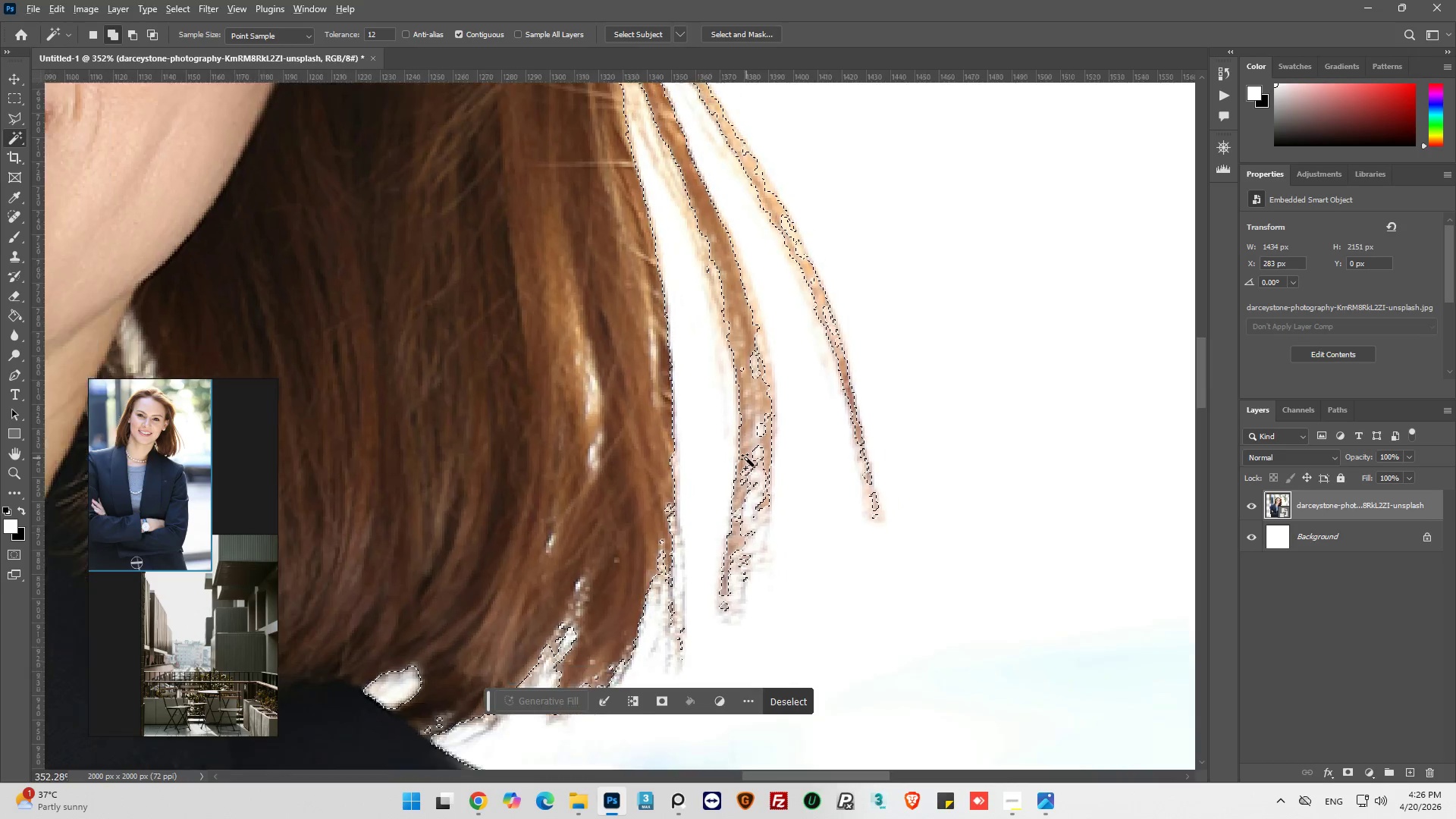 
scroll: coordinate [746, 458], scroll_direction: down, amount: 4.0
 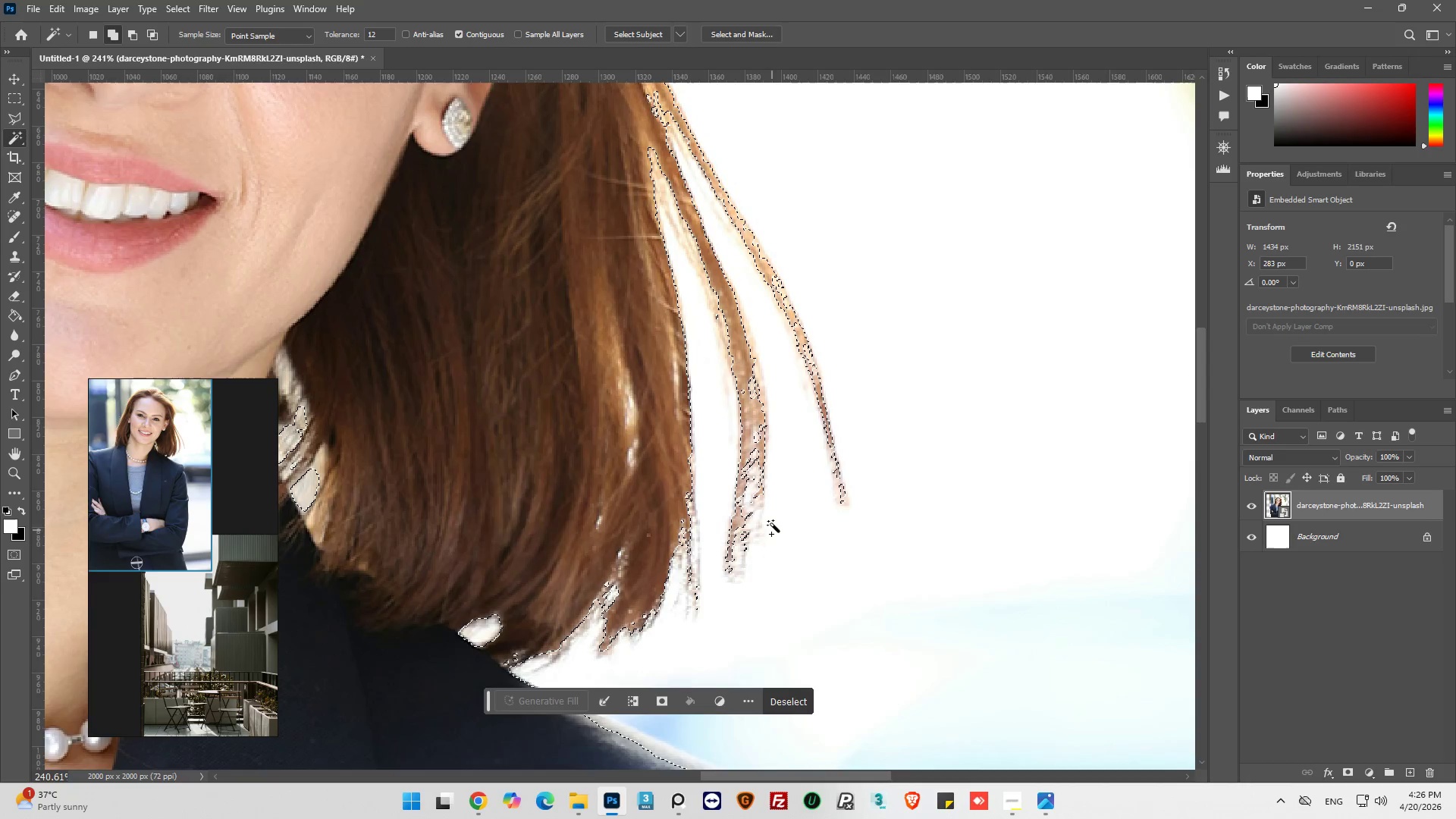 
hold_key(key=AltLeft, duration=0.45)
 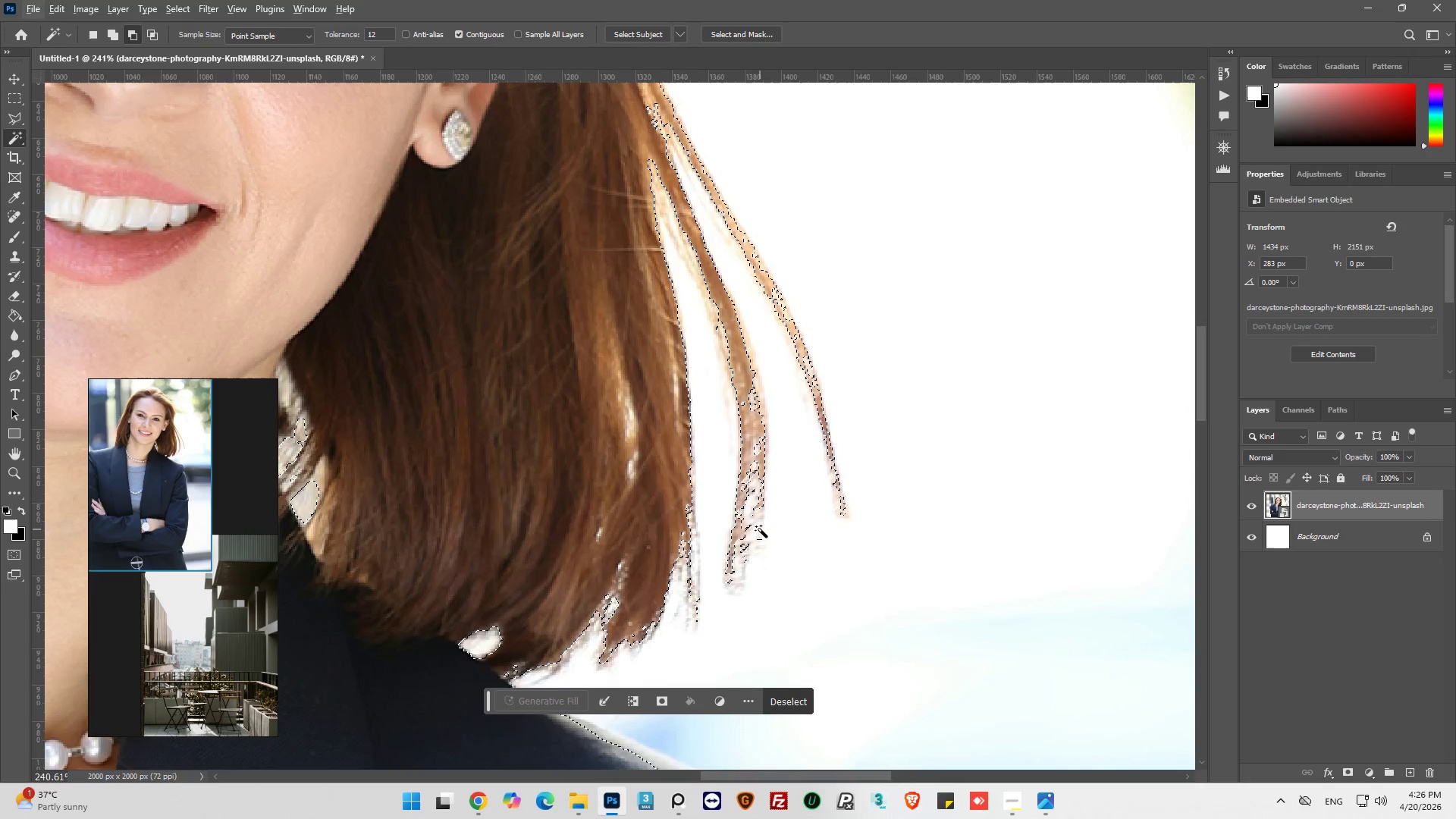 
scroll: coordinate [772, 524], scroll_direction: up, amount: 1.0
 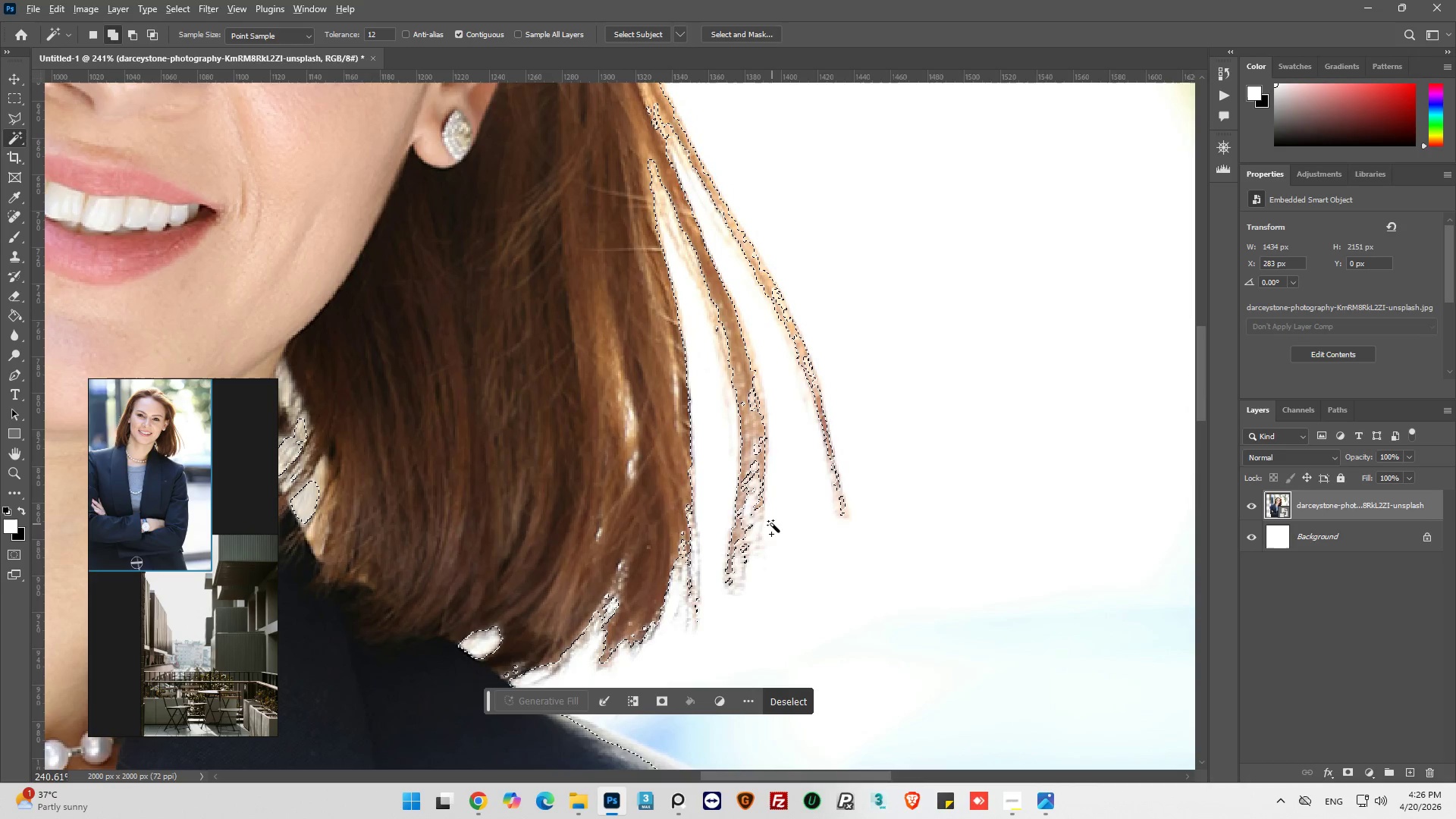 
hold_key(key=AltLeft, duration=0.64)
scroll: coordinate [764, 516], scroll_direction: up, amount: 7.0
 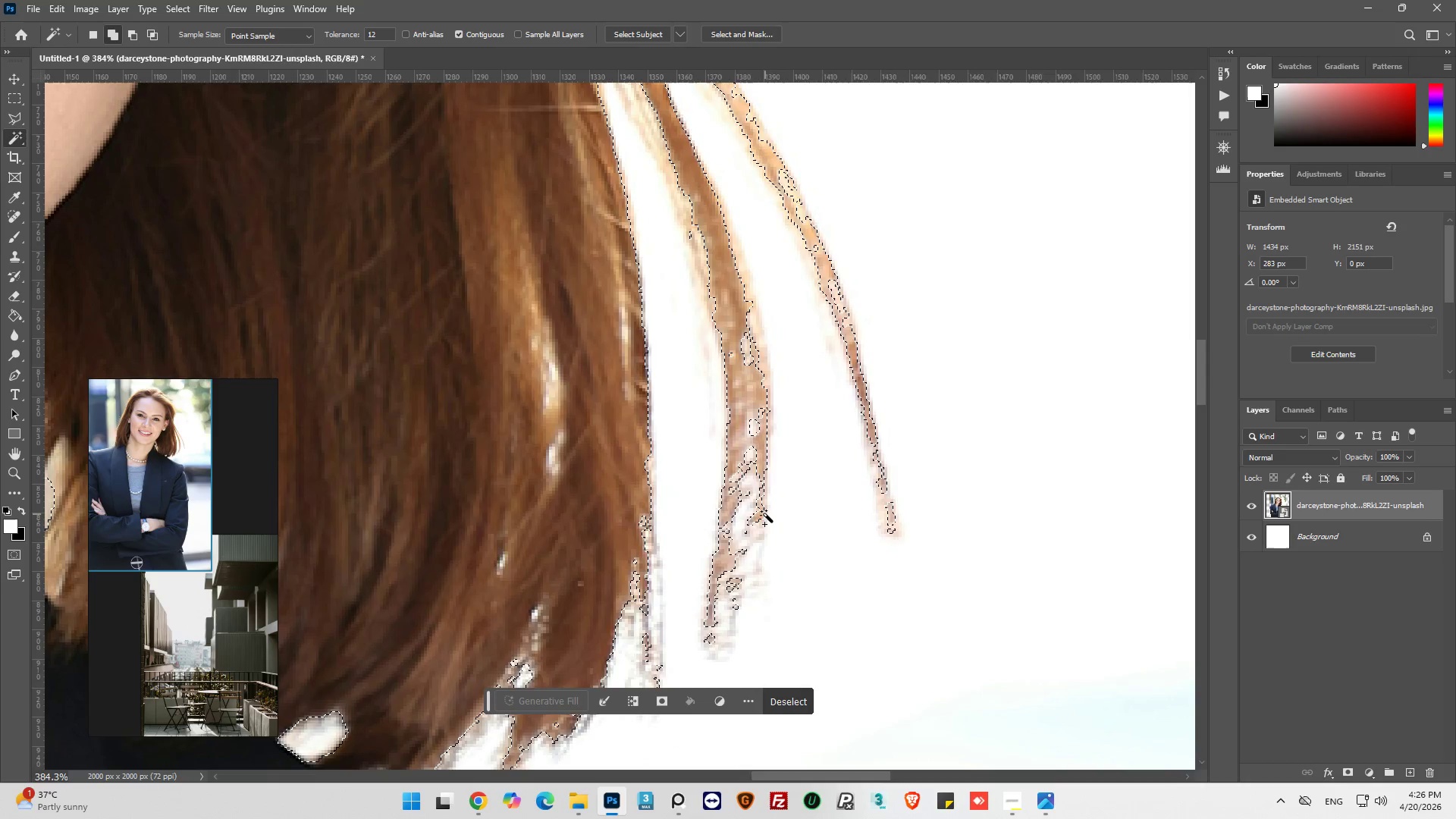 
hold_key(key=ControlLeft, duration=1.0)
 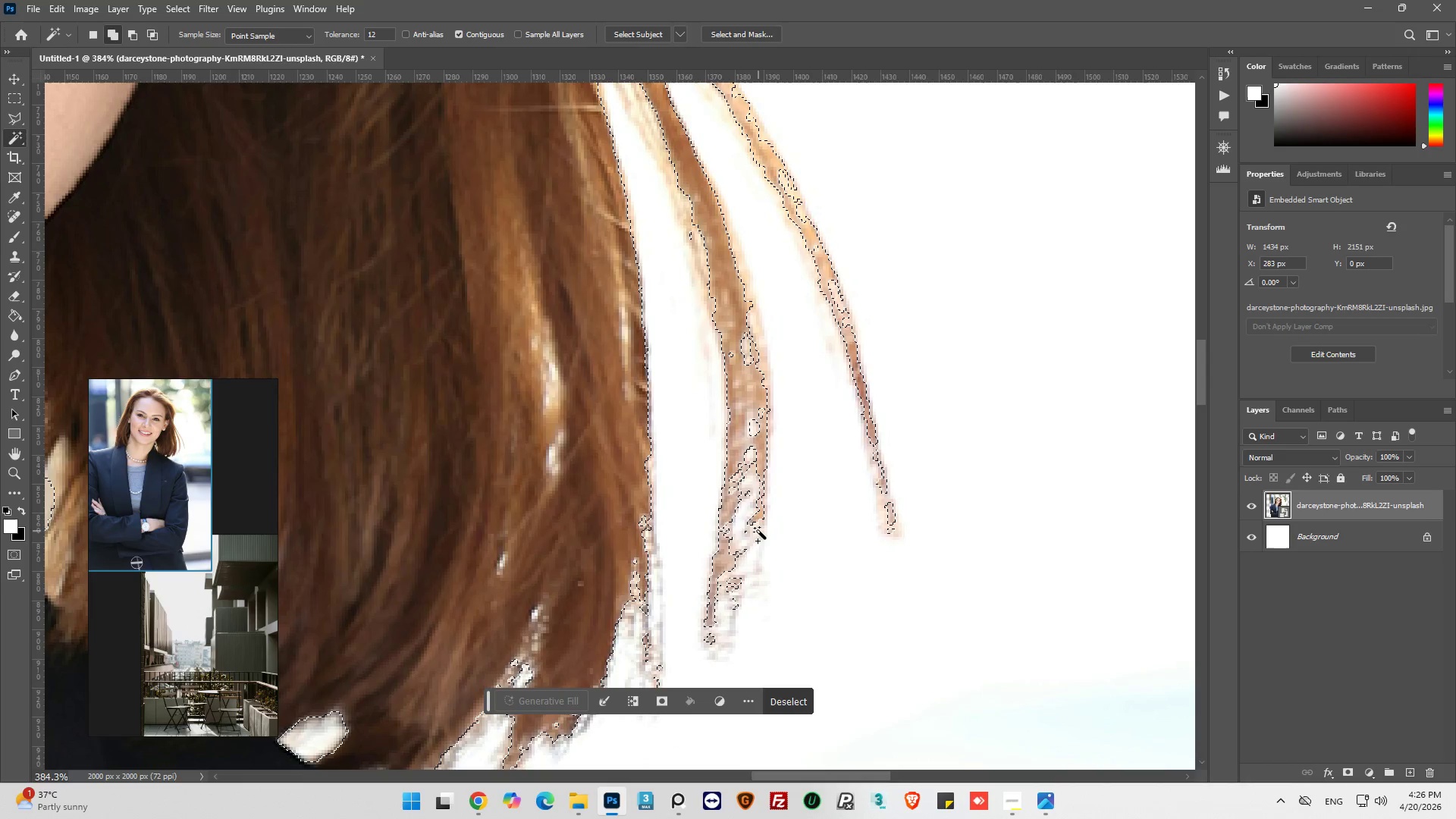 
hold_key(key=ShiftLeft, duration=2.7)
left_click([760, 531])
 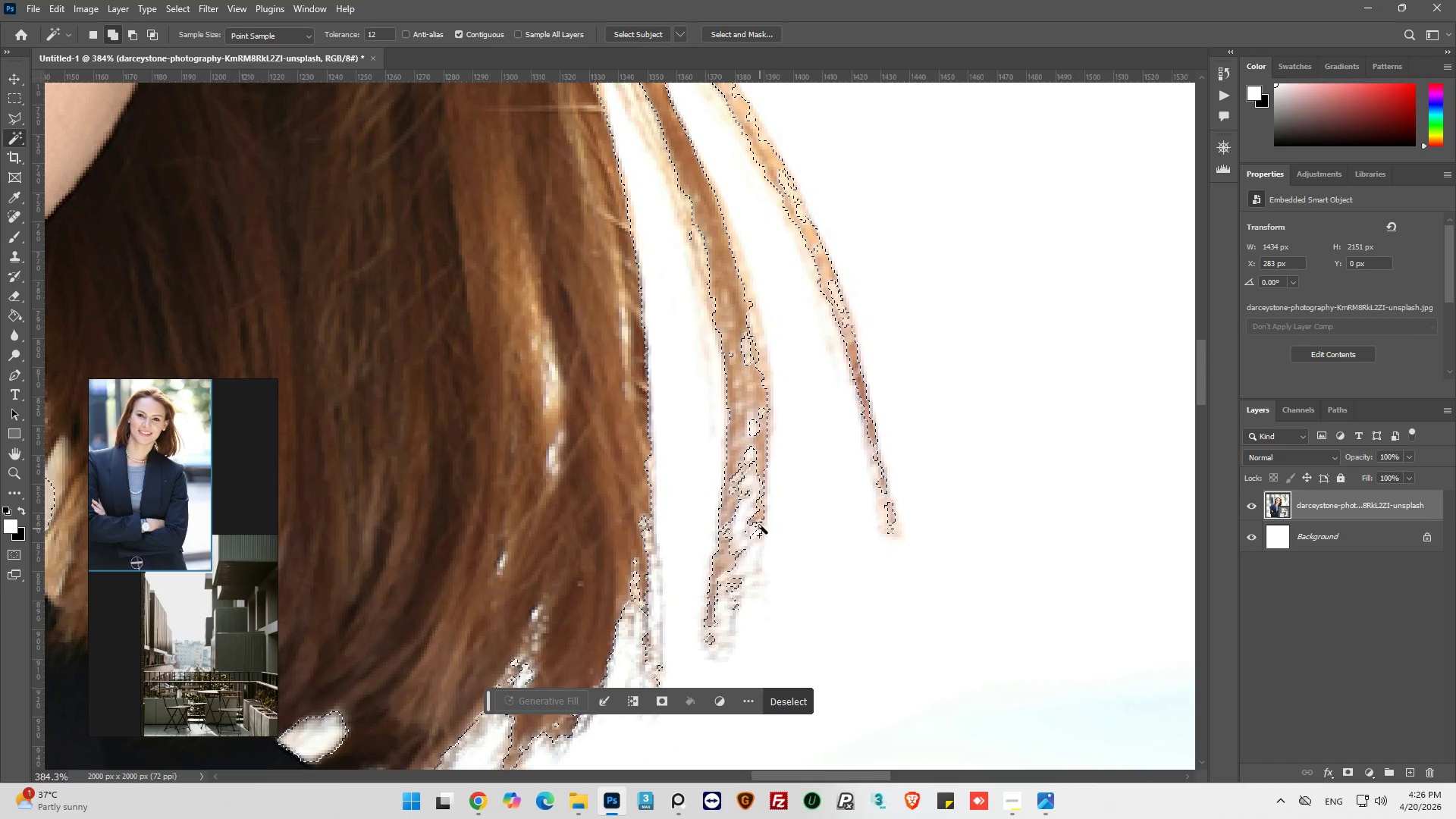 
left_click([760, 522])
 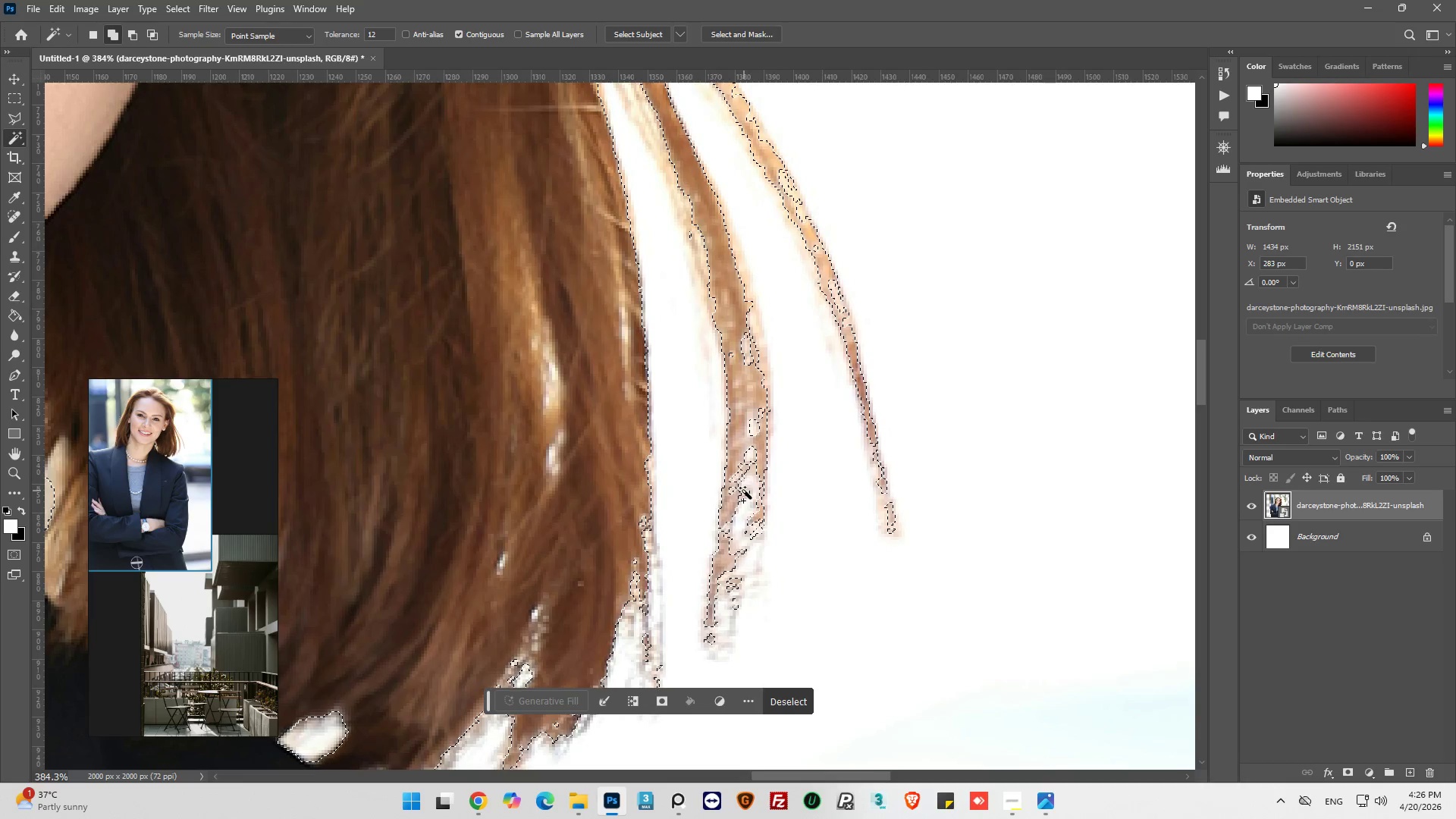 
wait(28.23)
 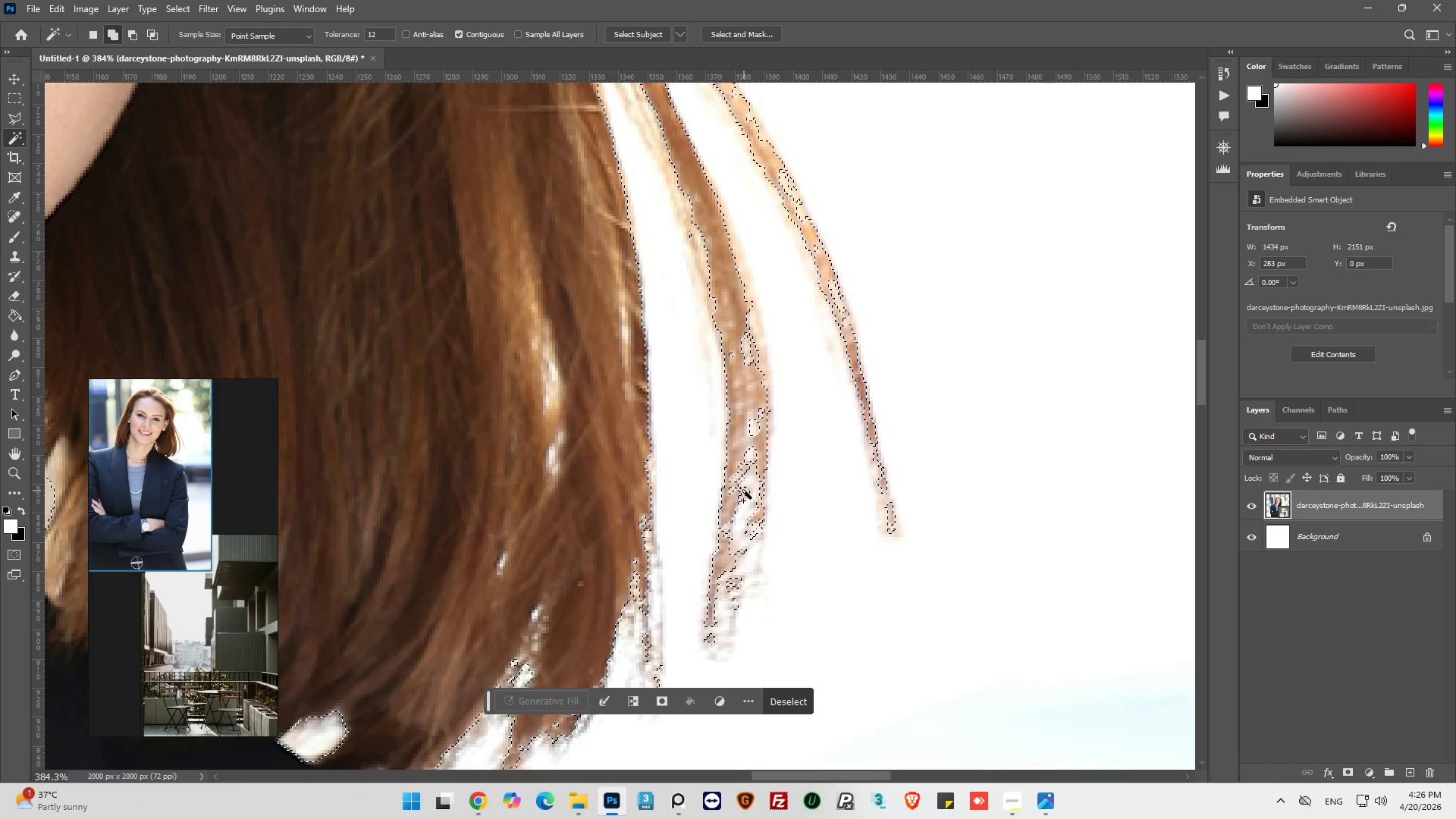 
left_click_drag(start_coordinate=[11, 118], to_coordinate=[79, 121])
 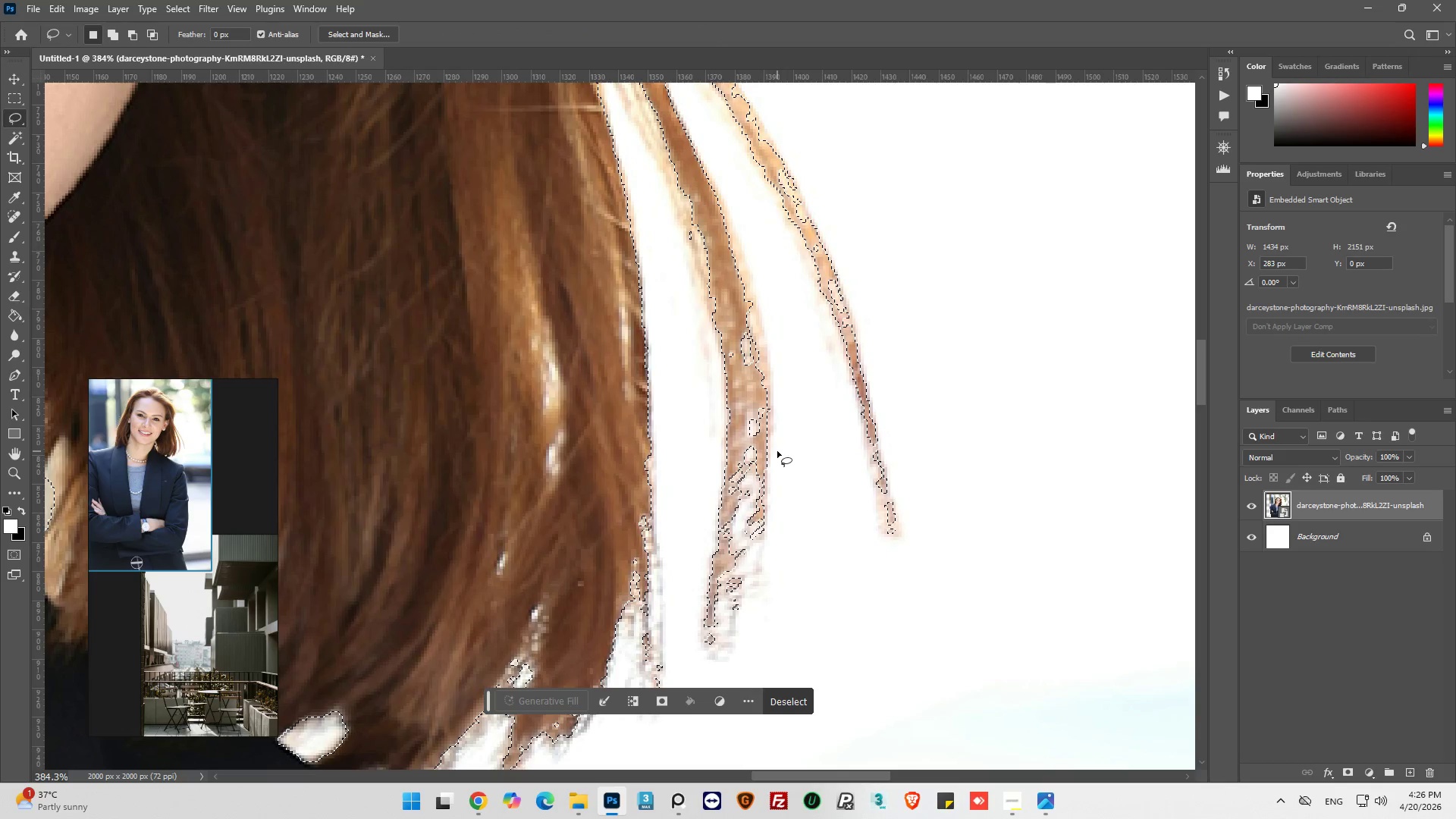 
scroll: coordinate [778, 451], scroll_direction: down, amount: 2.0
 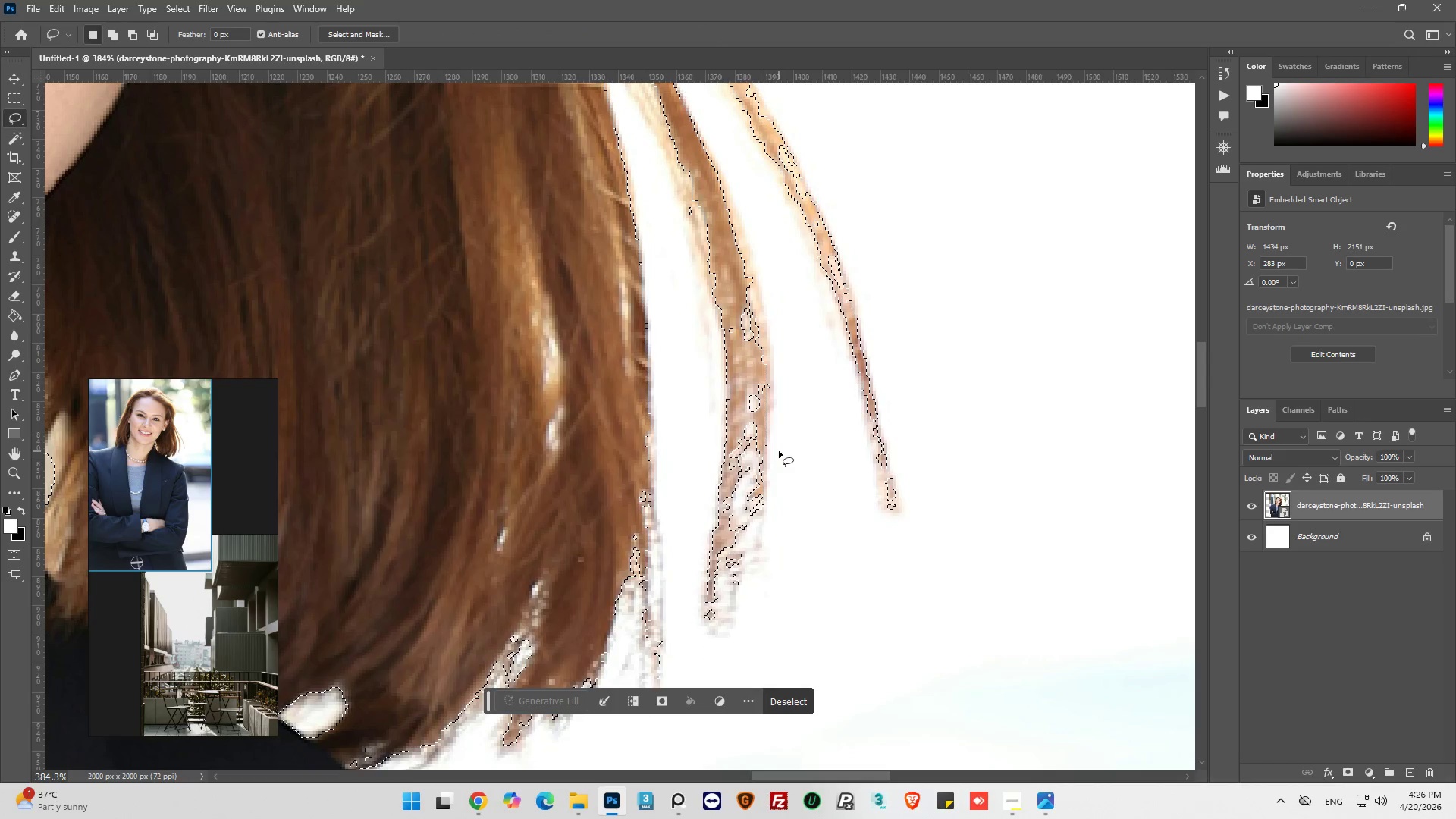 
hold_key(key=ShiftLeft, duration=2.28)
left_click_drag(start_coordinate=[768, 480], to_coordinate=[767, 438])
 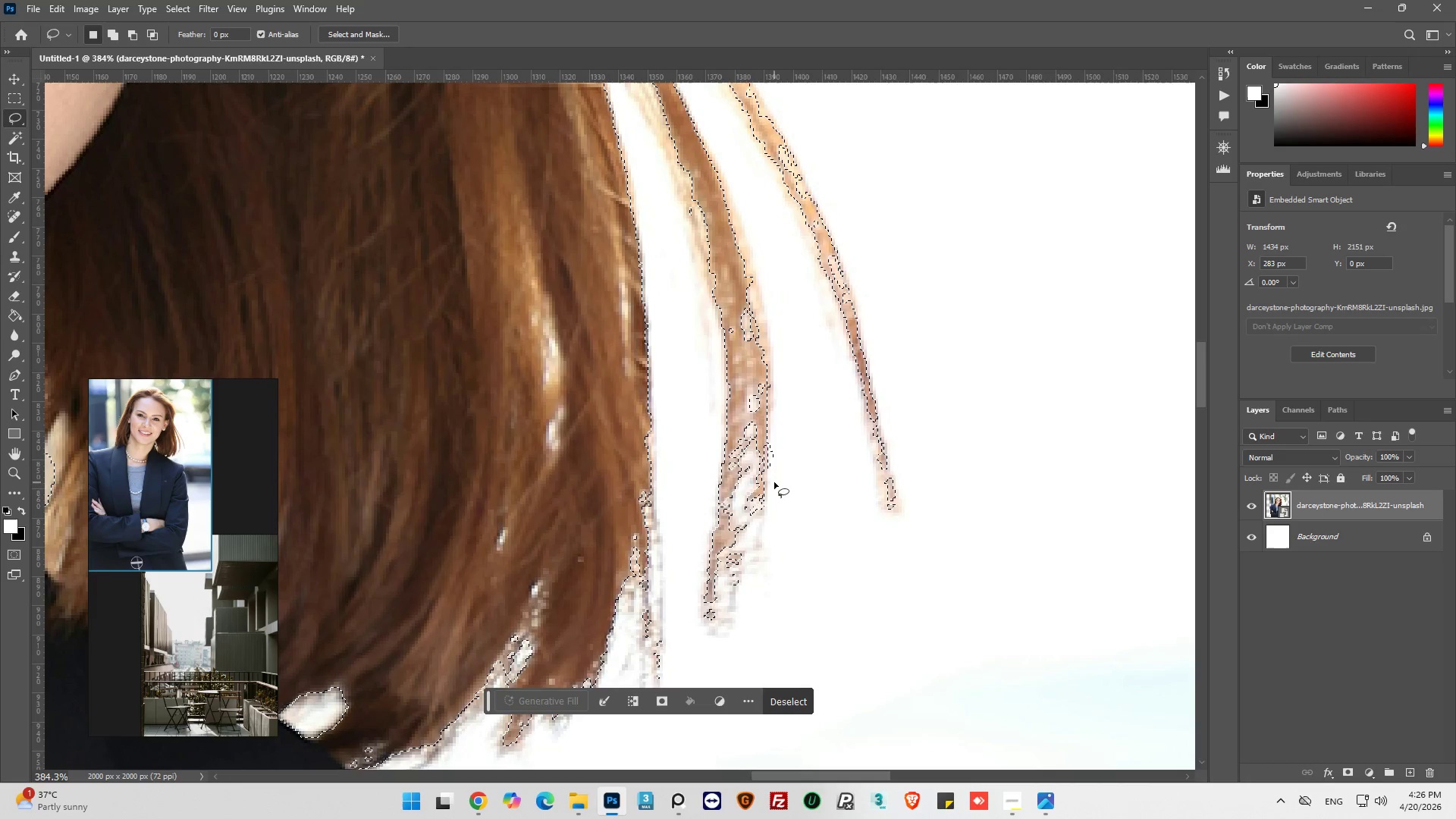 
key(Control+Z)
 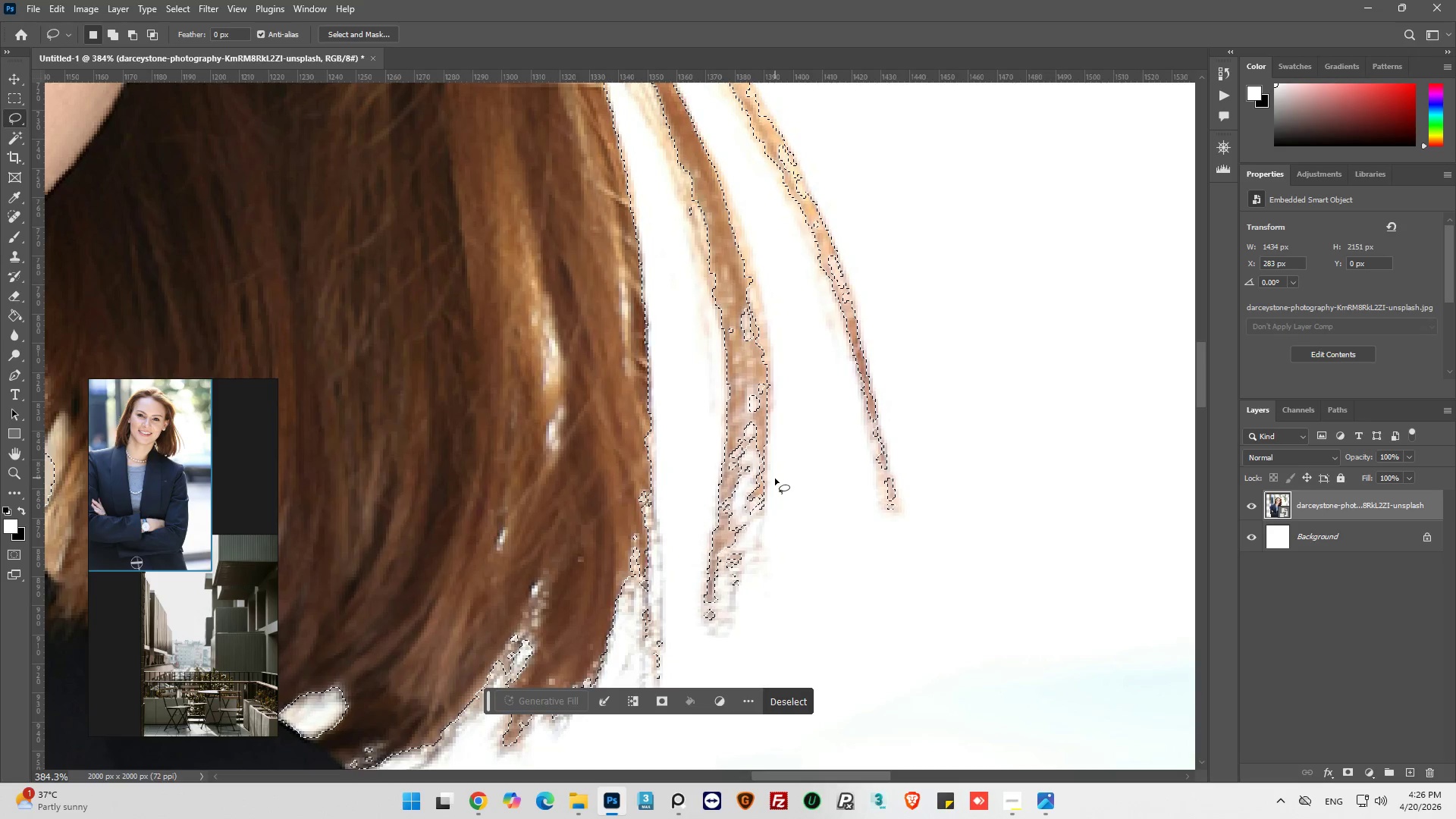 
key(Alt+AltLeft)
 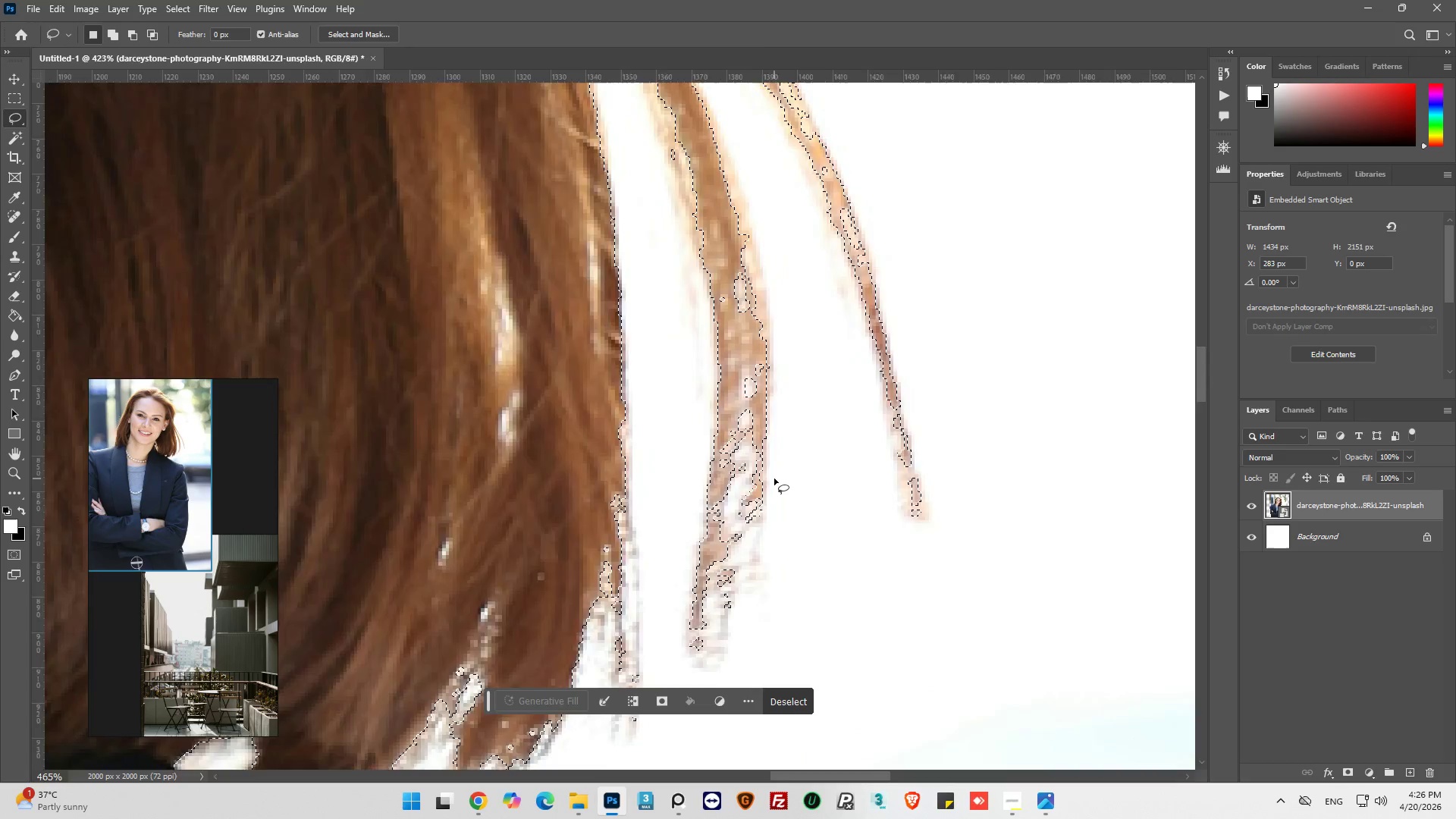 
scroll: coordinate [774, 479], scroll_direction: up, amount: 4.0
 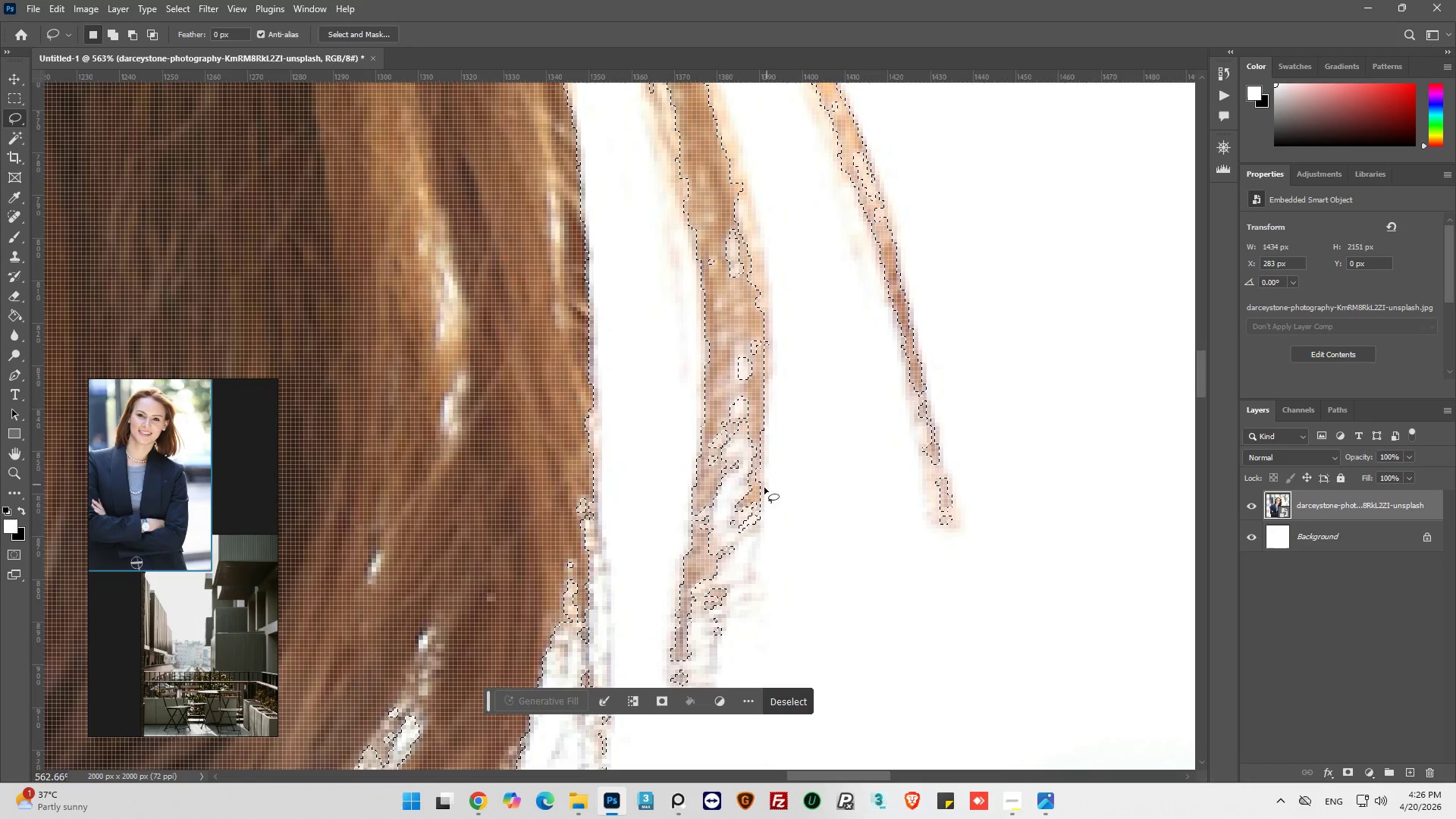 
hold_key(key=ShiftLeft, duration=0.42)
 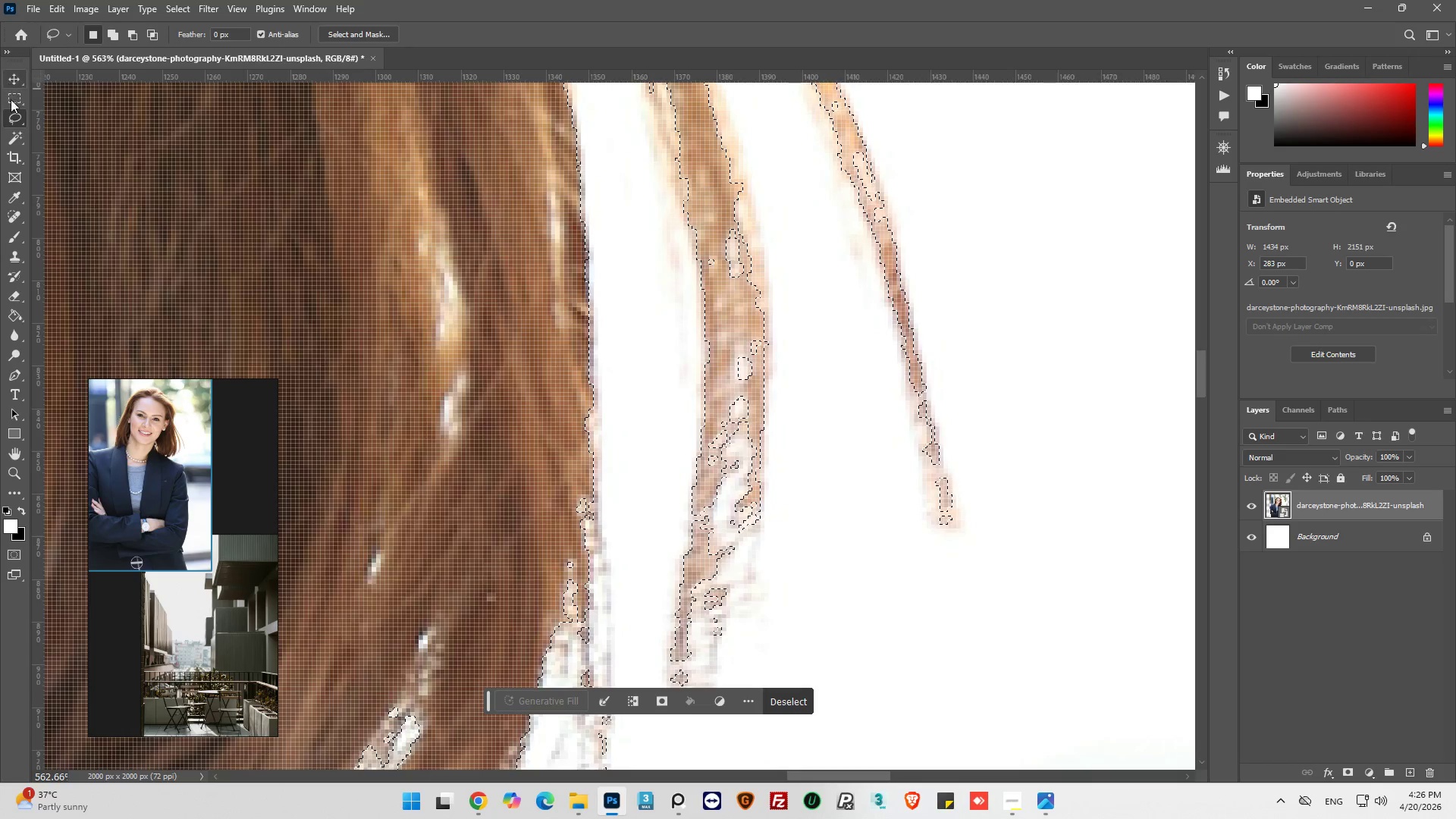 
left_click_drag(start_coordinate=[10, 114], to_coordinate=[93, 145])
 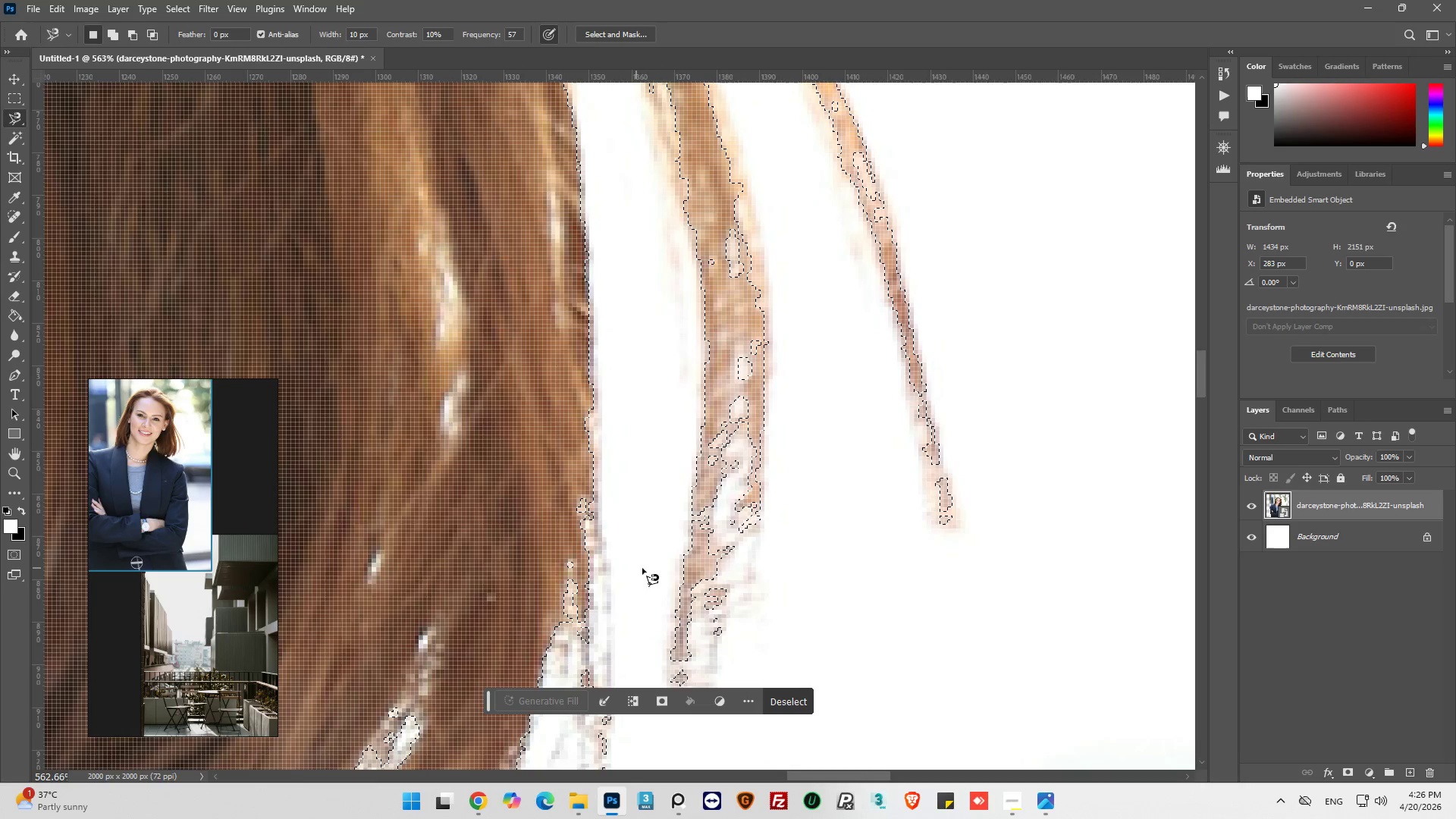 
hold_key(key=ShiftLeft, duration=4.92)
left_click_drag(start_coordinate=[765, 509], to_coordinate=[717, 70])
 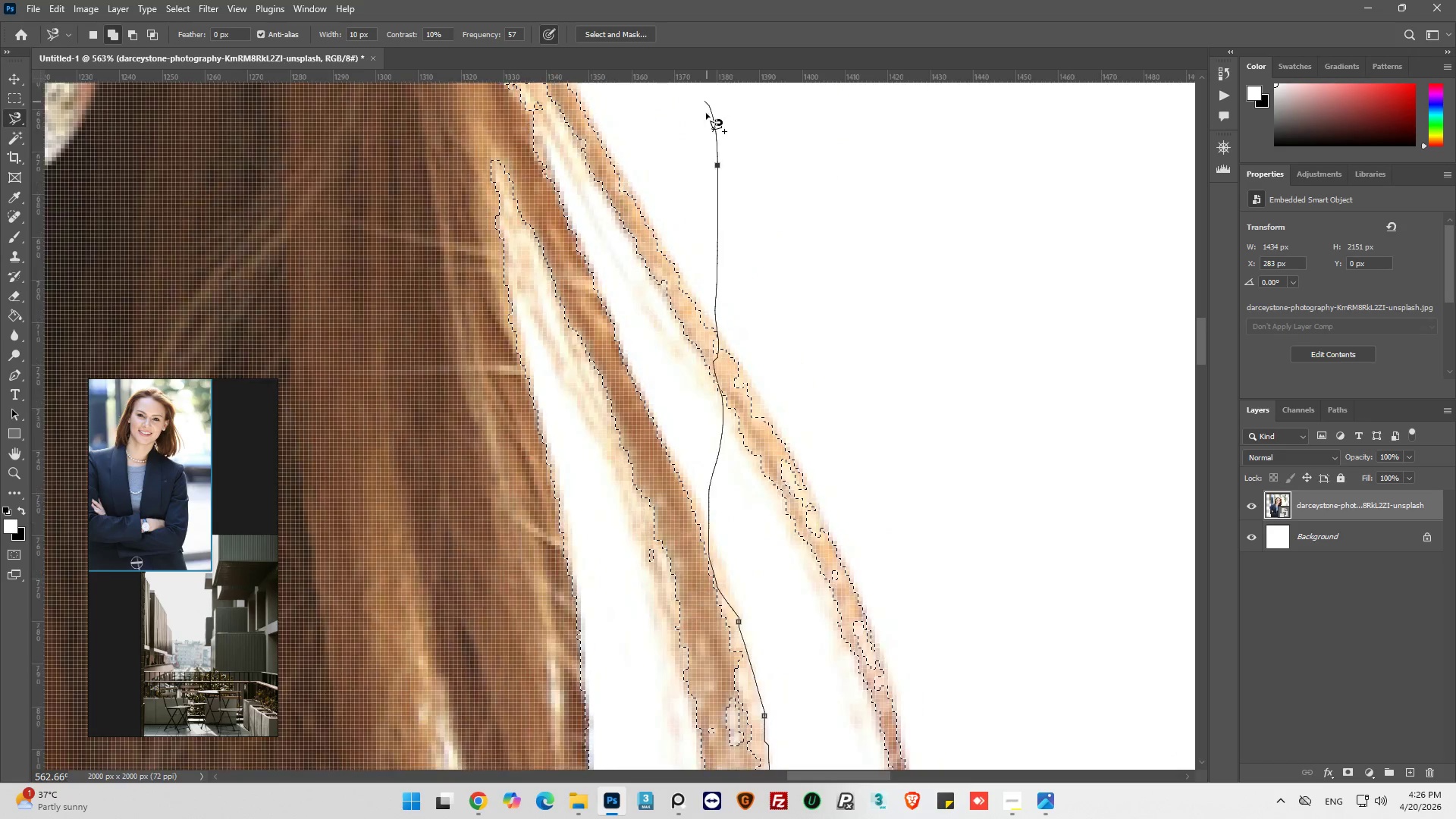 
hold_key(key=ShiftLeft, duration=0.44)
 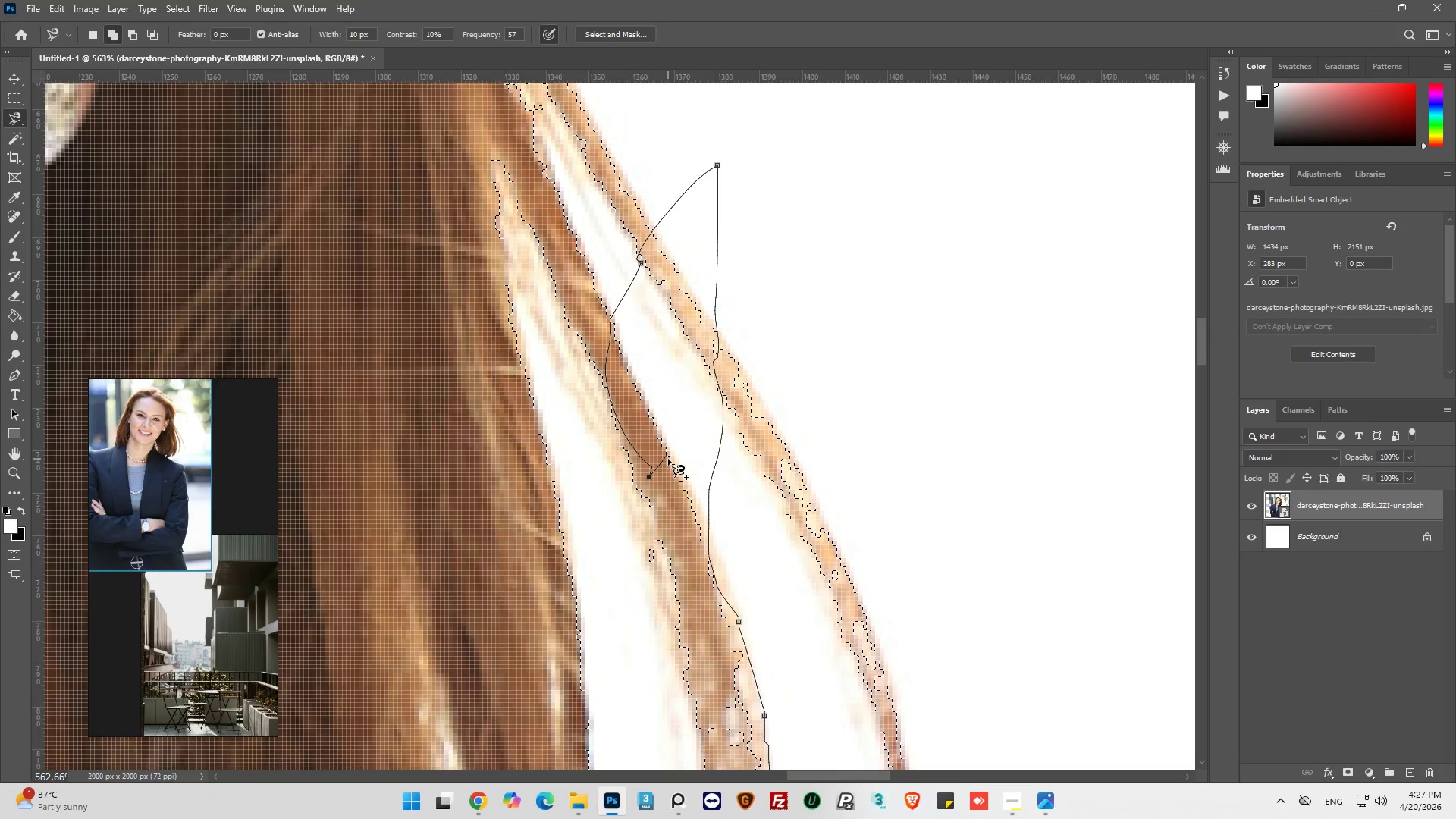 
key(Control+Z)
 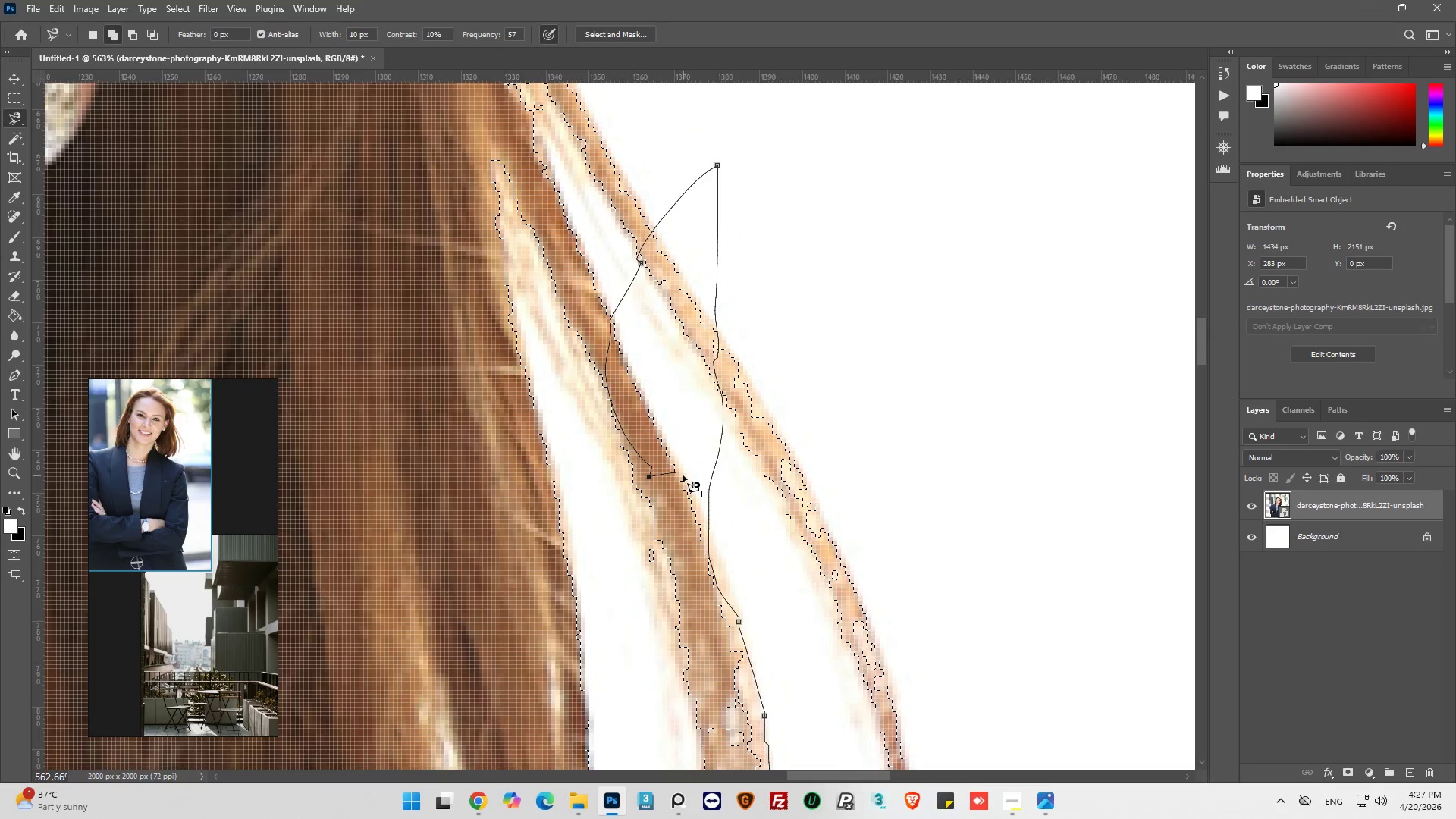 
key(Control+ControlLeft)
 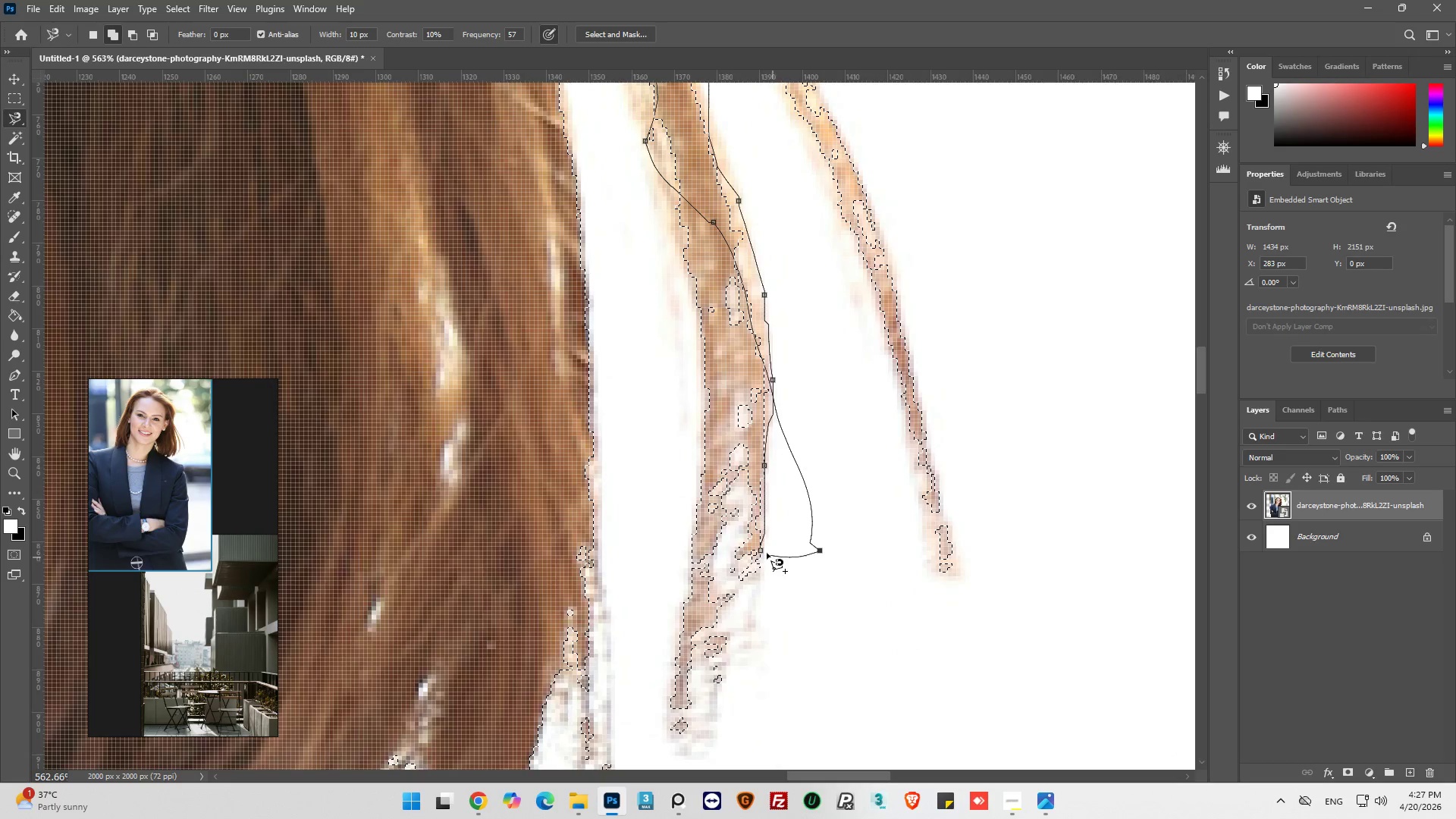 
left_click([761, 553])
 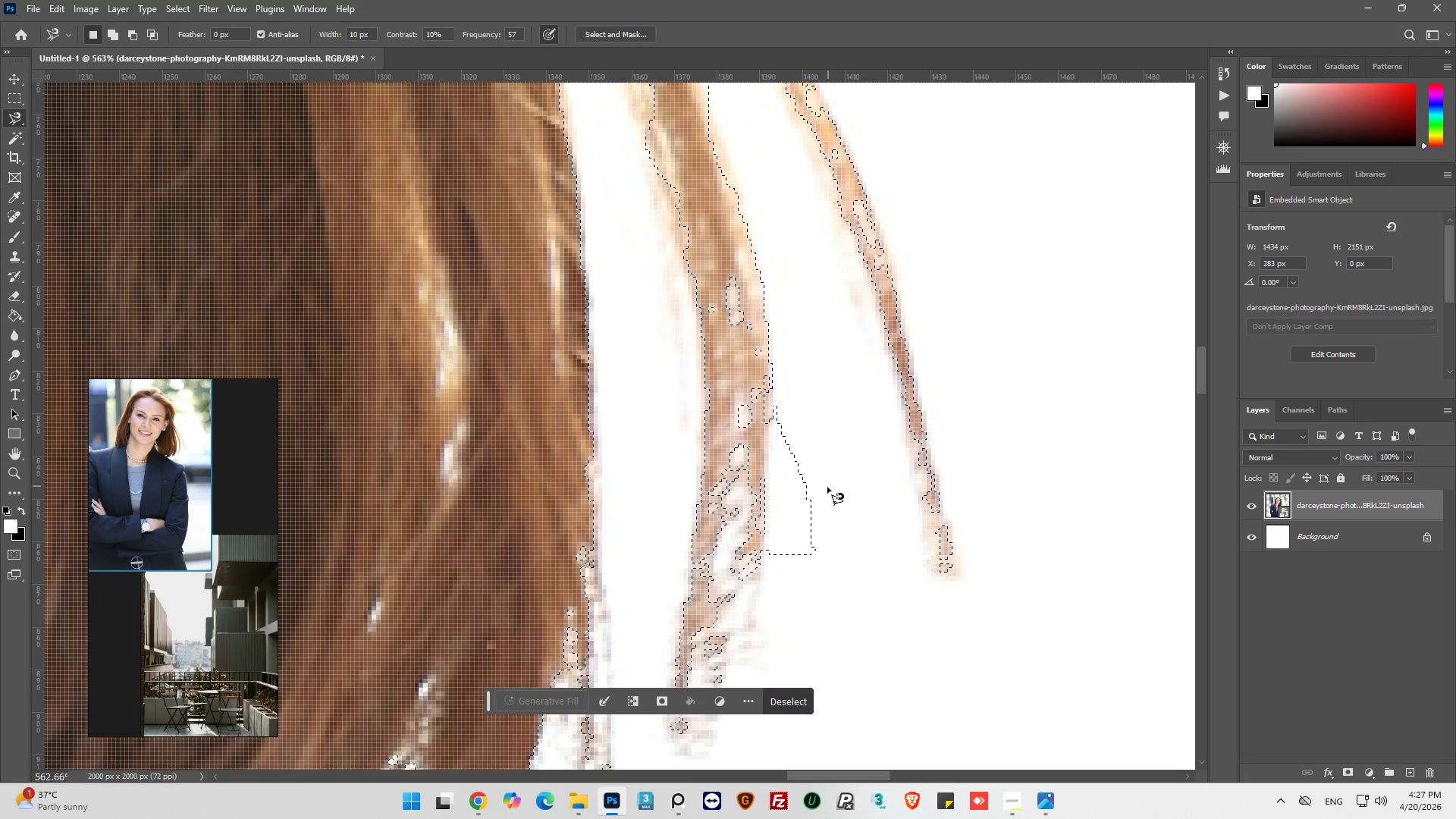 
hold_key(key=AltLeft, duration=0.77)
scroll: coordinate [808, 498], scroll_direction: down, amount: 15.0
 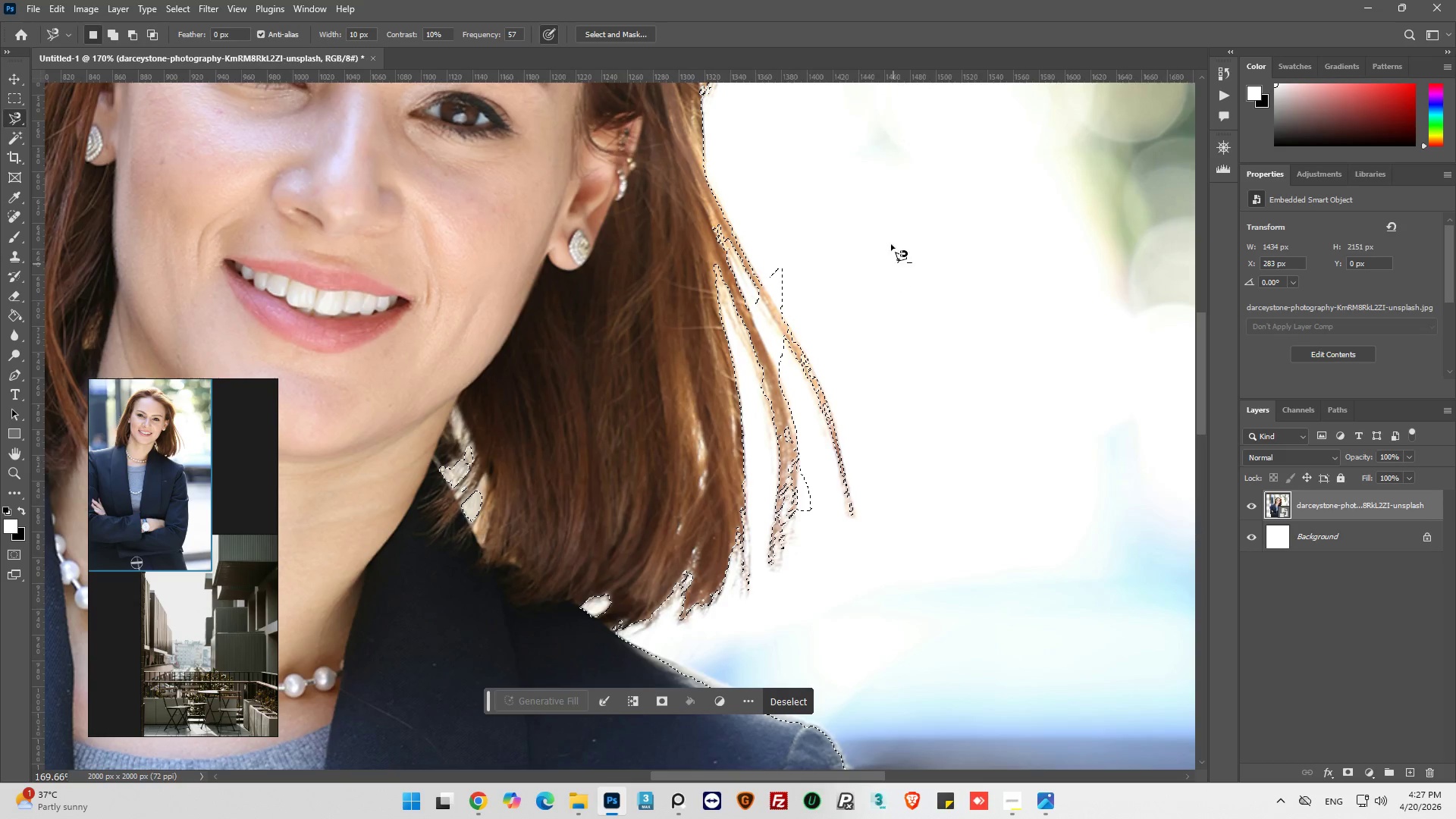 
key(Alt+AltLeft)
 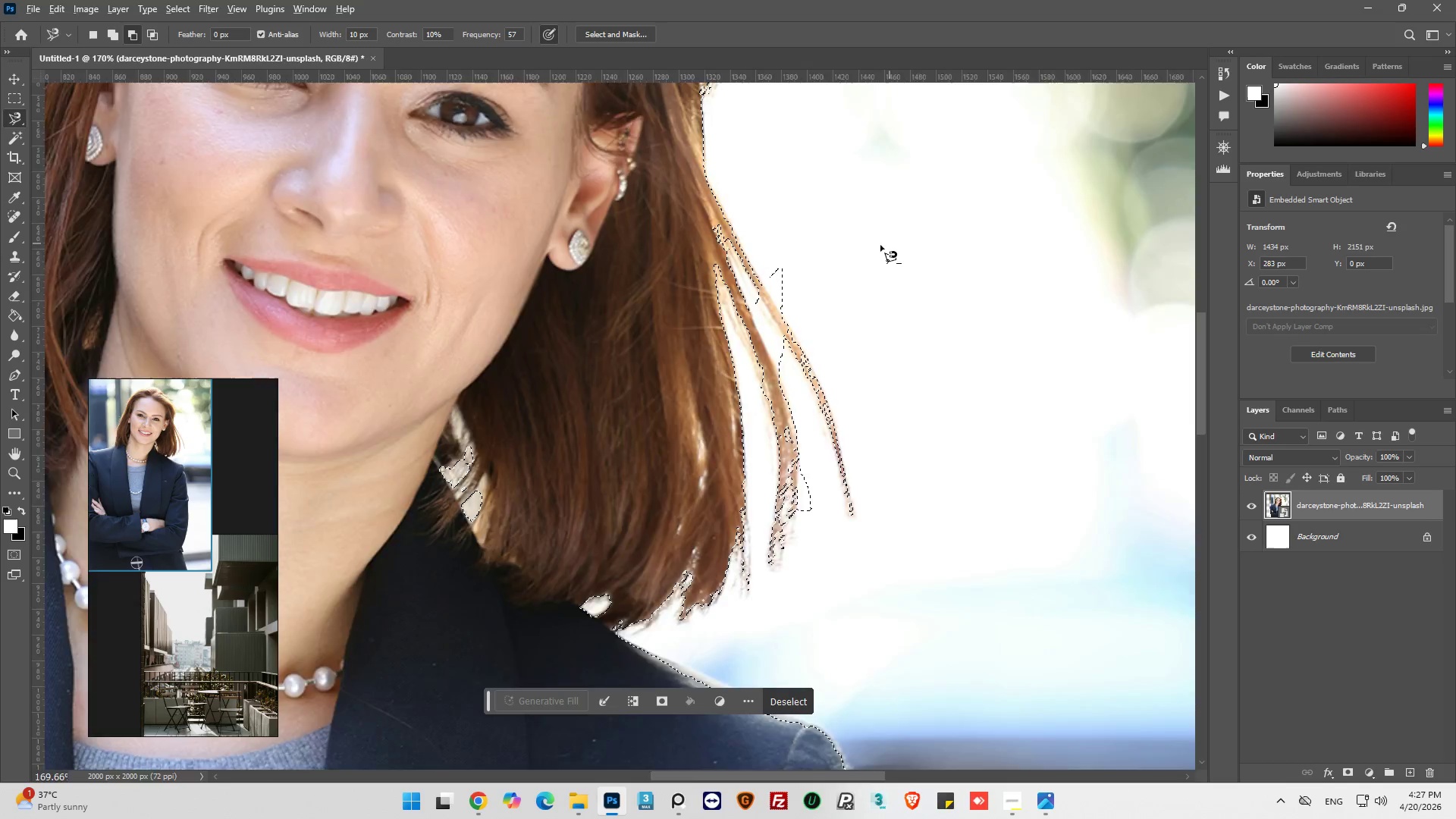 
scroll: coordinate [855, 262], scroll_direction: up, amount: 5.0
 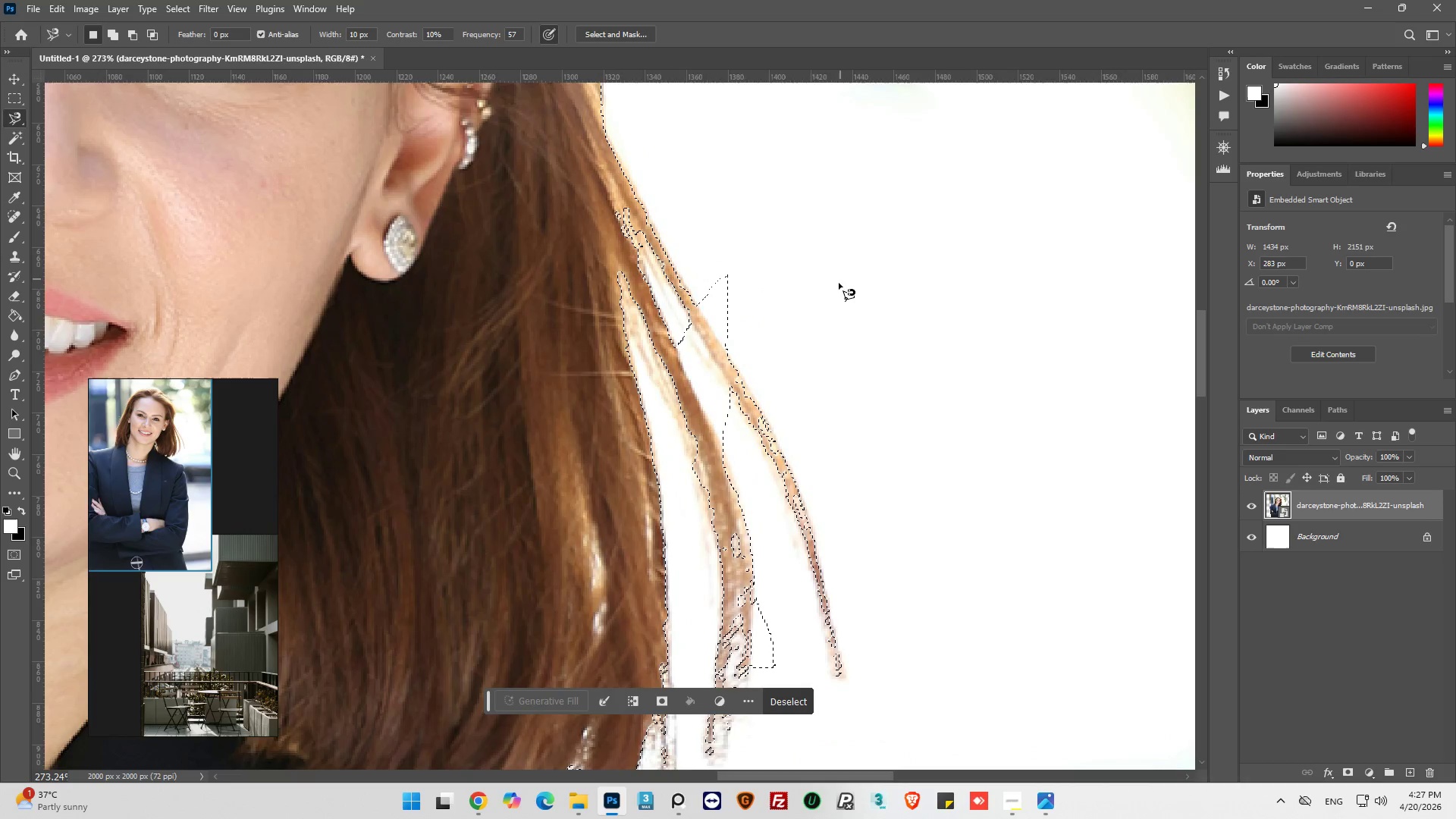 
key(Control+Z)
 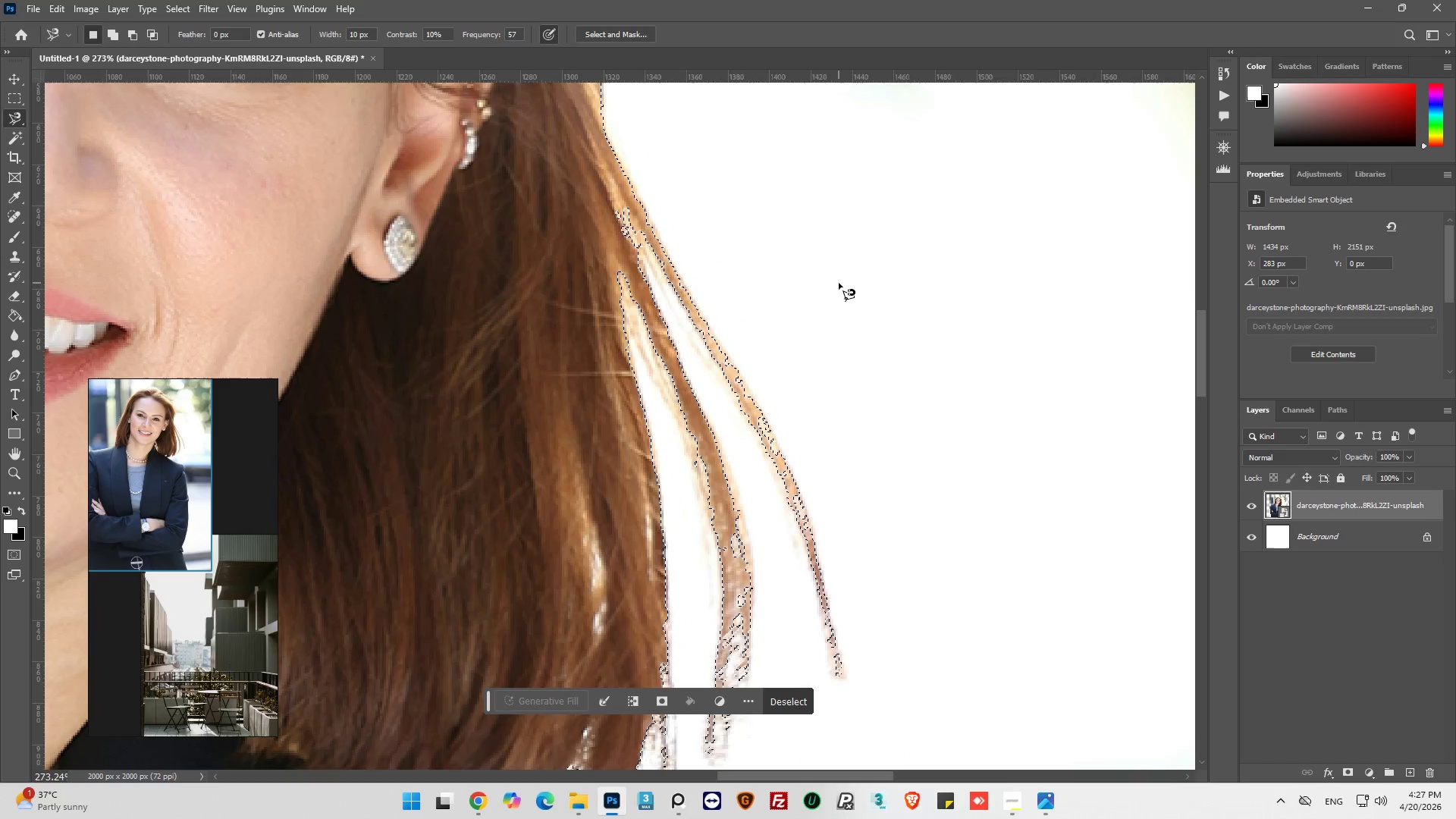 
scroll: coordinate [825, 300], scroll_direction: down, amount: 6.0
 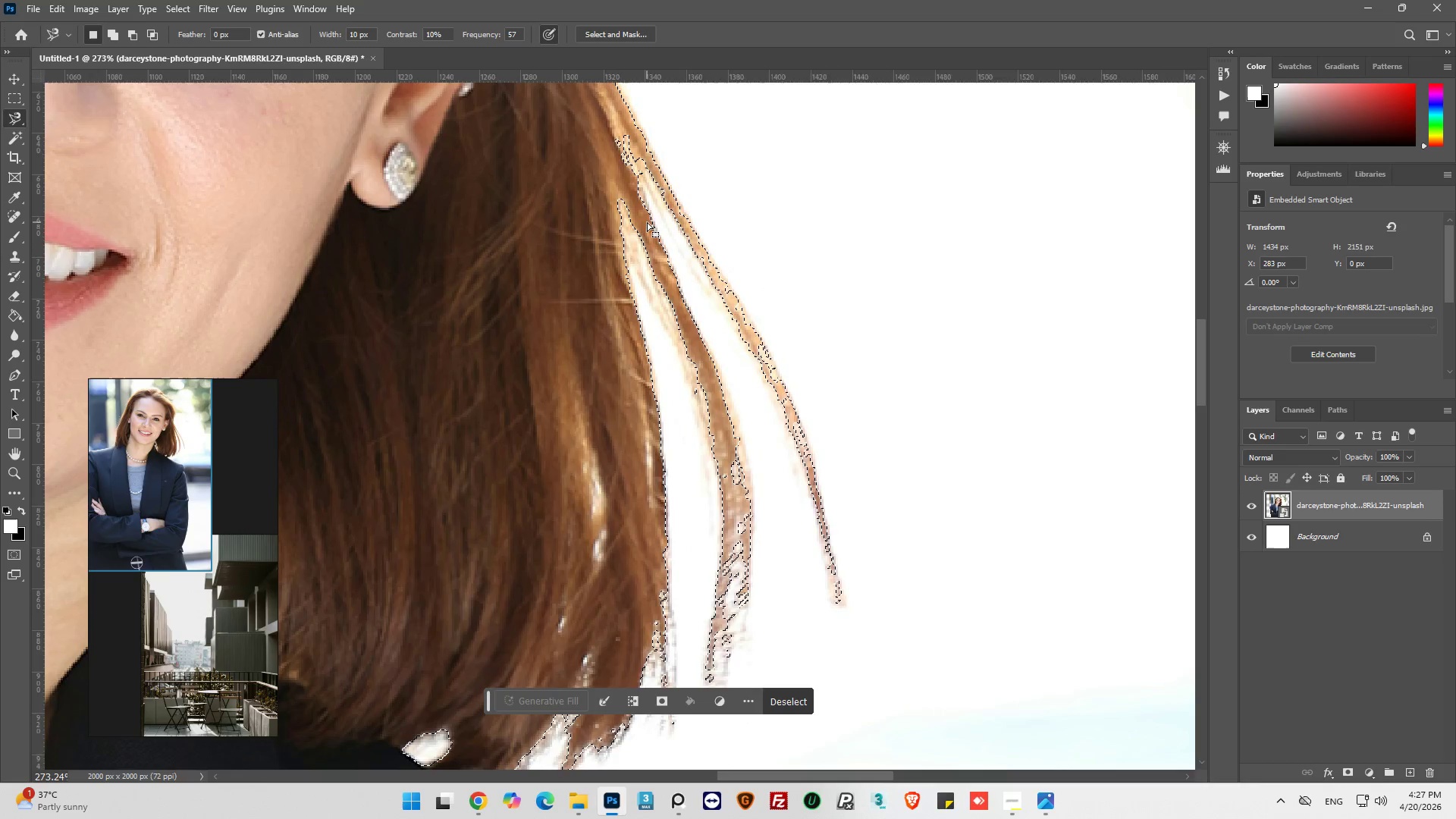 
key(Alt+AltLeft)
 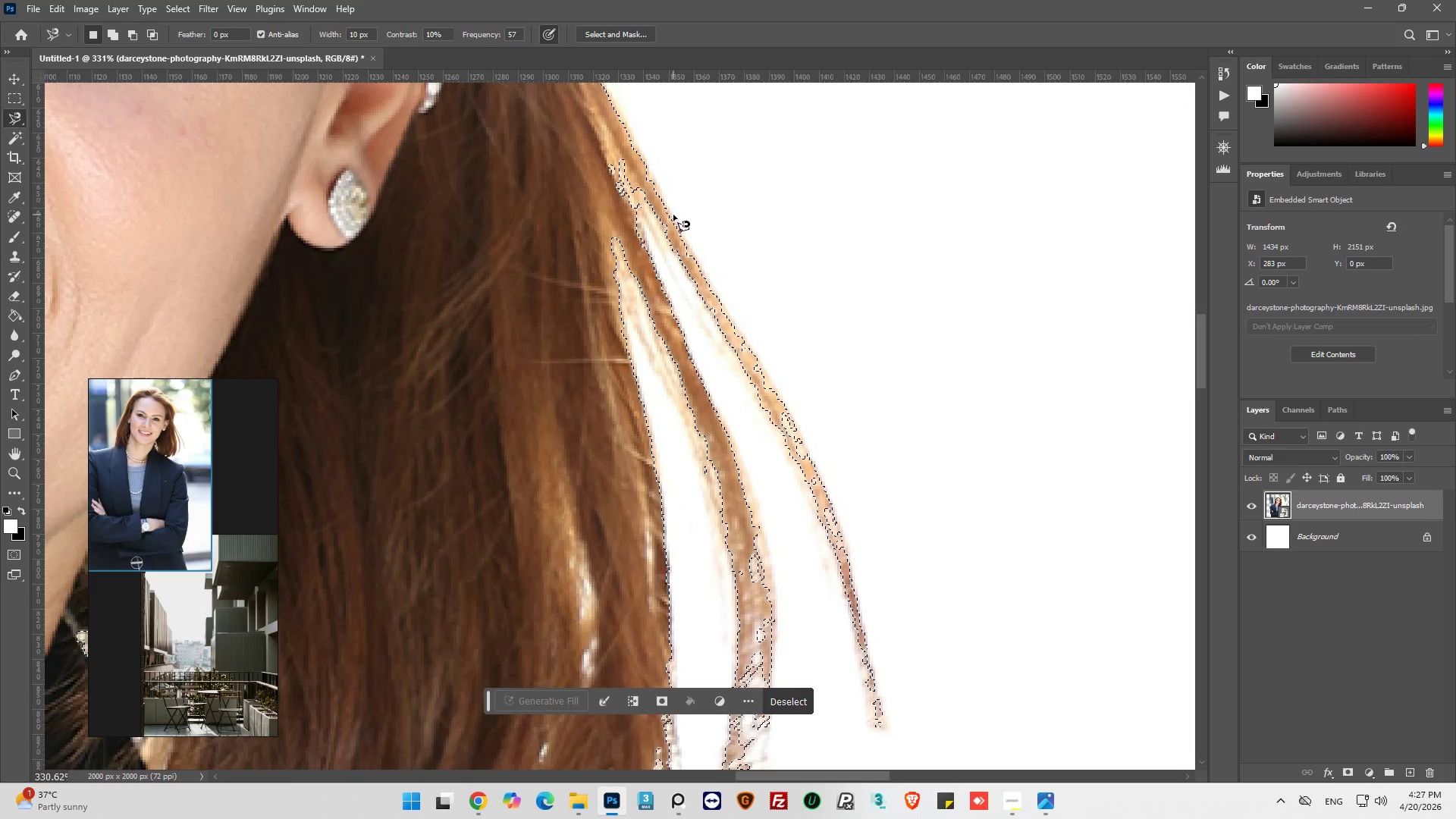 
scroll: coordinate [651, 224], scroll_direction: up, amount: 5.0
 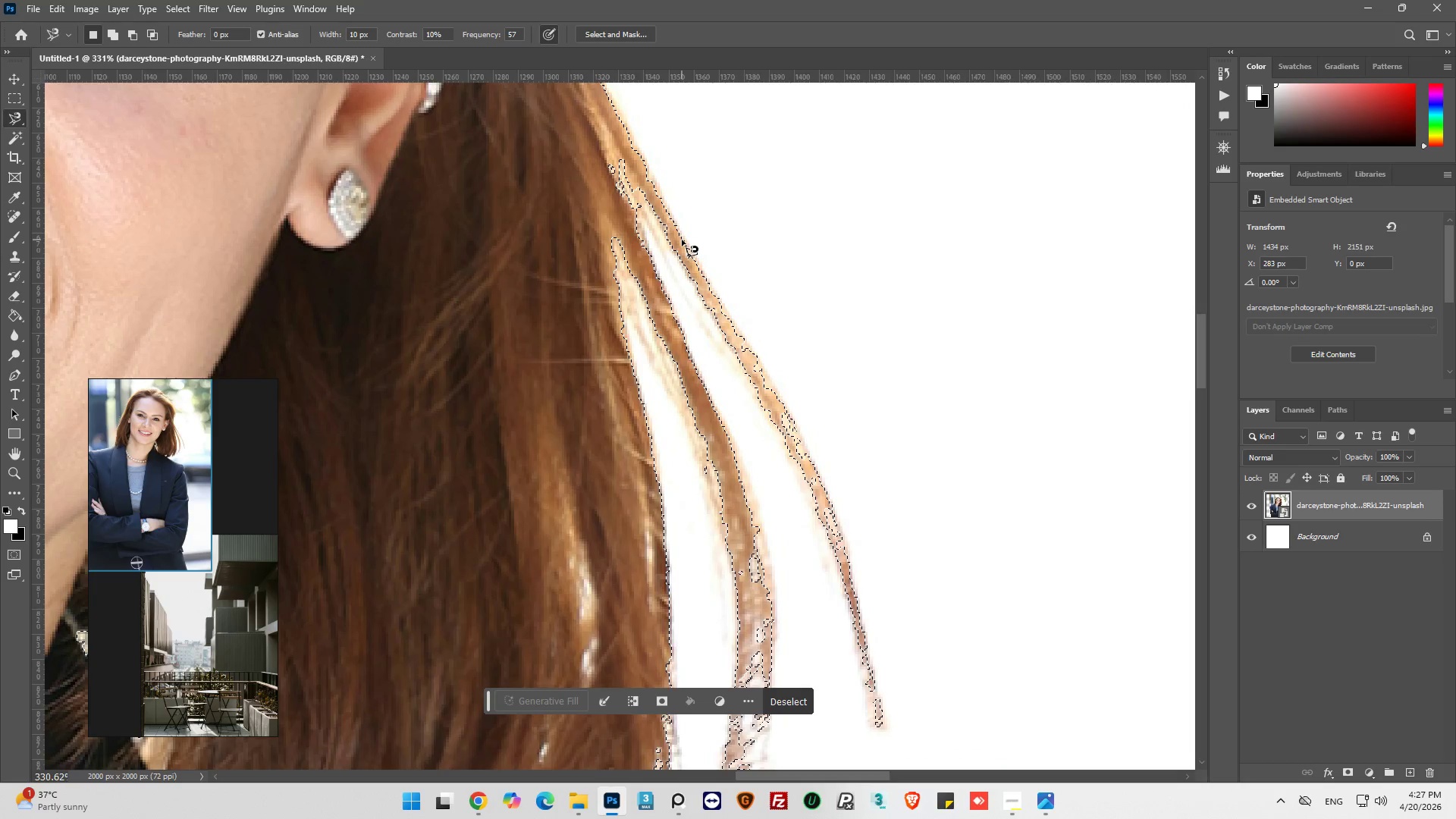 
hold_key(key=ShiftLeft, duration=19.34)
 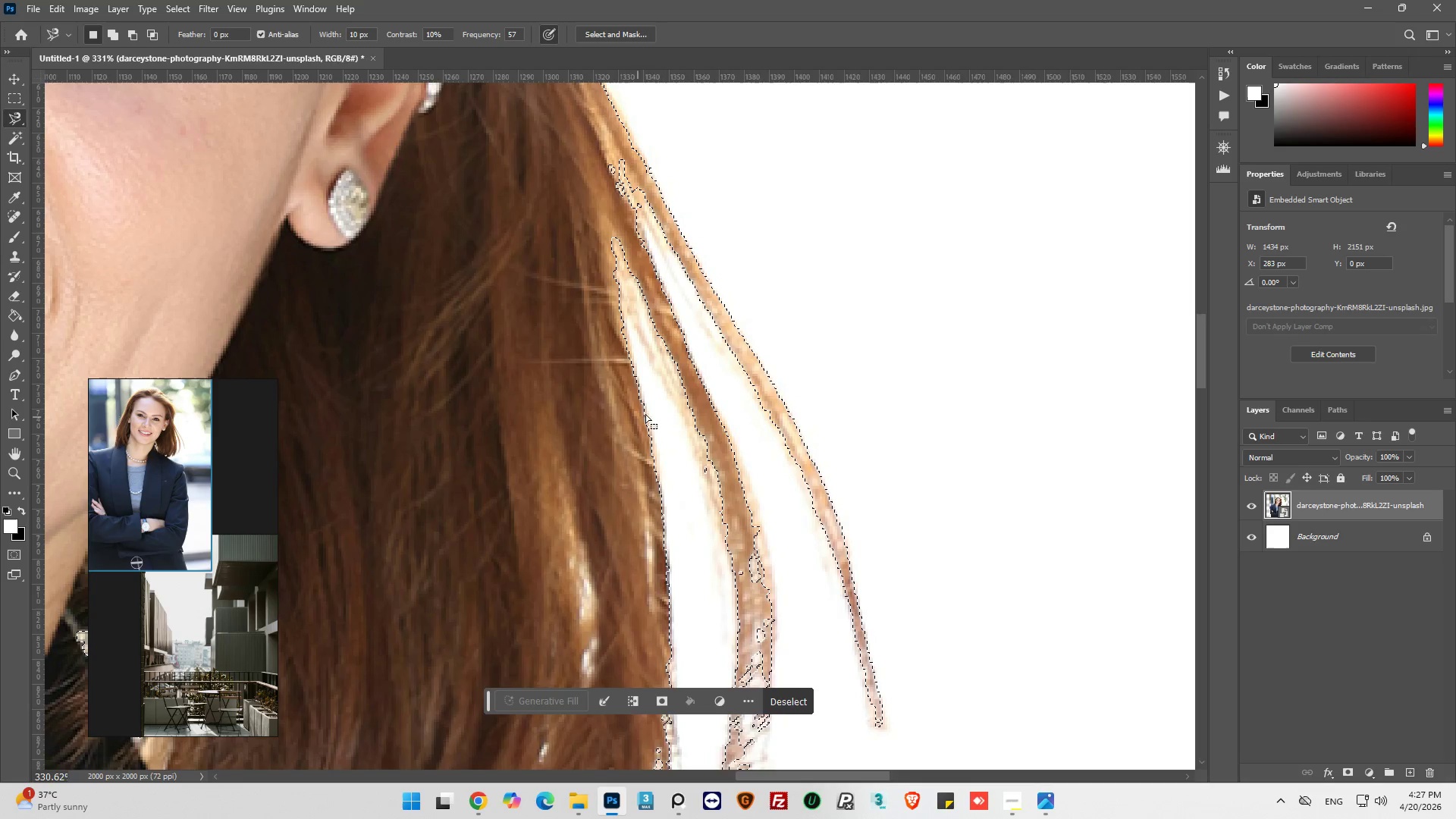 
hold_key(key=ShiftLeft, duration=9.22)
 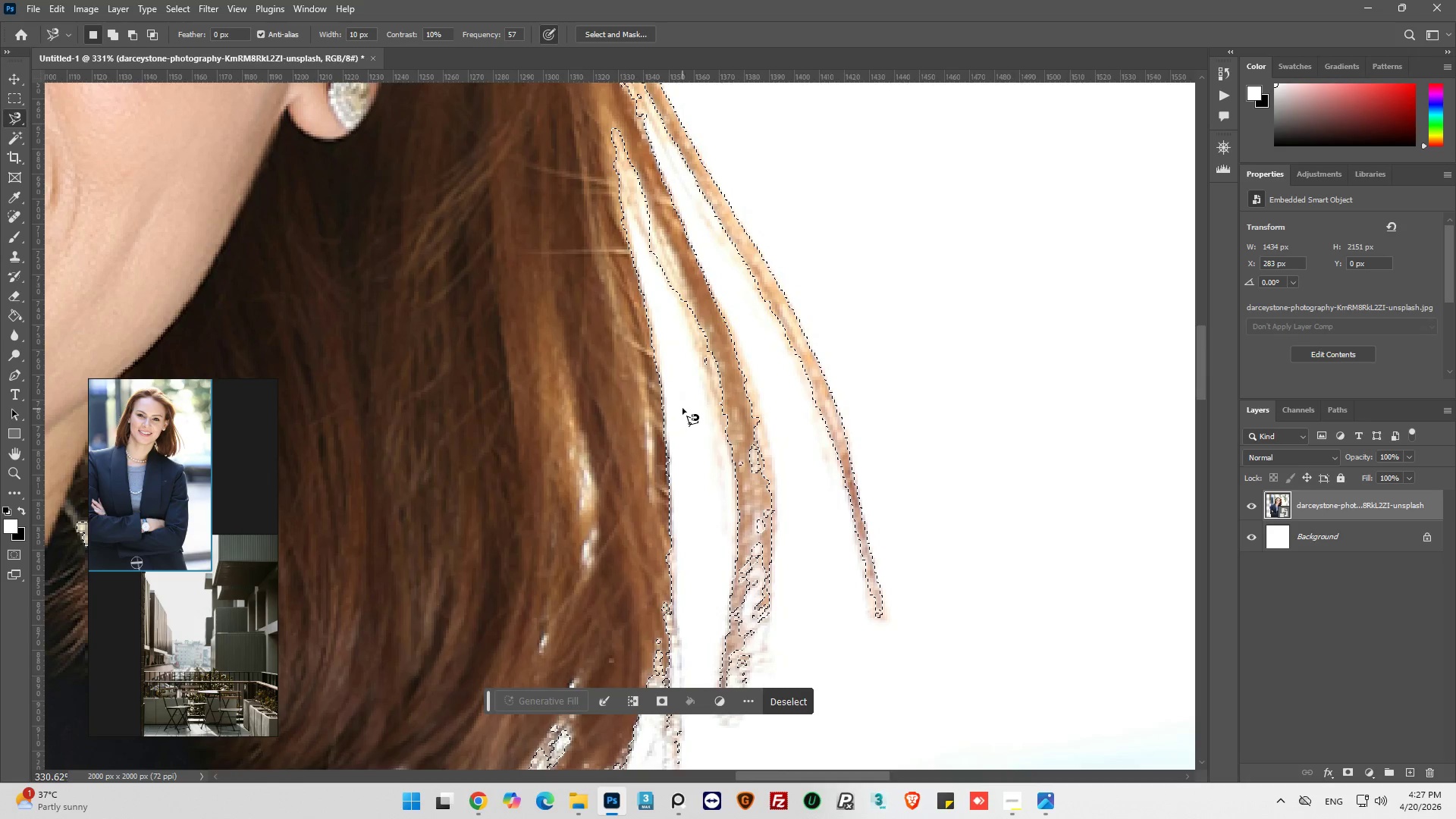 
scroll: coordinate [677, 356], scroll_direction: down, amount: 7.0
 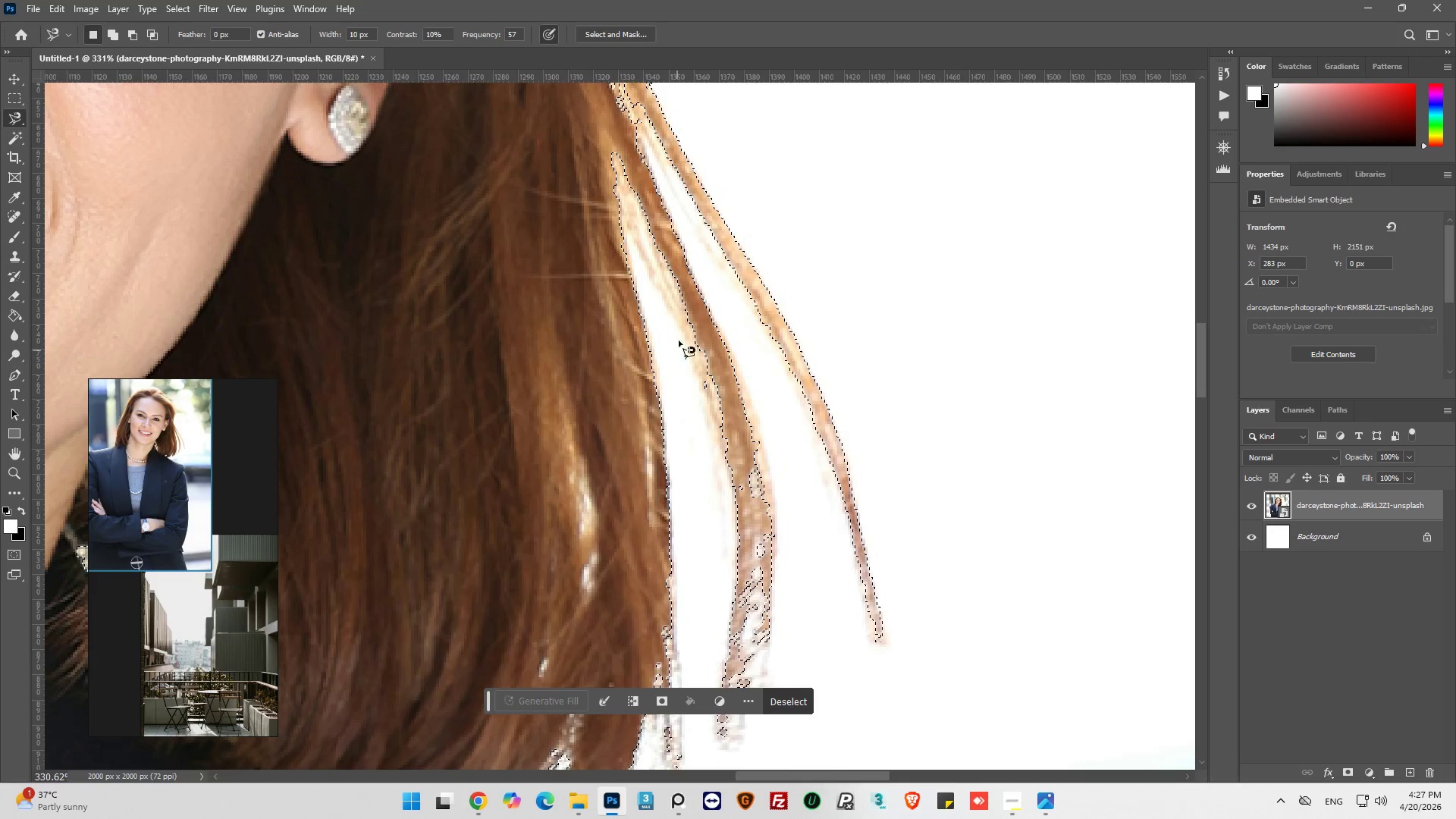 
left_click_drag(start_coordinate=[650, 146], to_coordinate=[648, 140])
 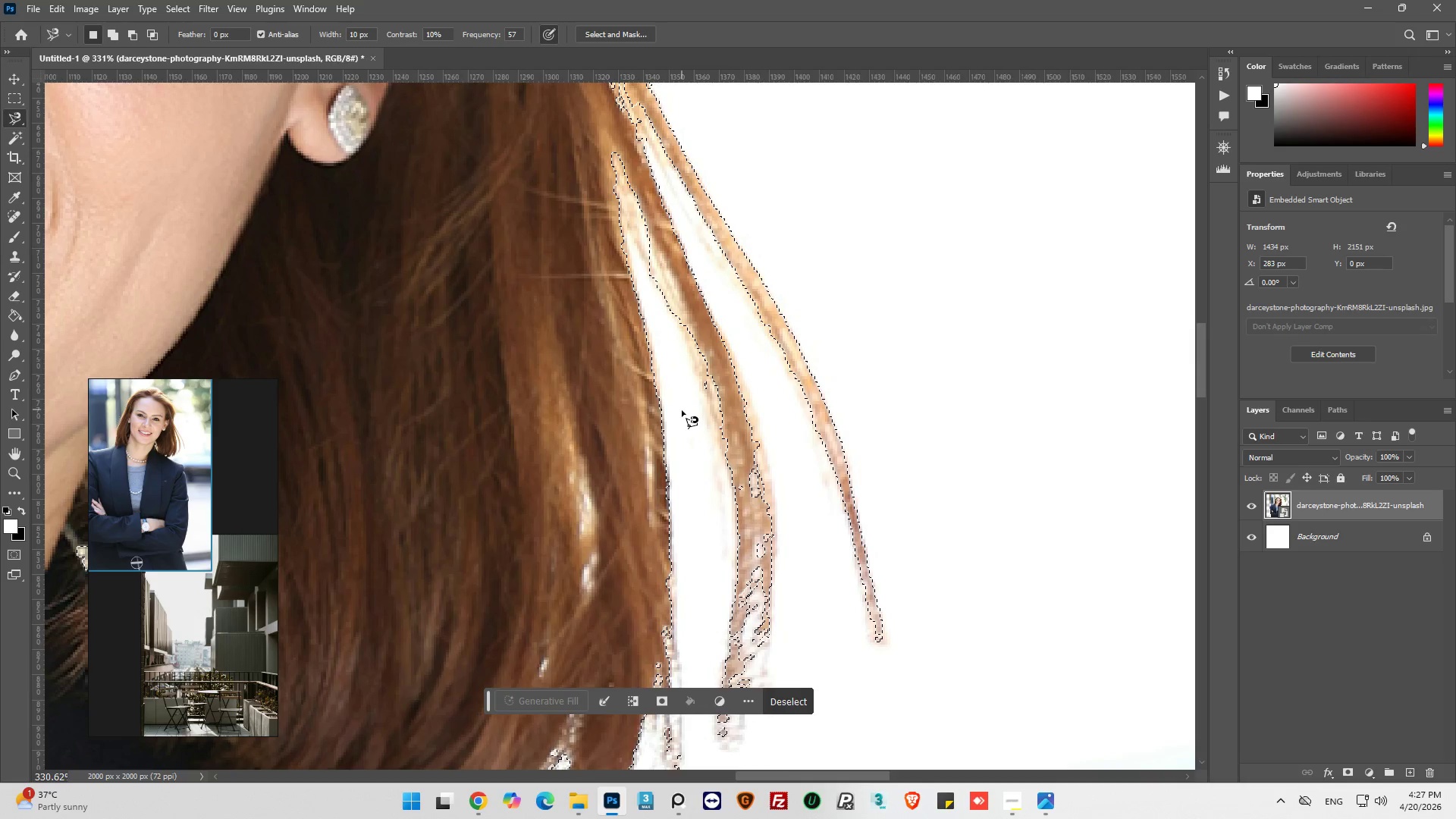 
hold_key(key=ShiftLeft, duration=15.06)
 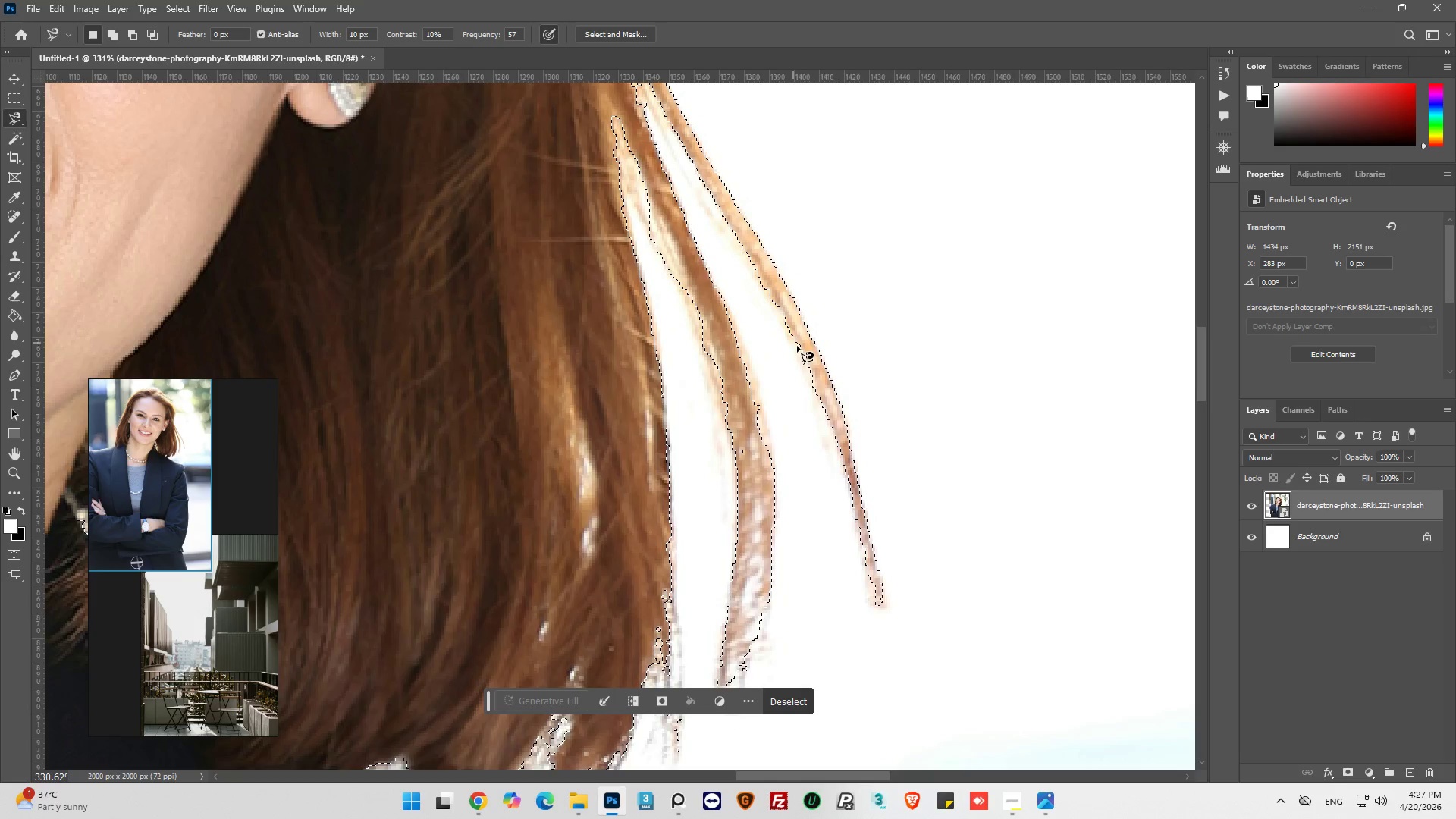 
scroll: coordinate [682, 407], scroll_direction: down, amount: 3.0
 